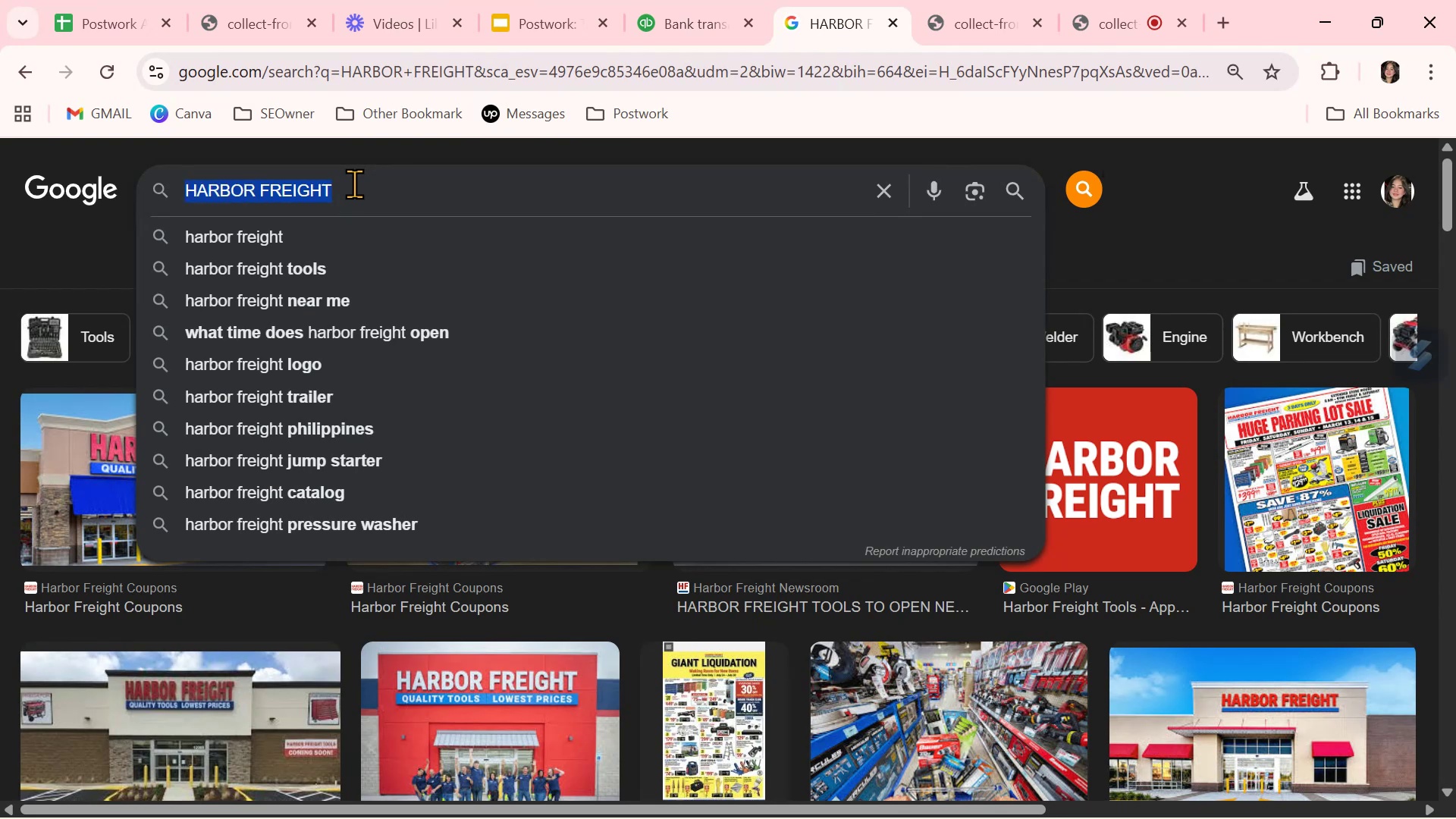 
key(Control+V)
 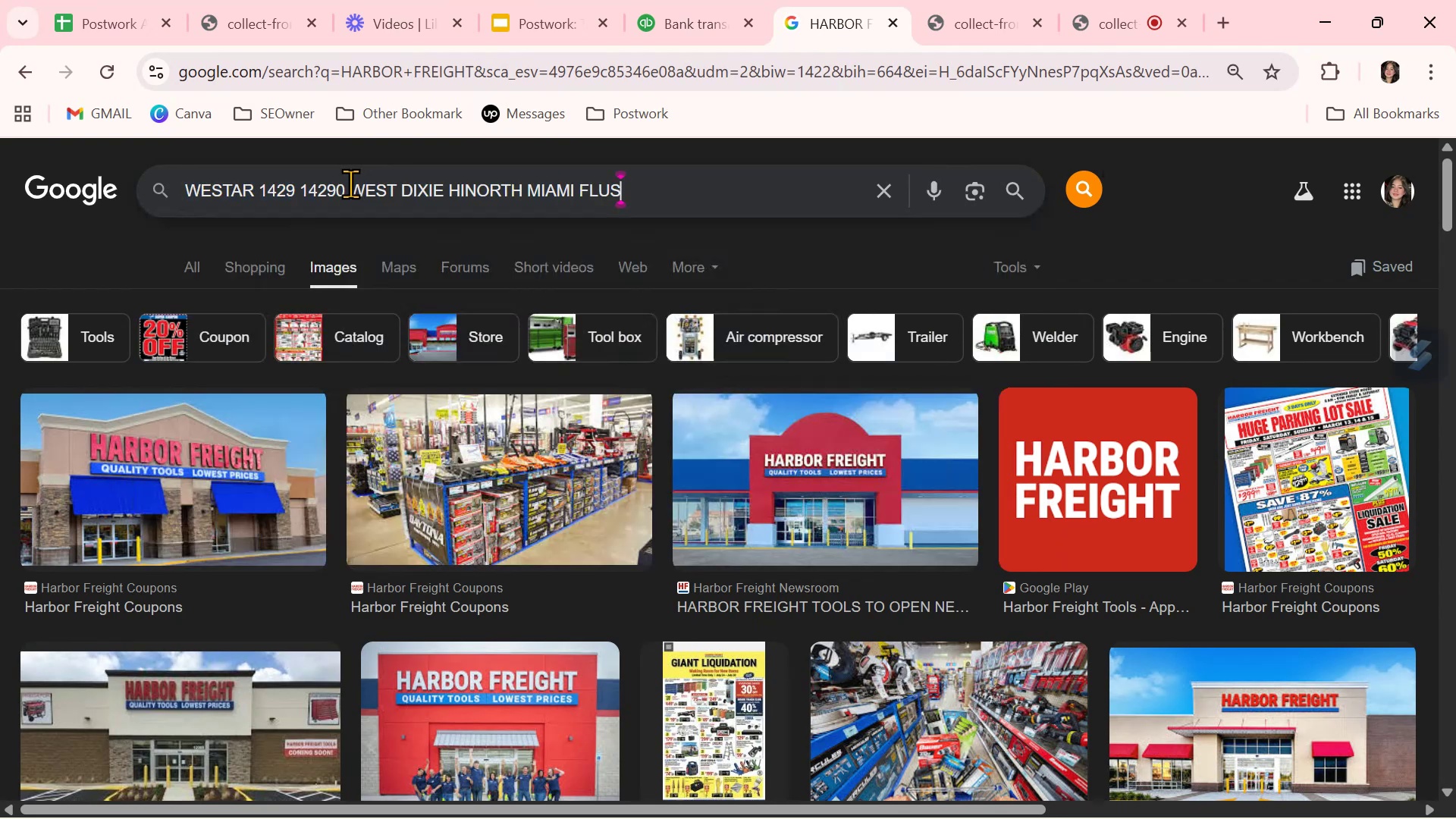 
key(NumpadEnter)
 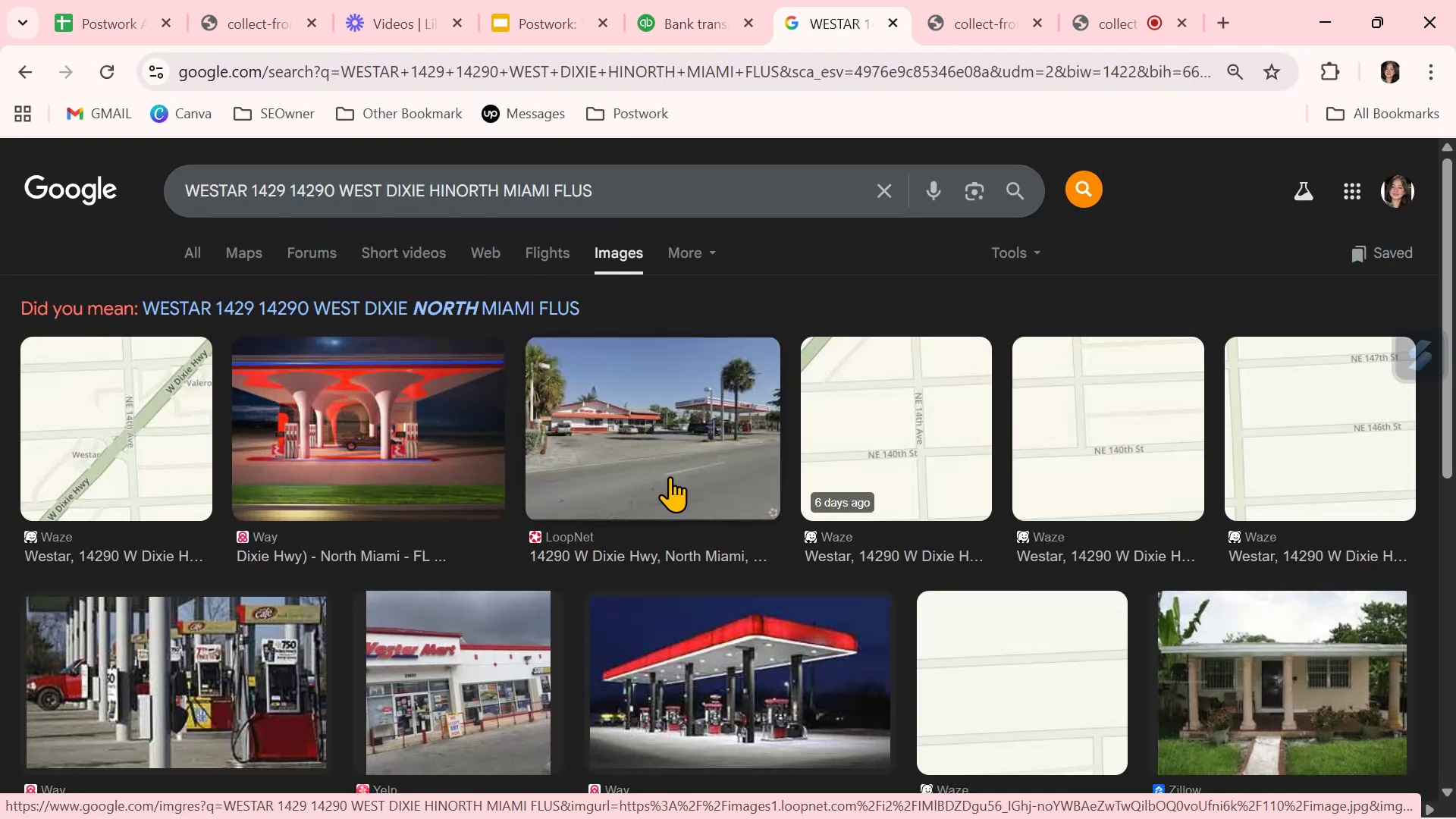 
scroll: coordinate [669, 476], scroll_direction: down, amount: 1.0
 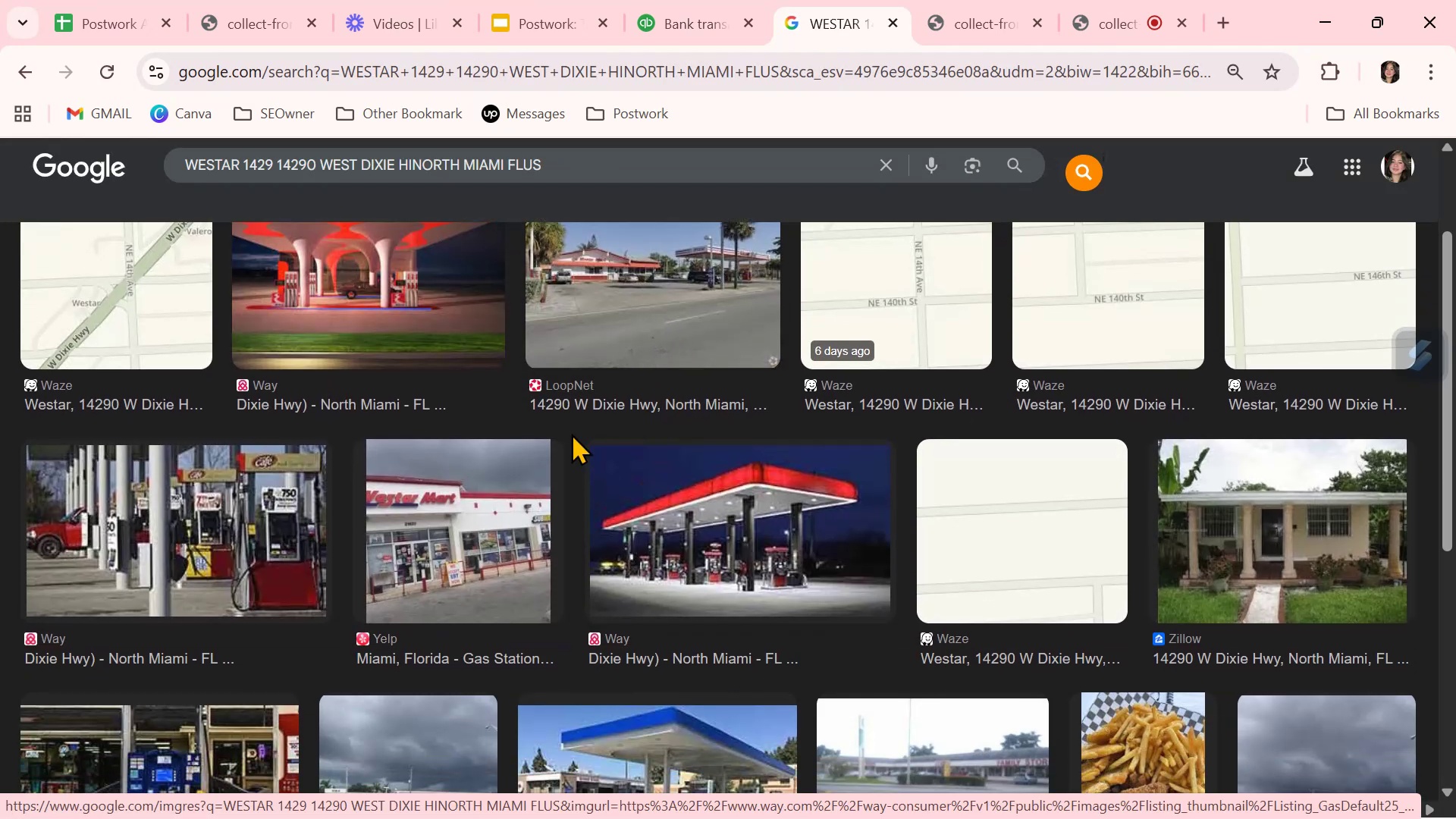 
scroll: coordinate [571, 433], scroll_direction: up, amount: 1.0
 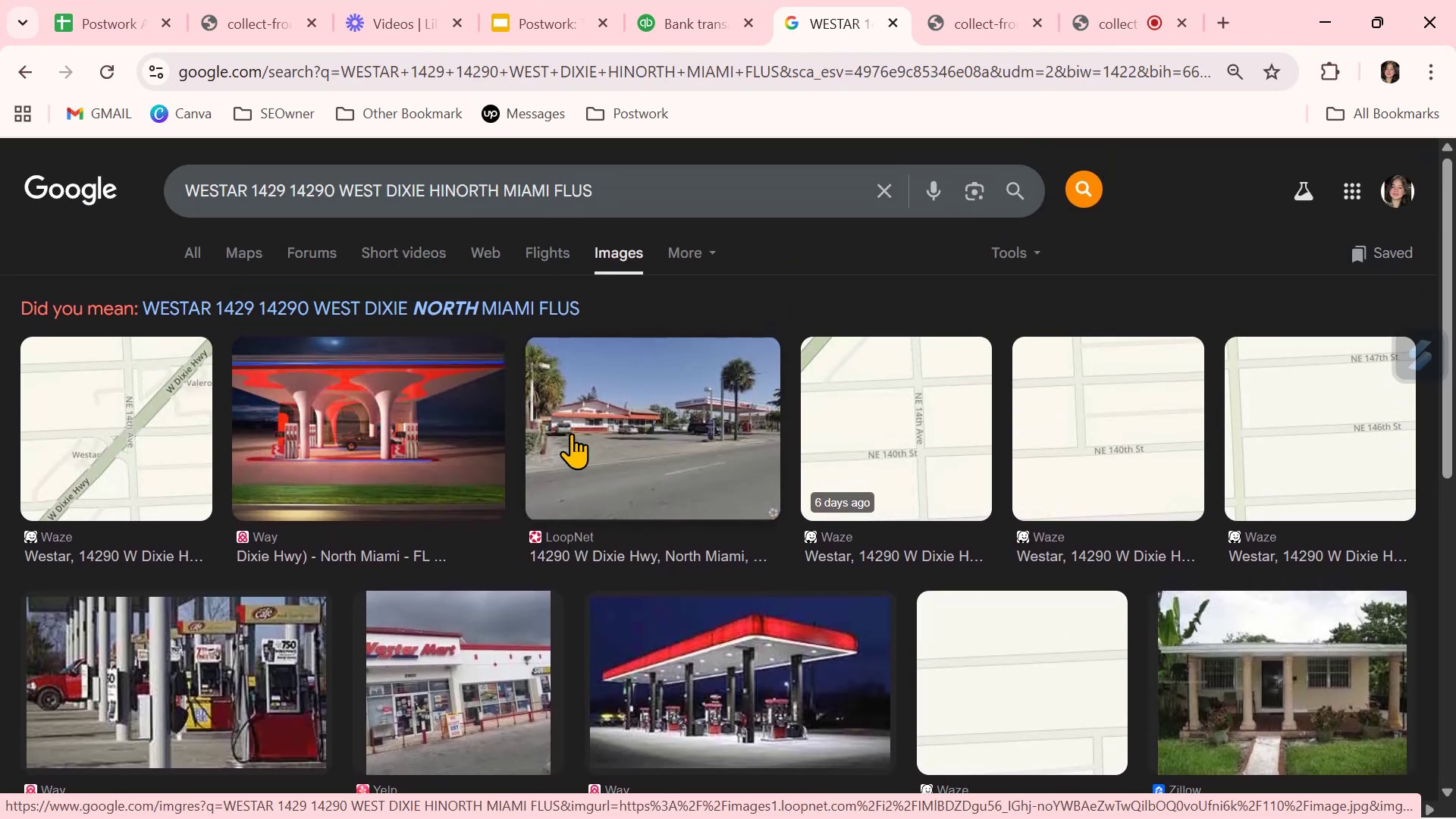 
scroll: coordinate [629, 561], scroll_direction: down, amount: 2.0
 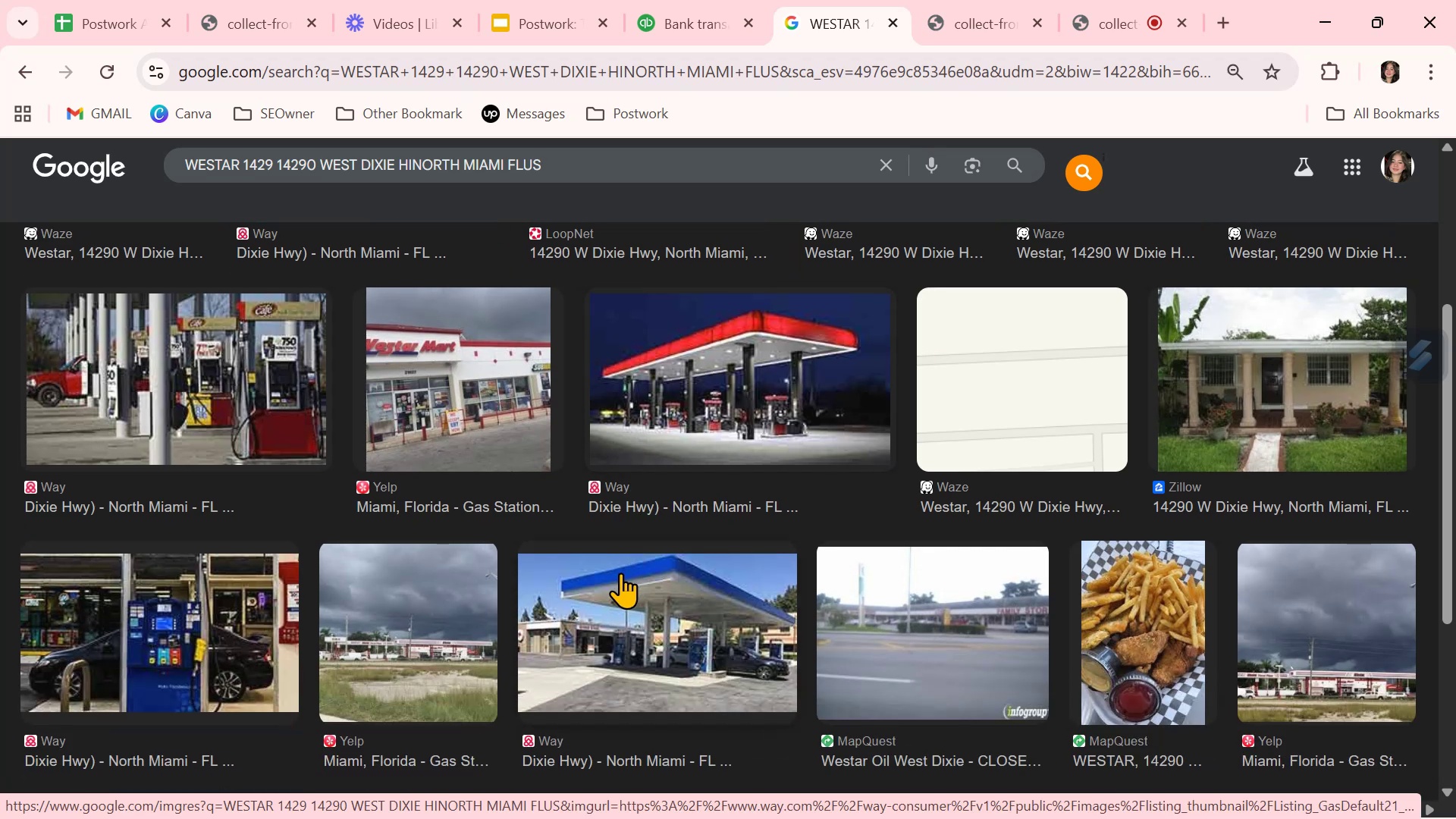 
wait(5.84)
 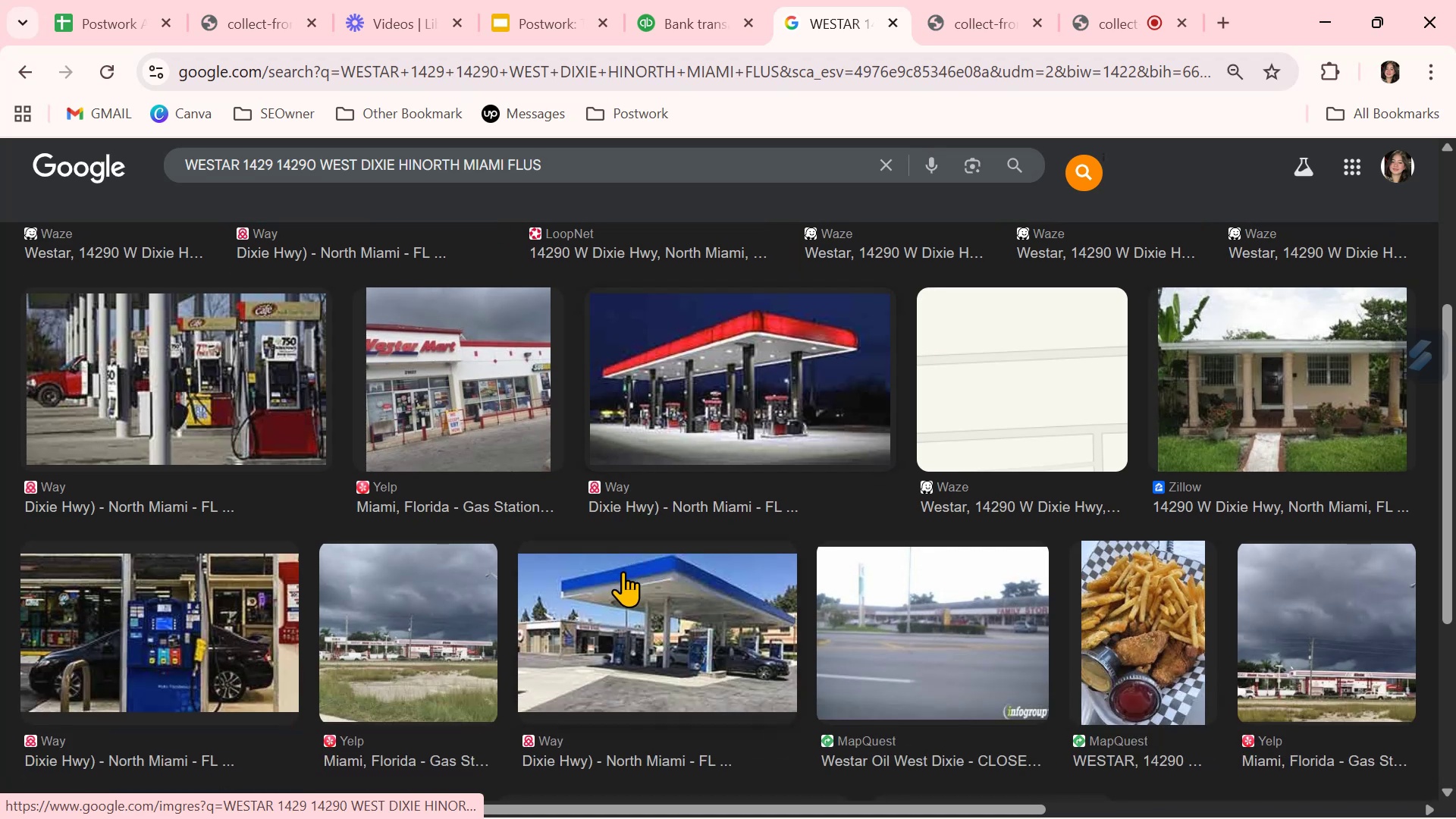 
scroll: coordinate [620, 566], scroll_direction: up, amount: 2.0
 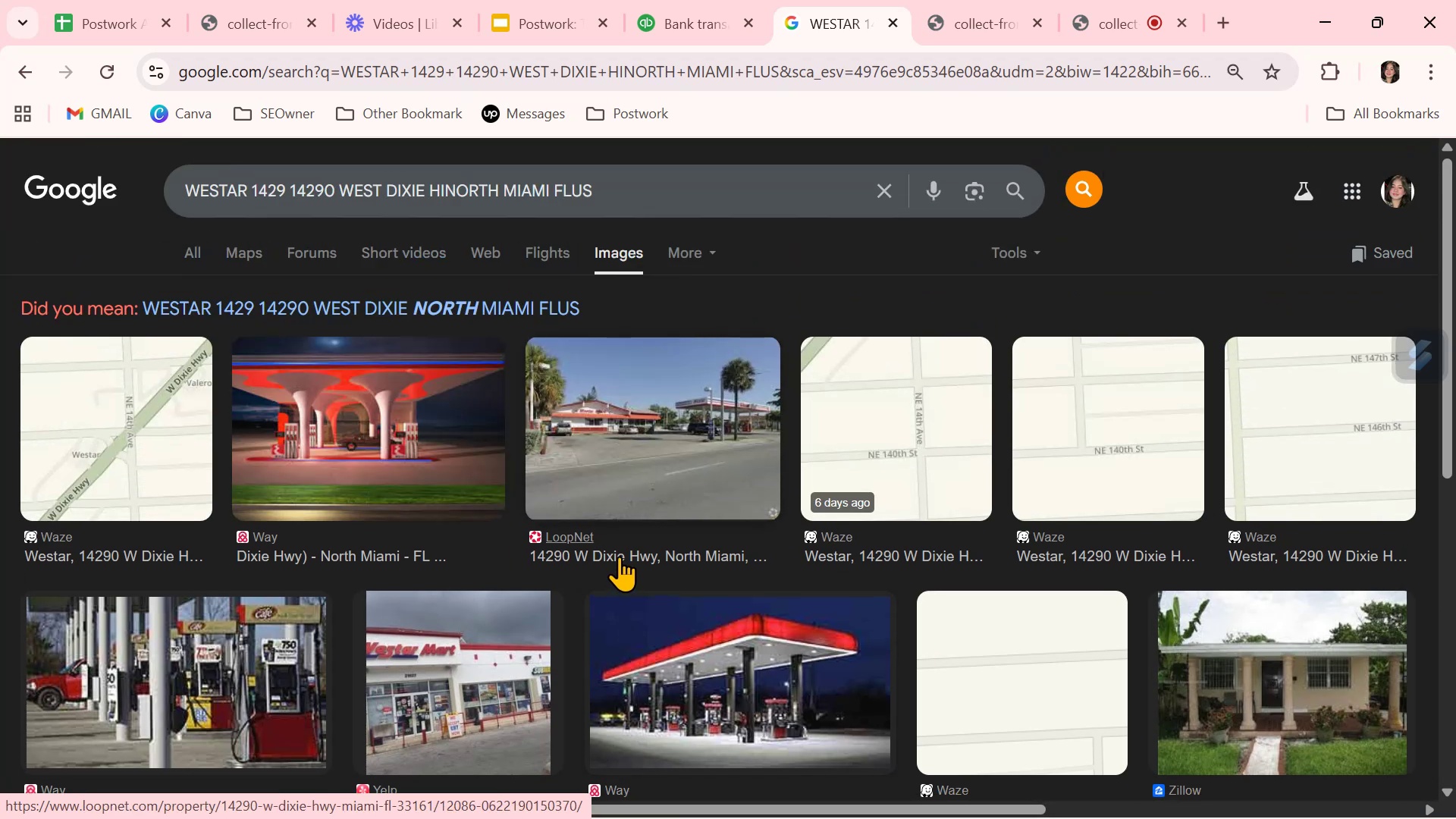 
wait(5.23)
 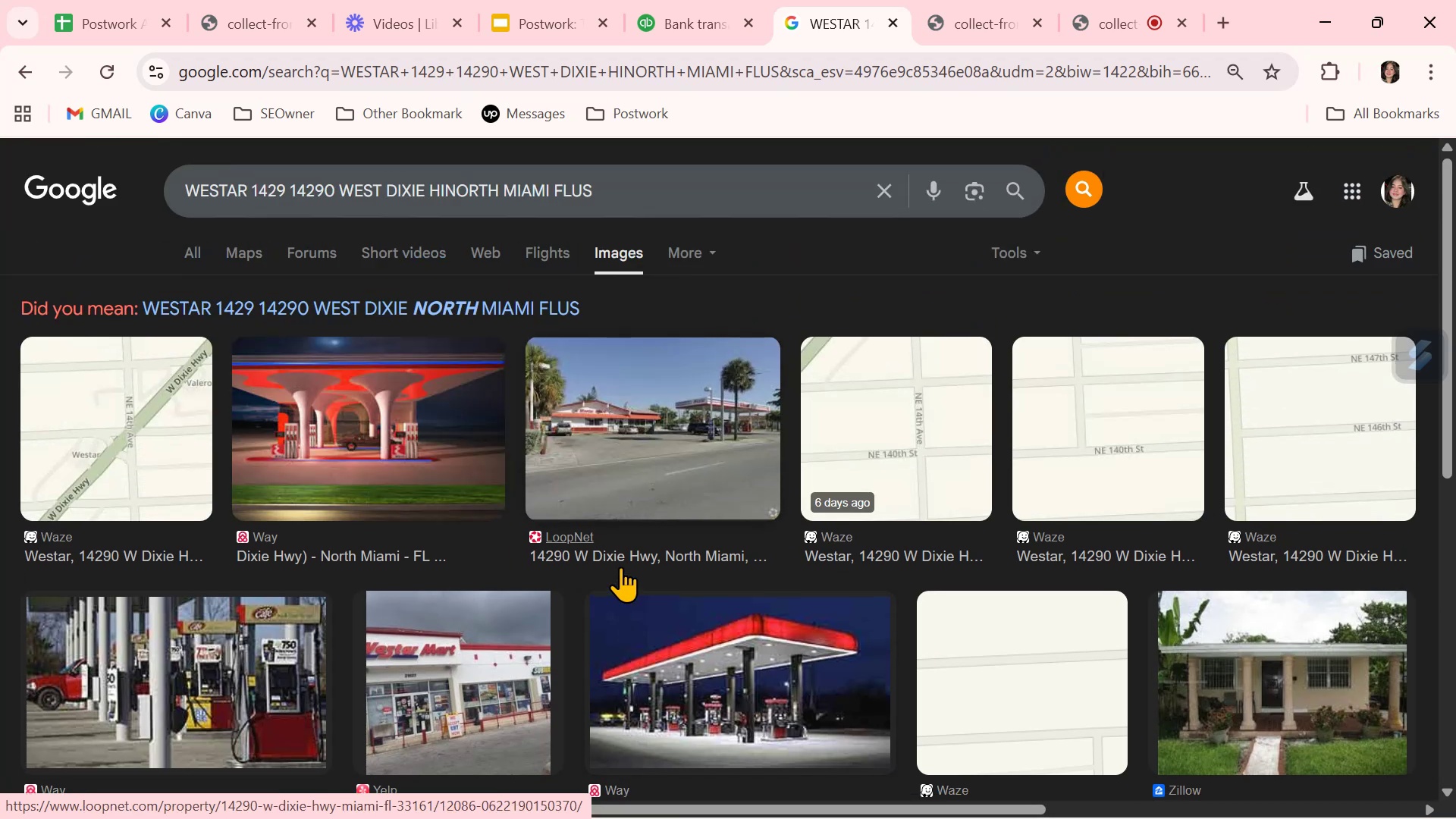 
scroll: coordinate [619, 556], scroll_direction: down, amount: 3.0
 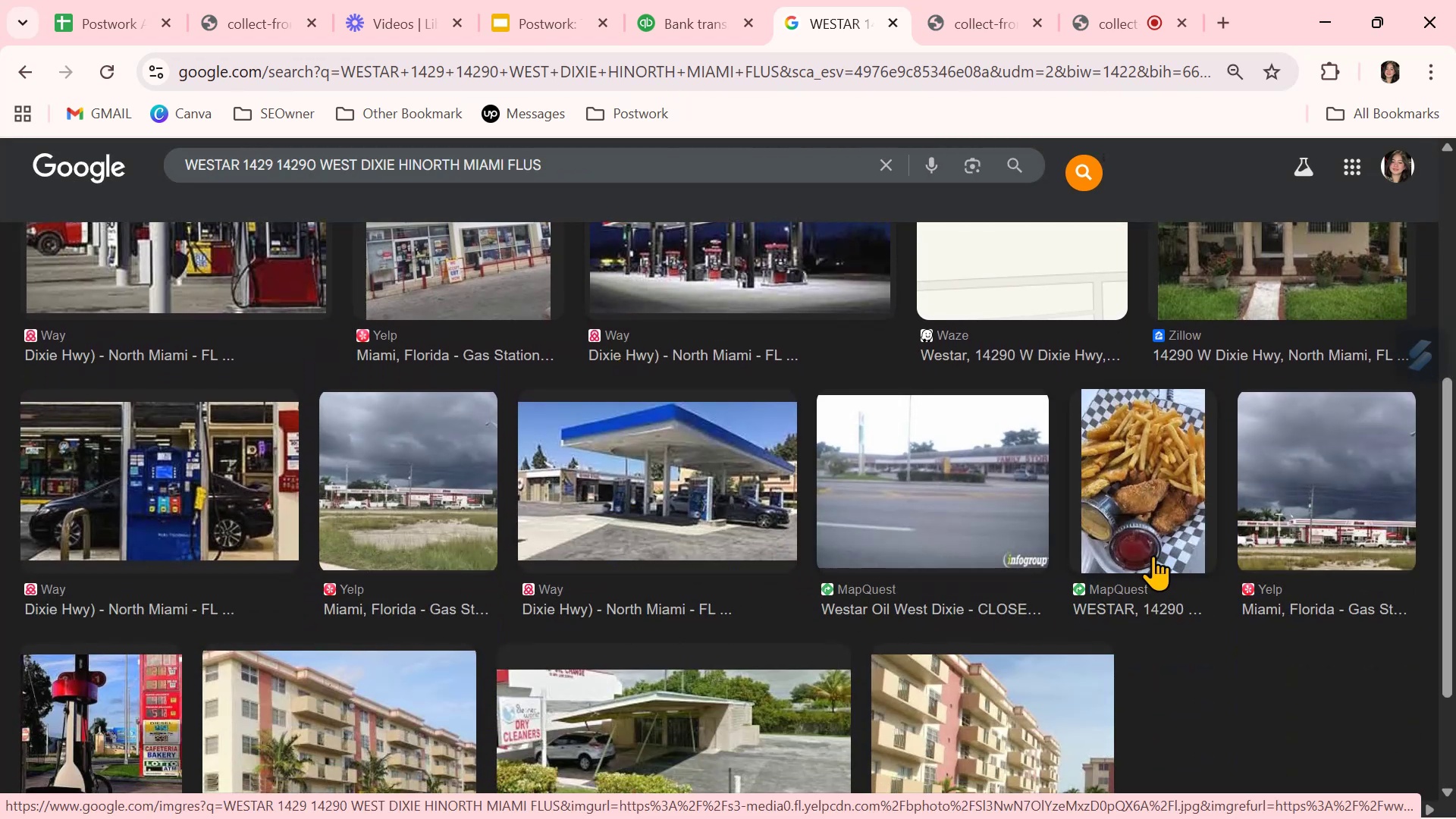 
wait(5.0)
 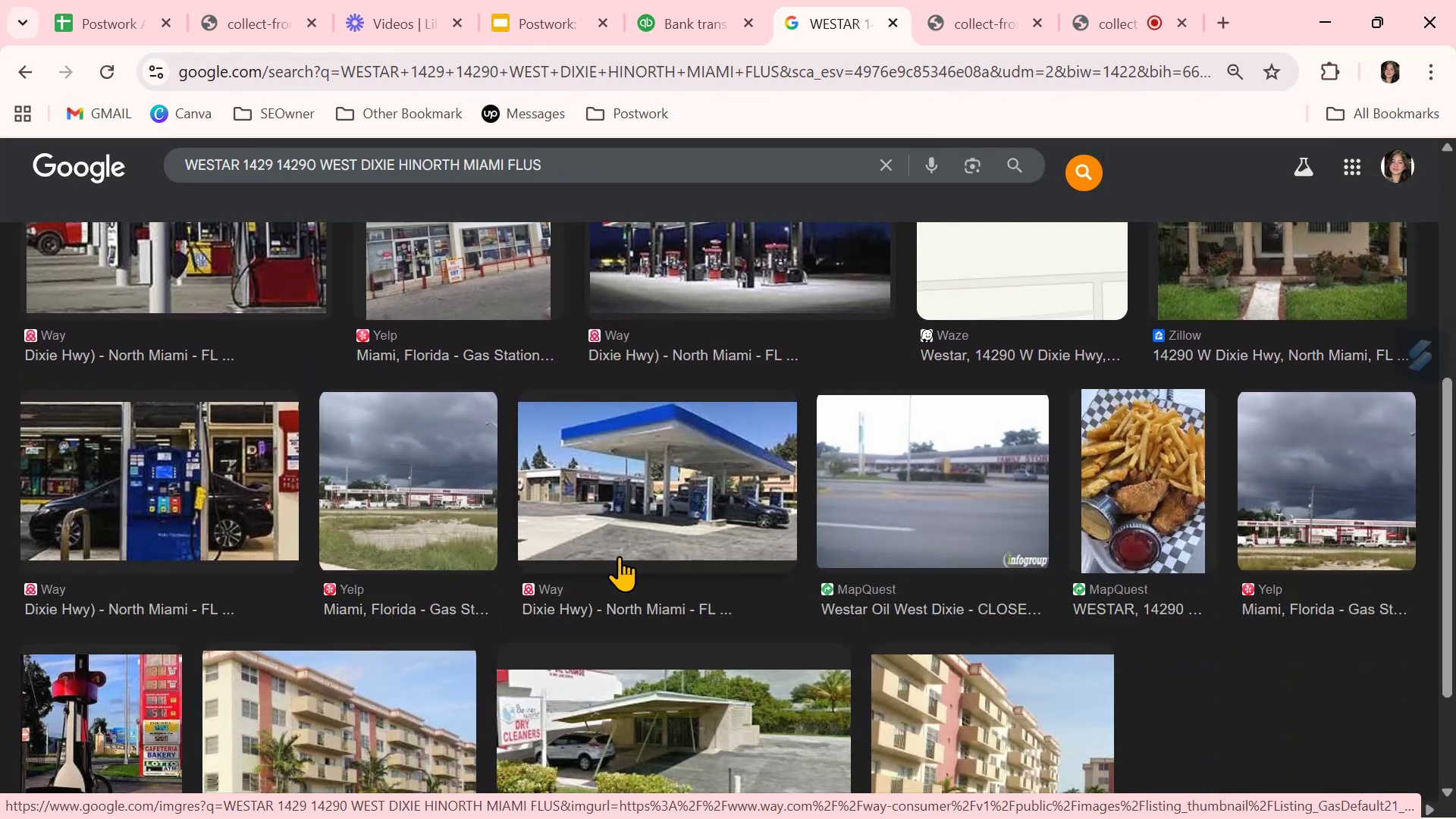 
scroll: coordinate [762, 622], scroll_direction: down, amount: 2.0
 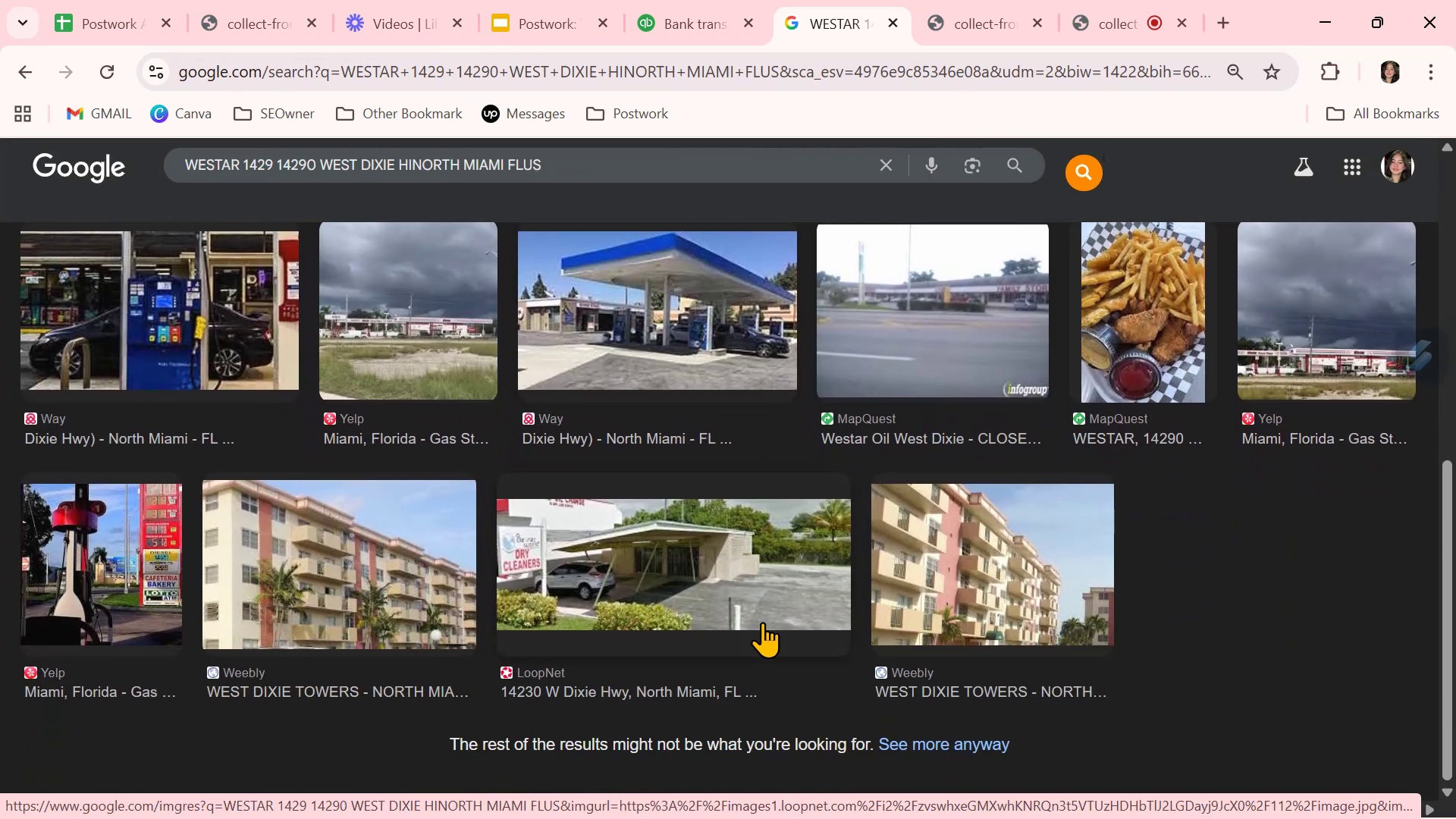 
scroll: coordinate [762, 622], scroll_direction: up, amount: 2.0
 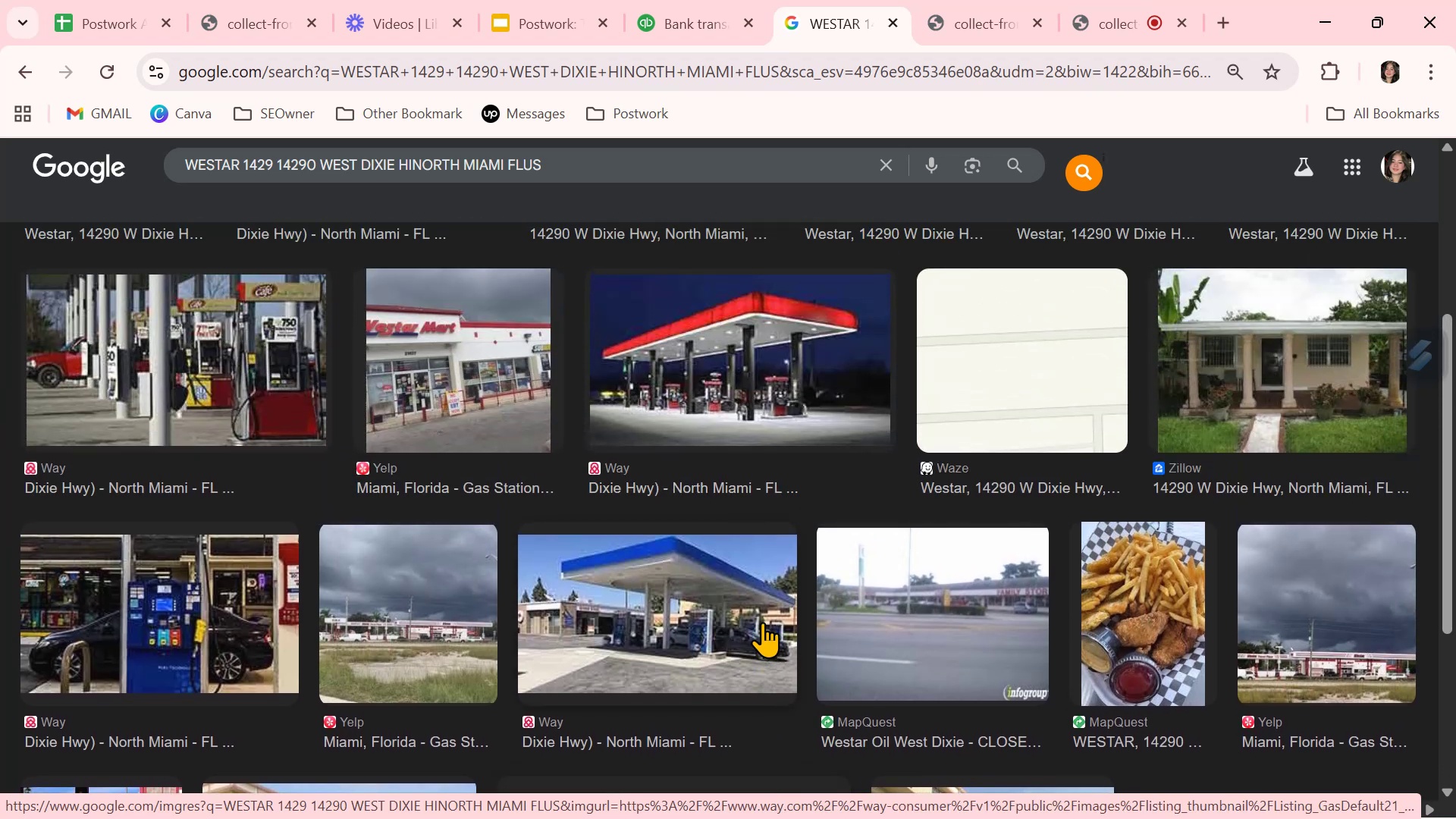 
wait(6.27)
 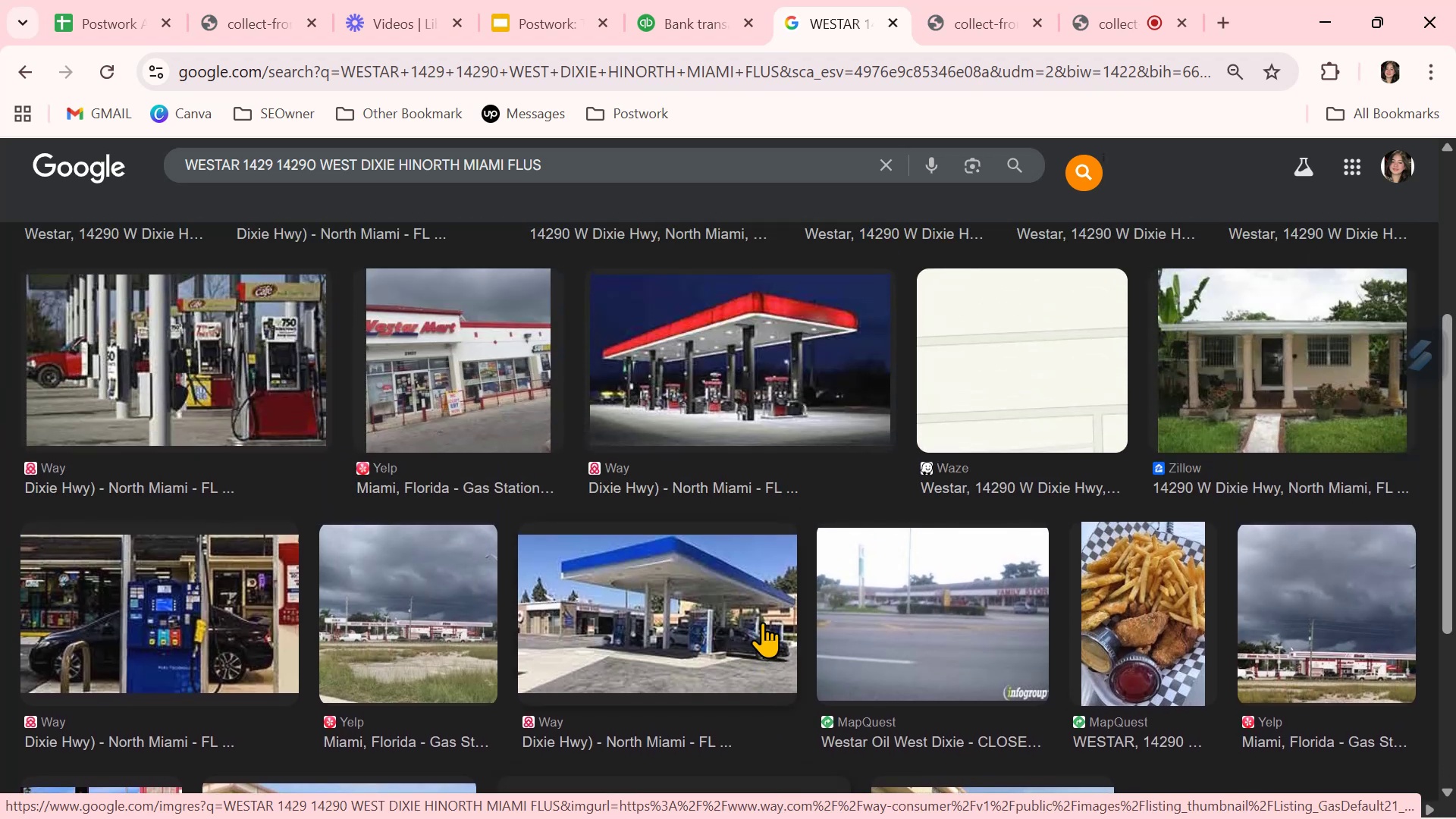 
left_click_drag(start_coordinate=[243, 156], to_coordinate=[571, 151])
 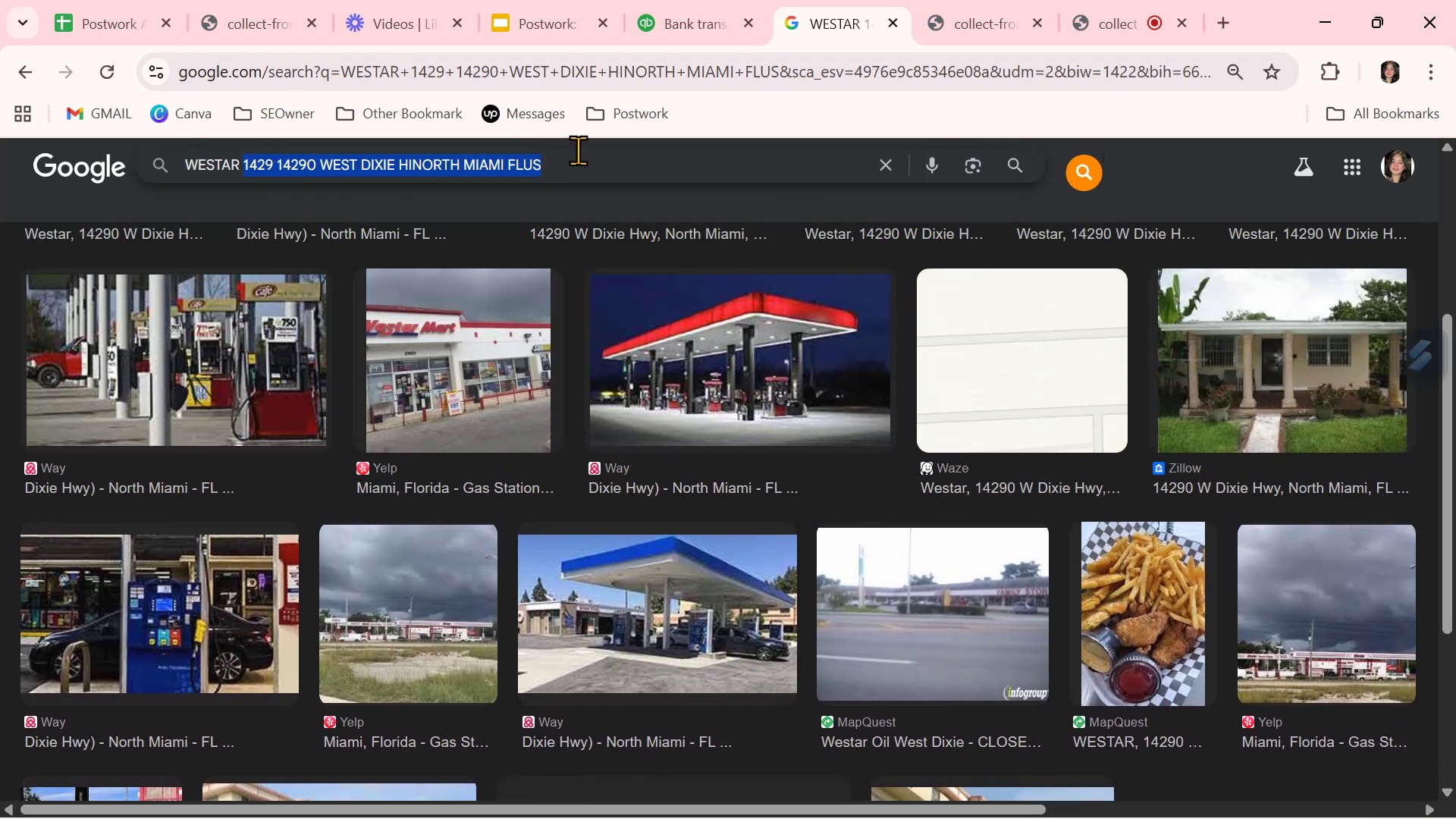 
key(Backspace)
 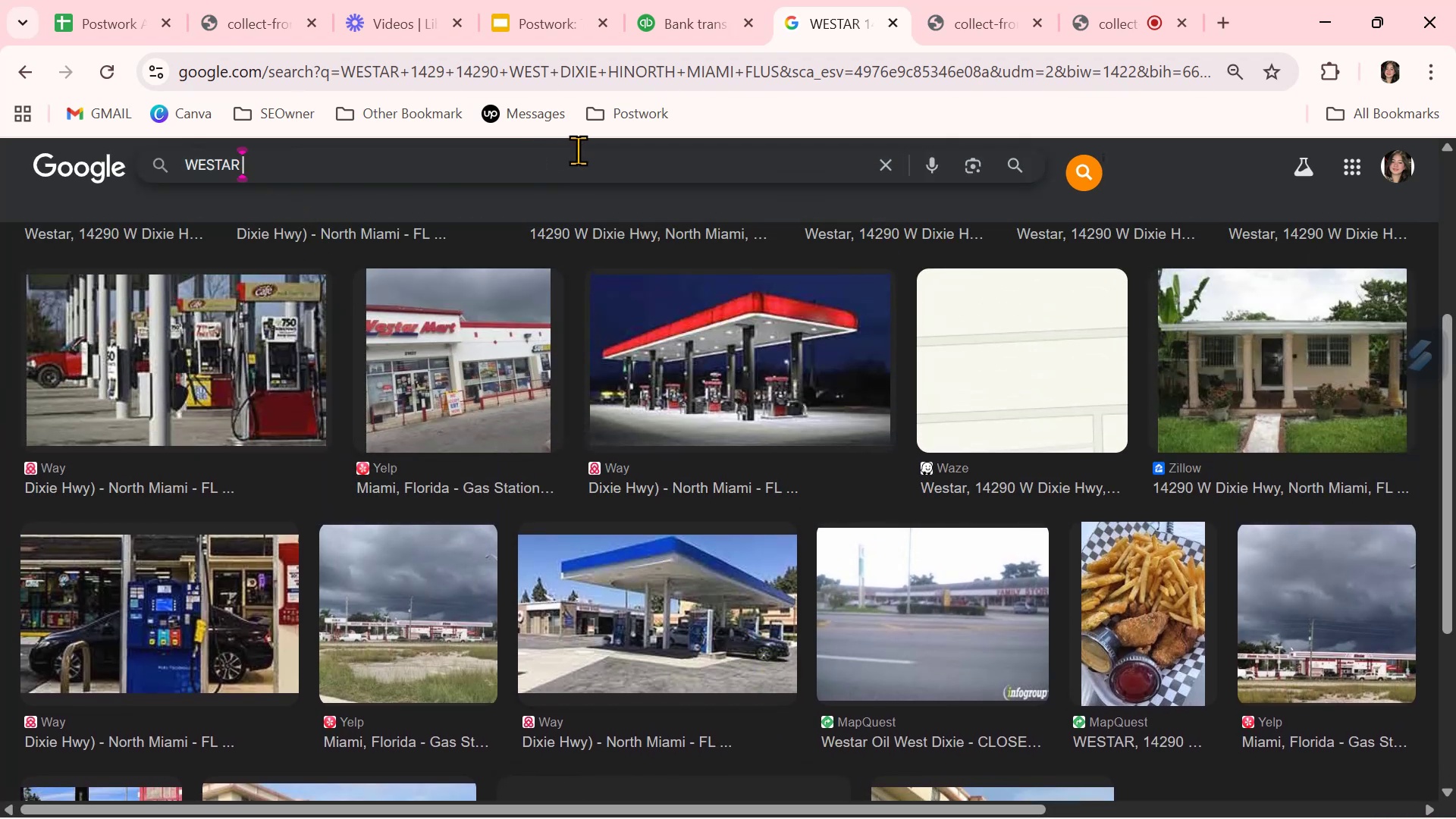 
key(Enter)
 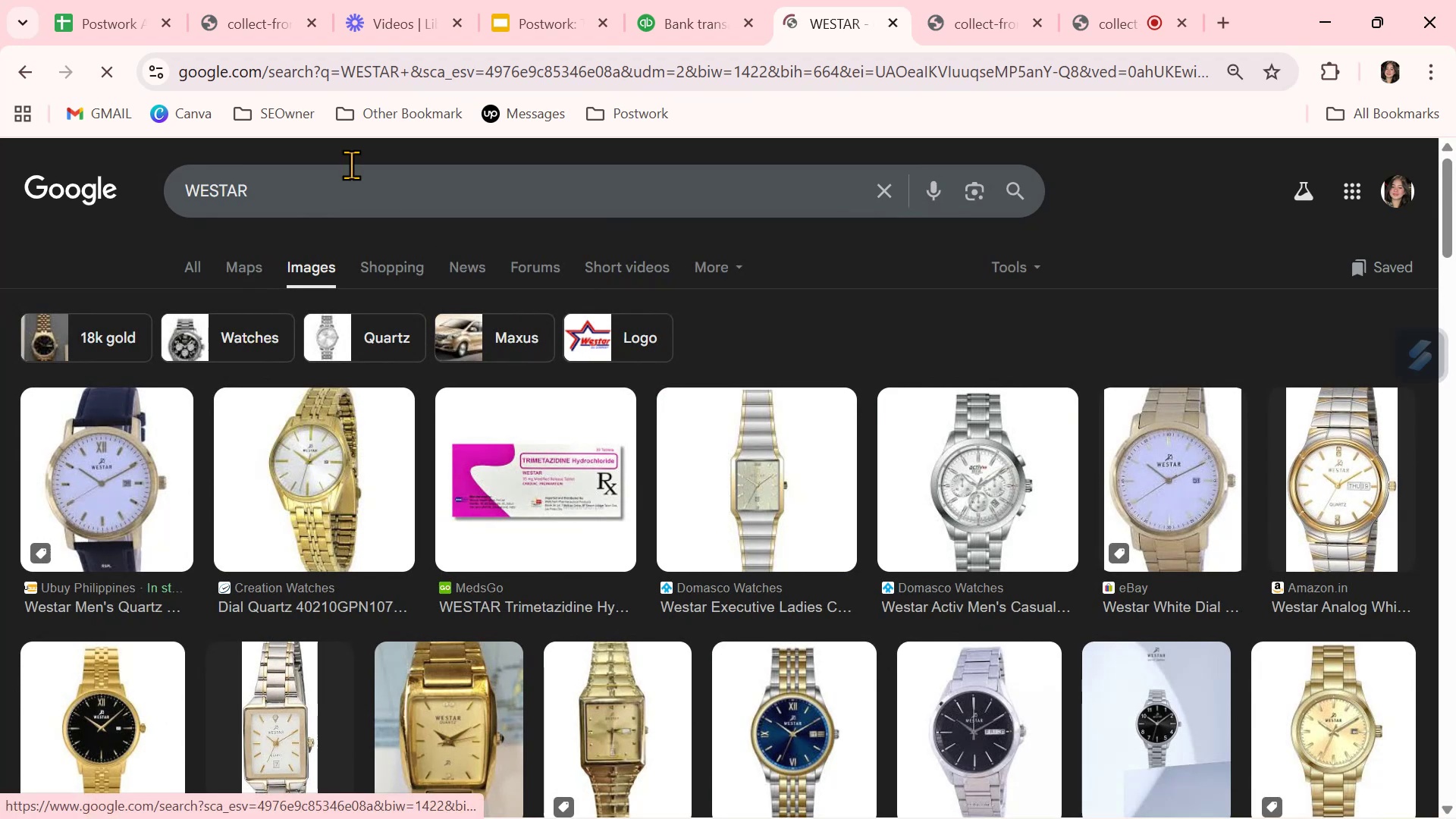 
left_click([279, 175])
 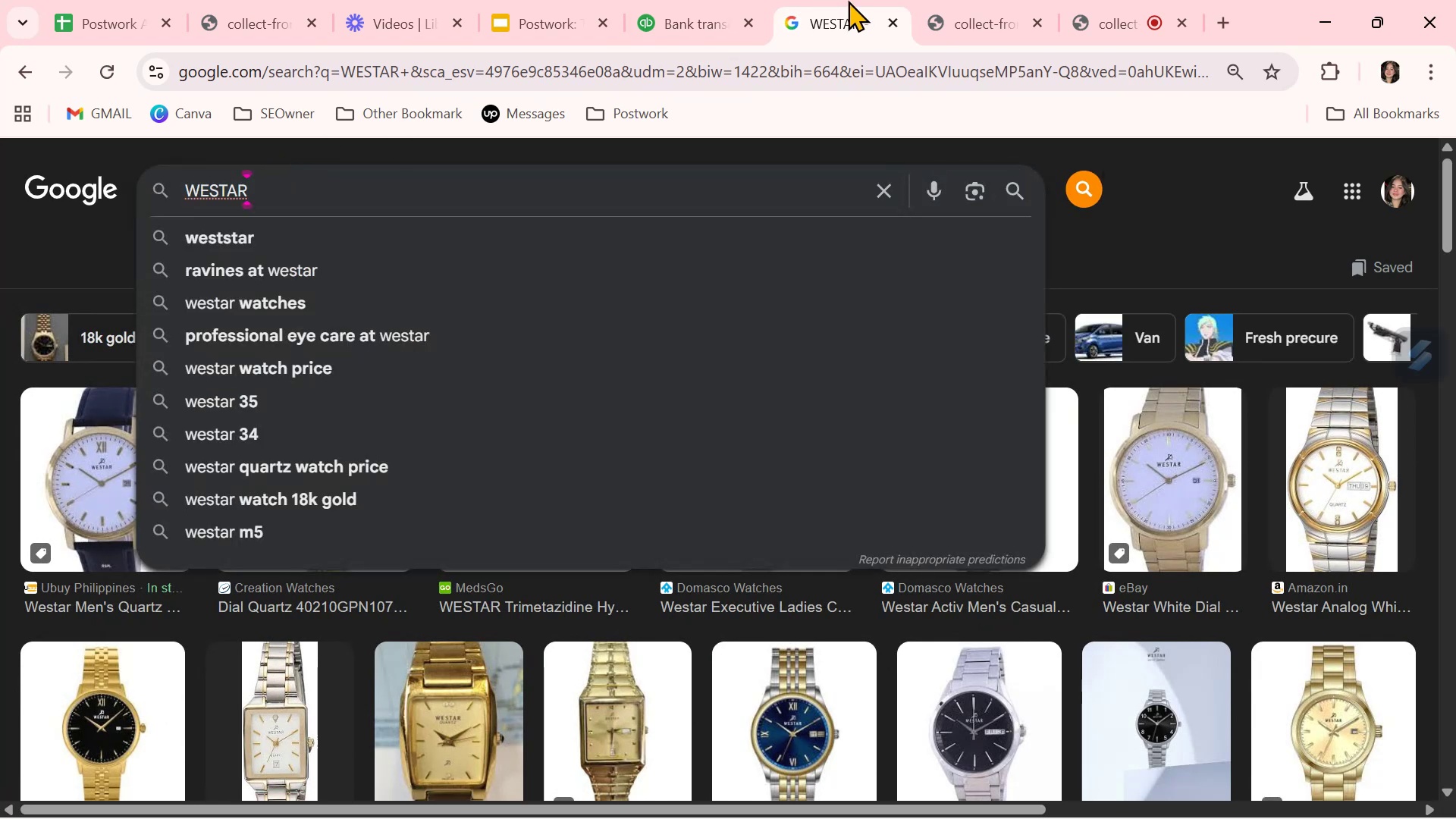 
left_click([632, 24])
 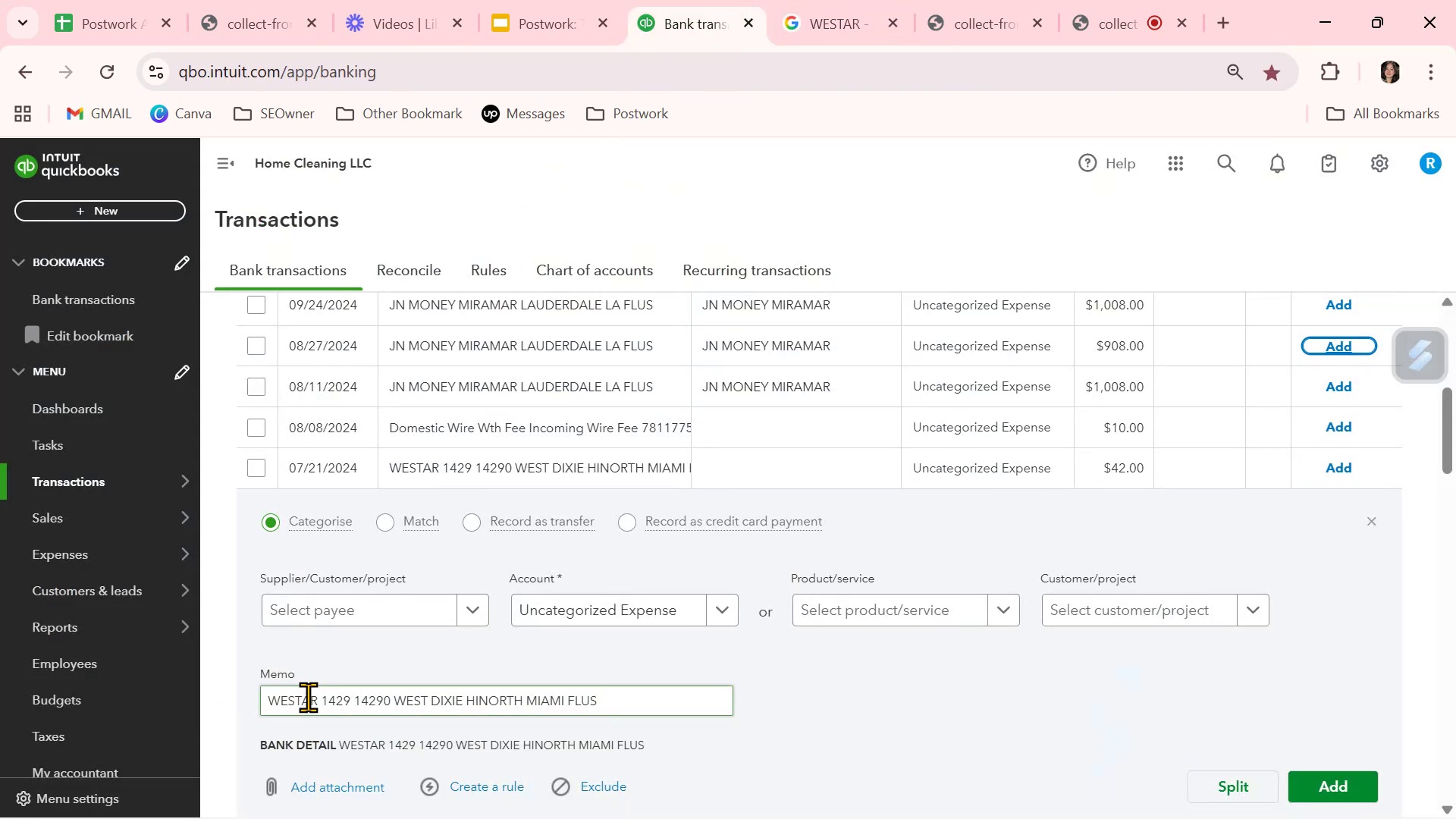 
left_click_drag(start_coordinate=[352, 703], to_coordinate=[288, 708])
 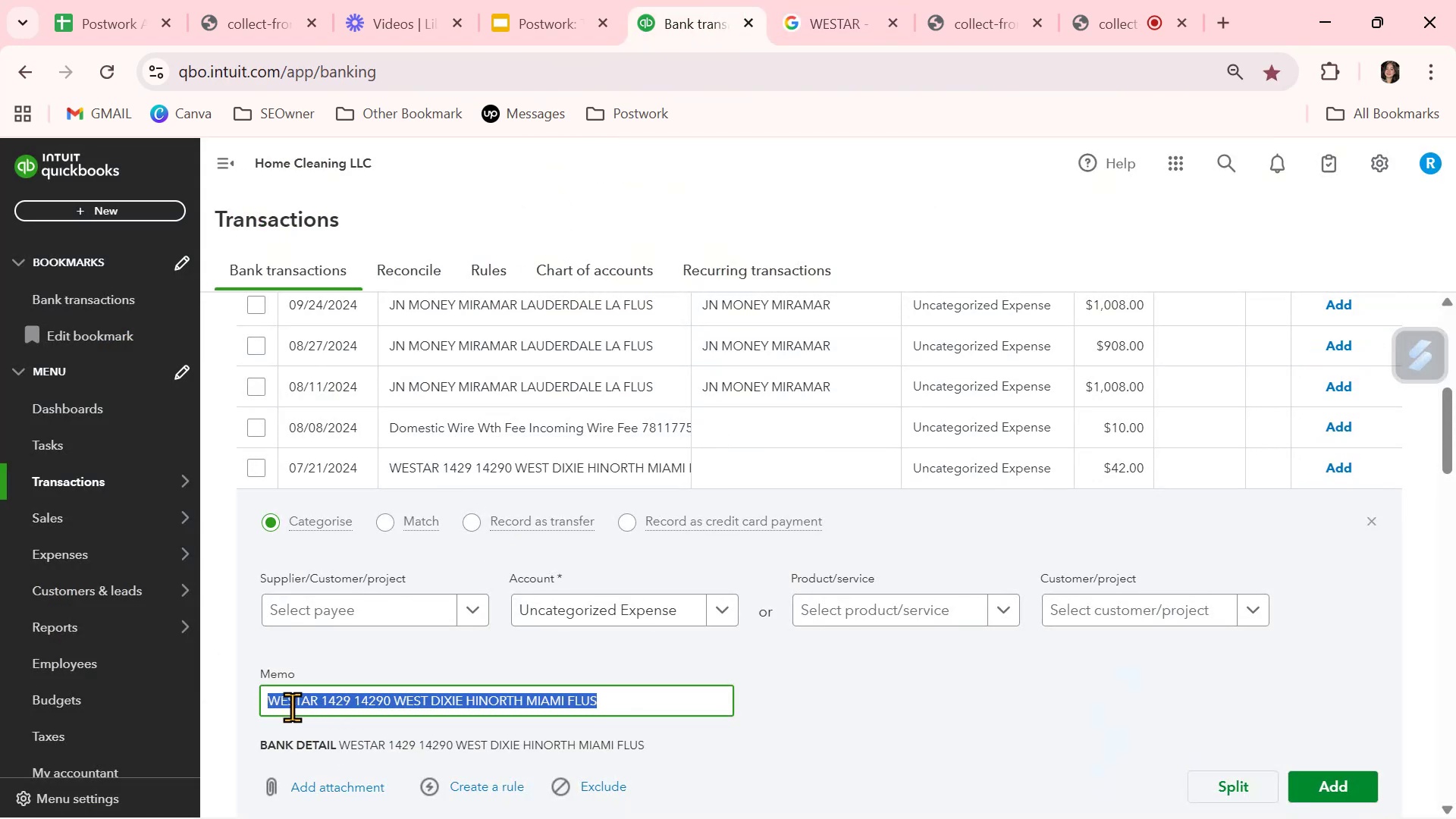 
left_click([293, 705])
 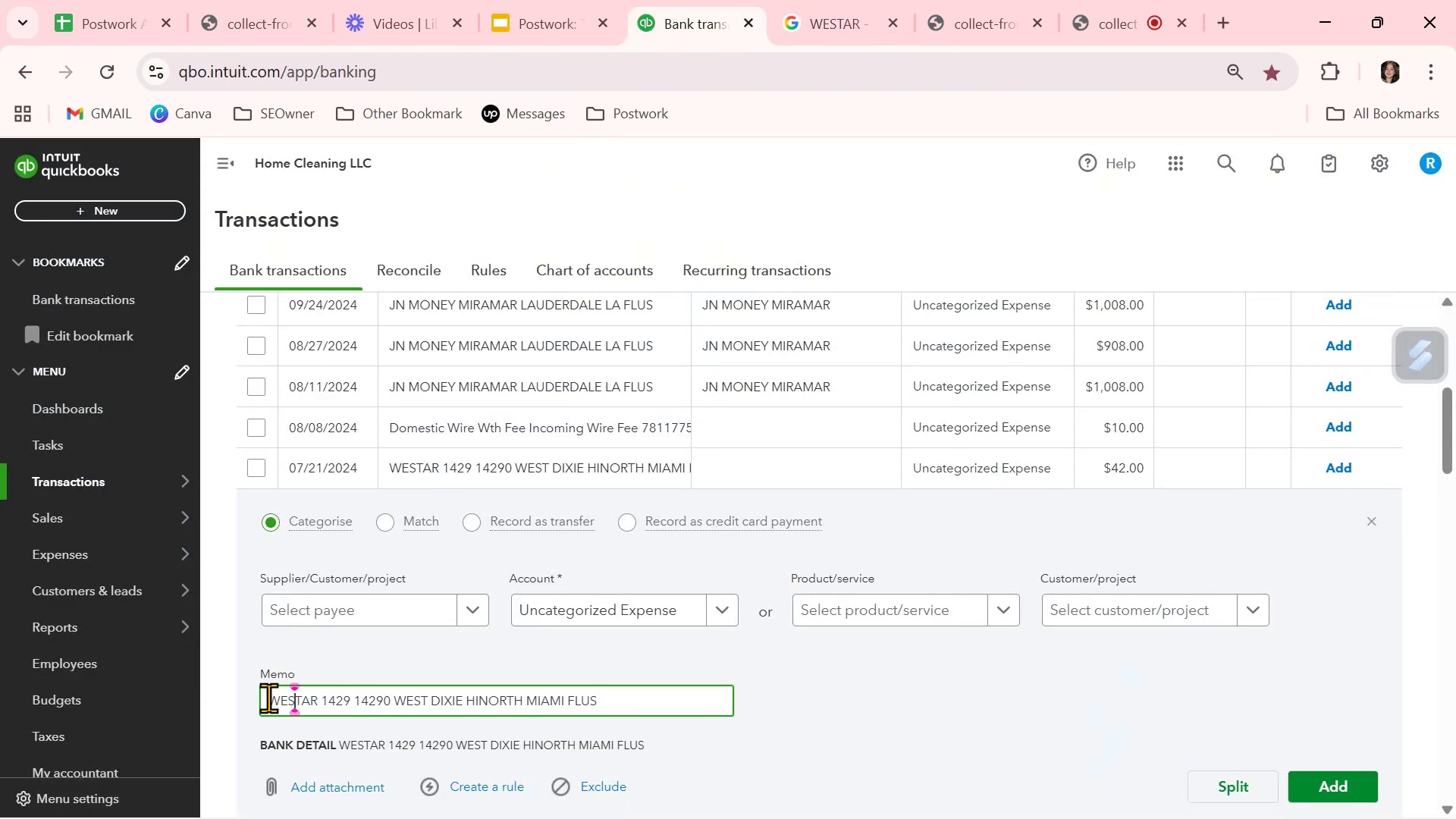 
left_click_drag(start_coordinate=[268, 698], to_coordinate=[349, 698])
 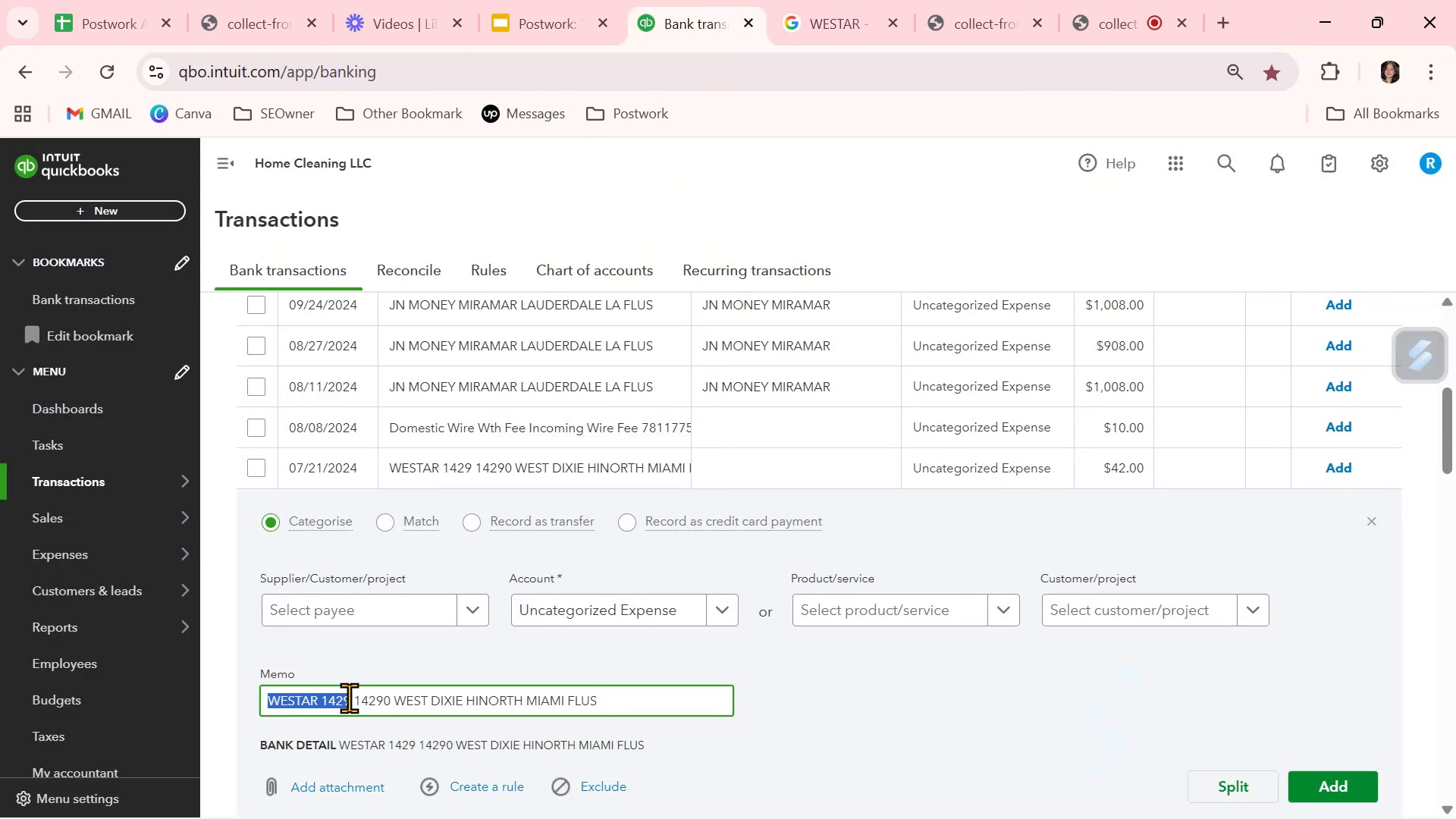 
scroll: coordinate [349, 698], scroll_direction: up, amount: 1.0
 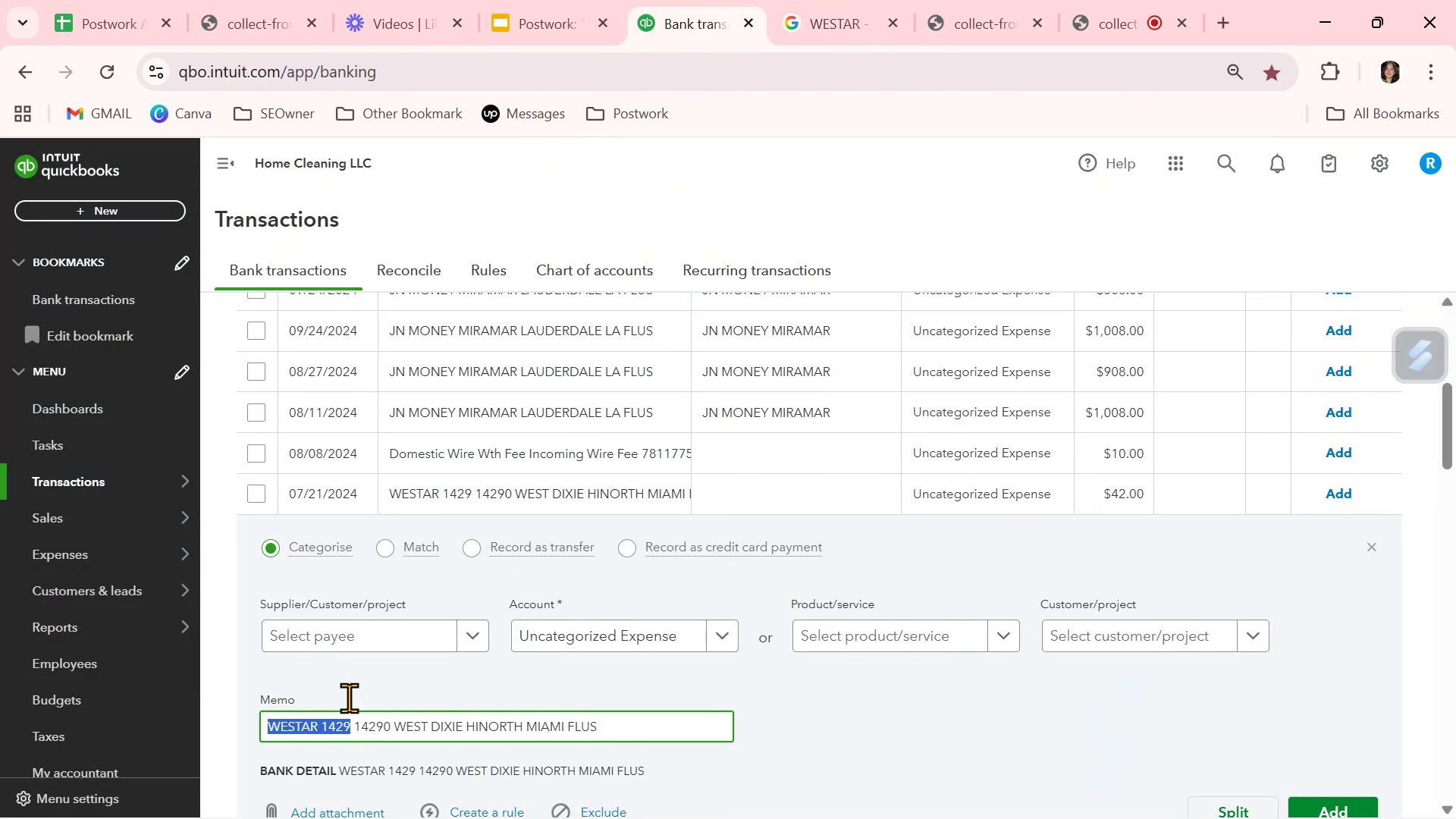 
key(Control+ControlLeft)
 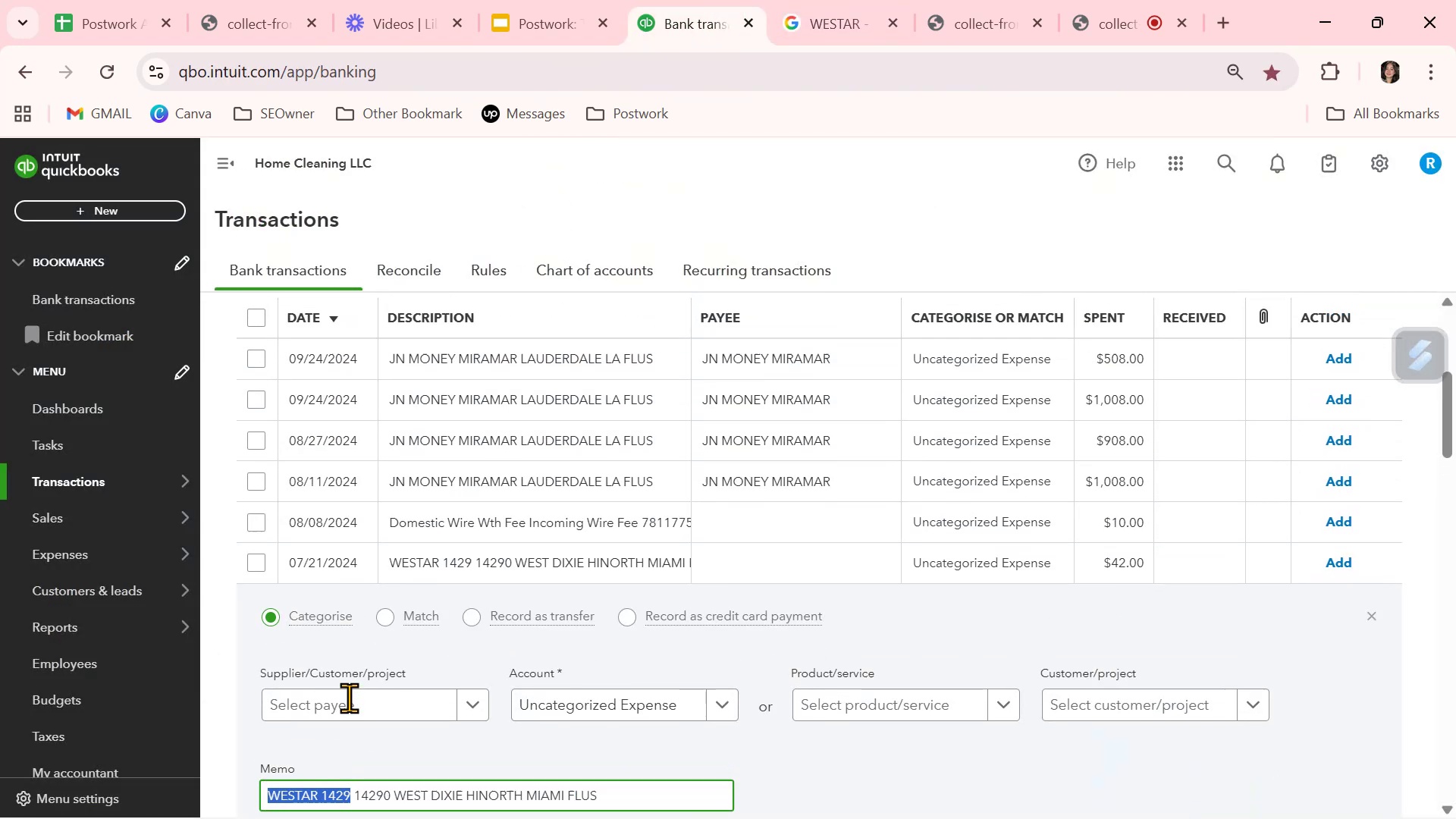 
key(Control+C)
 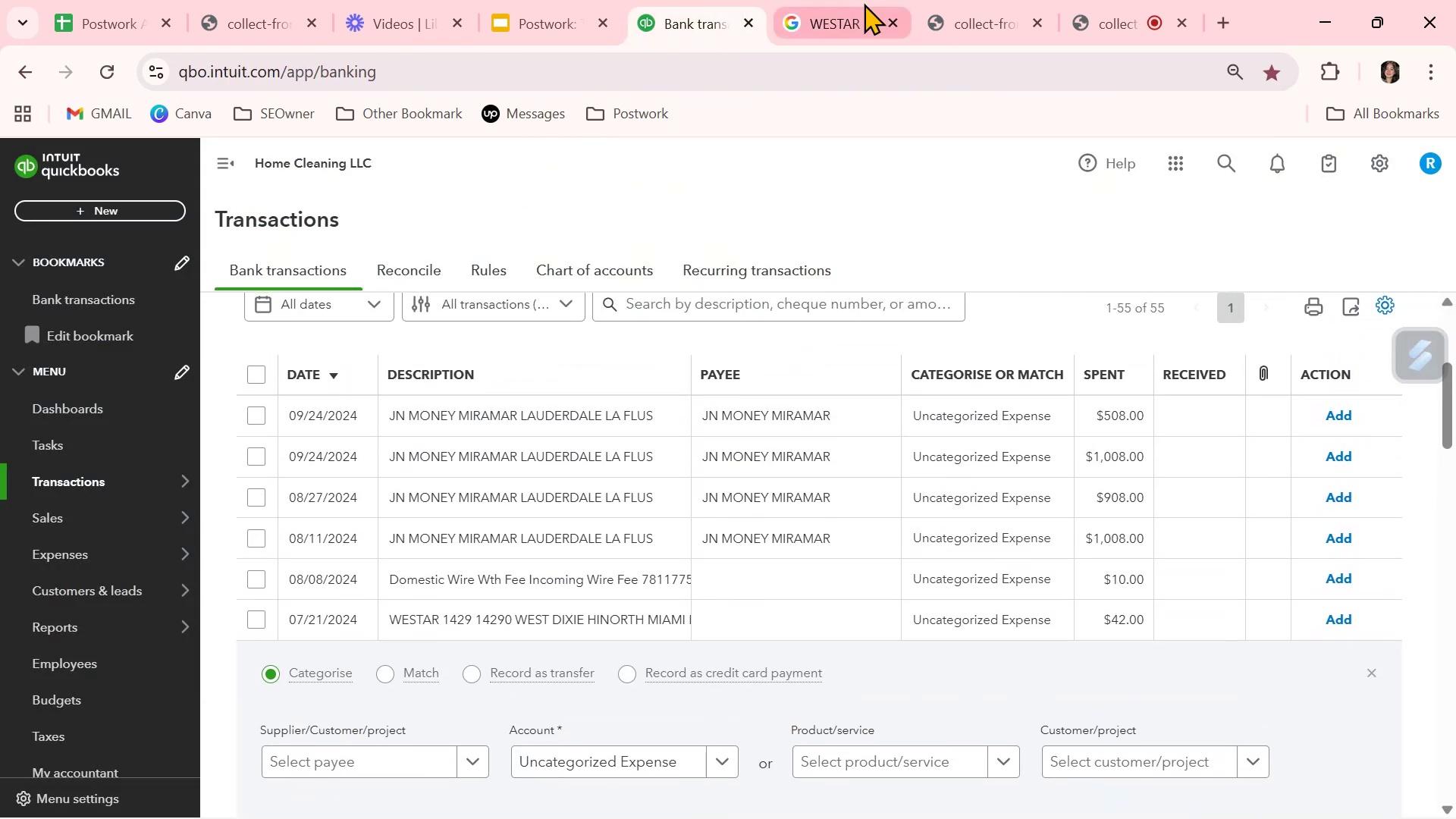 
left_click([846, 10])
 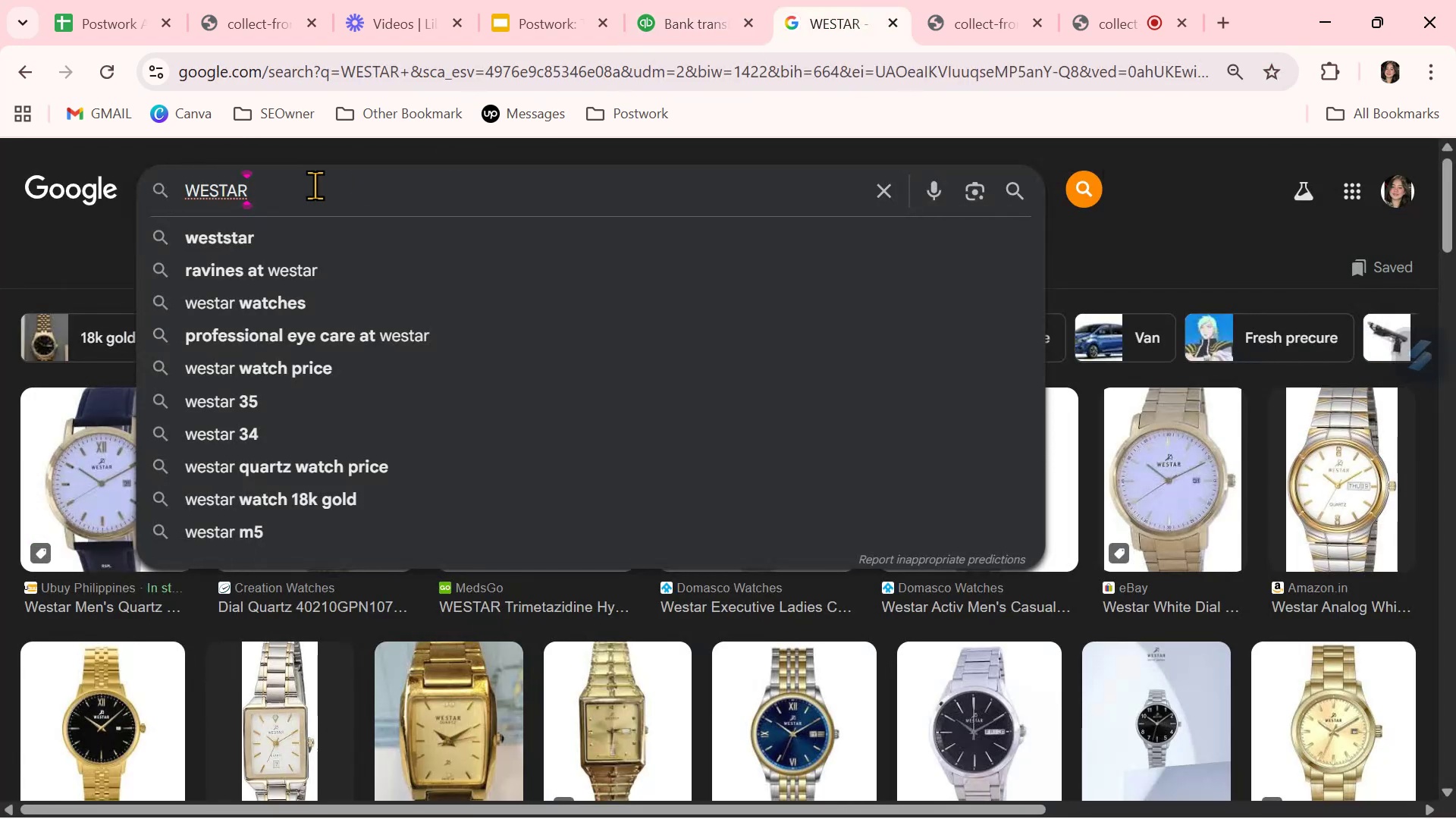 
double_click([315, 185])
 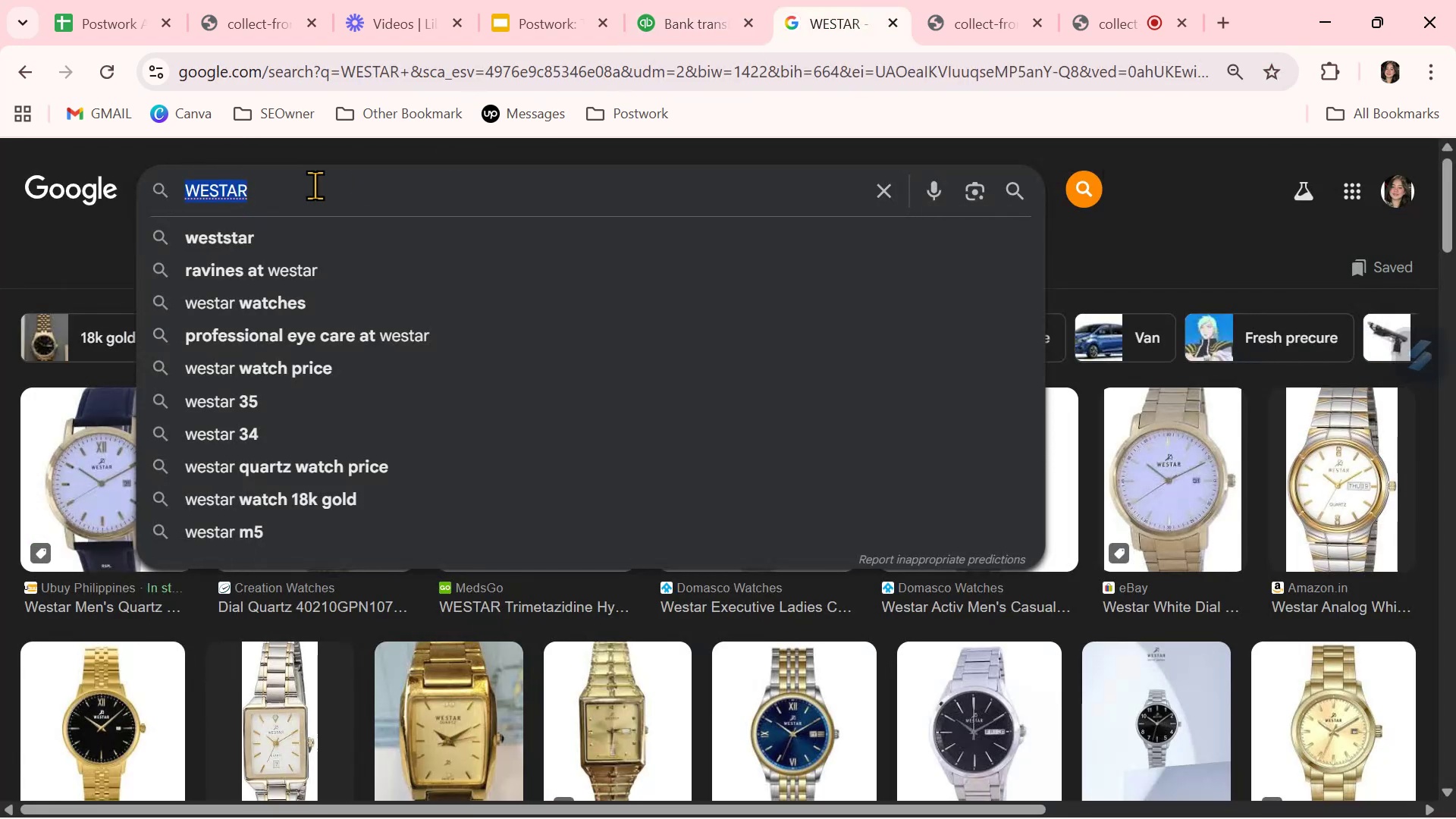 
triple_click([315, 185])
 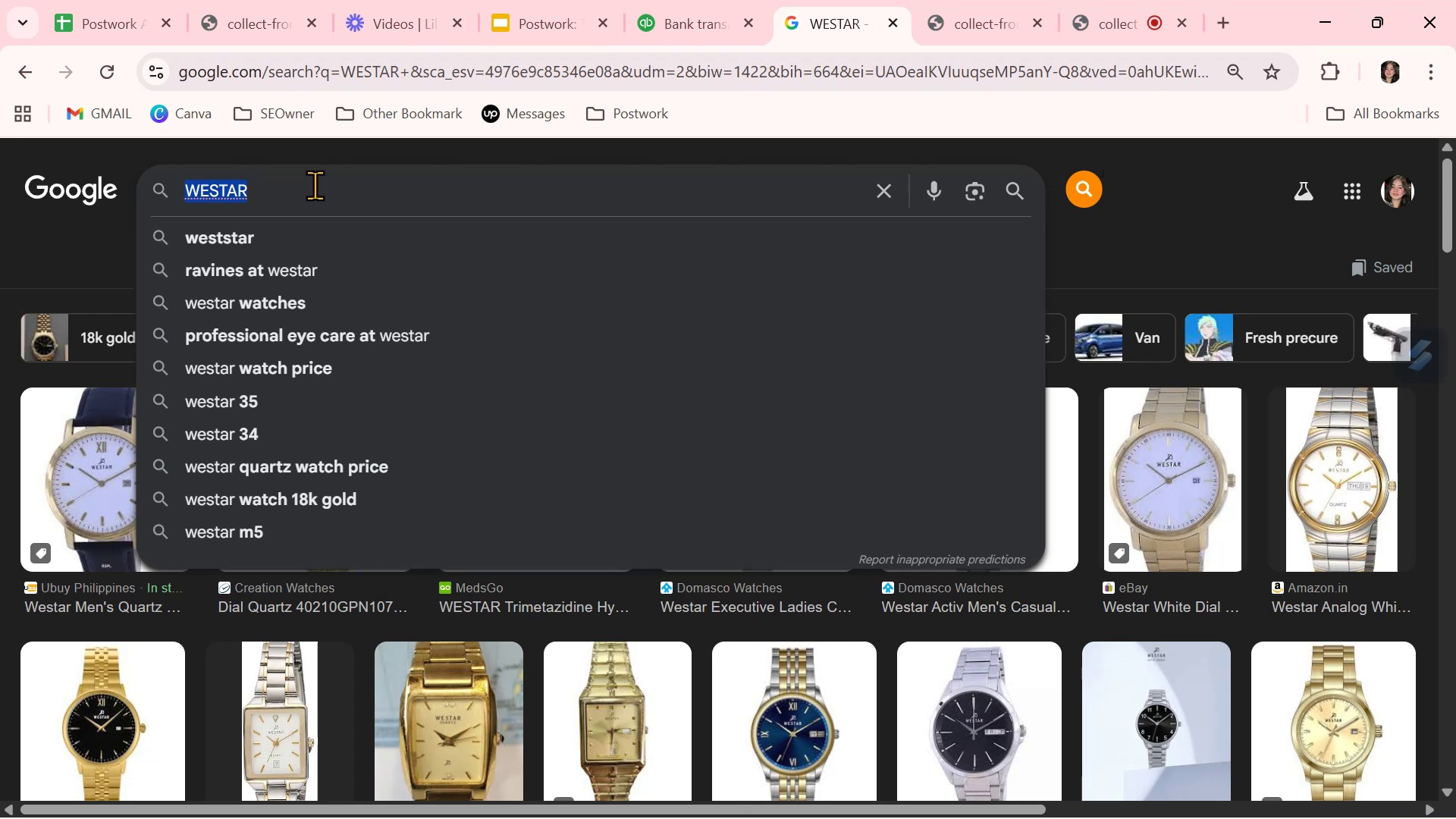 
key(Control+ControlLeft)
 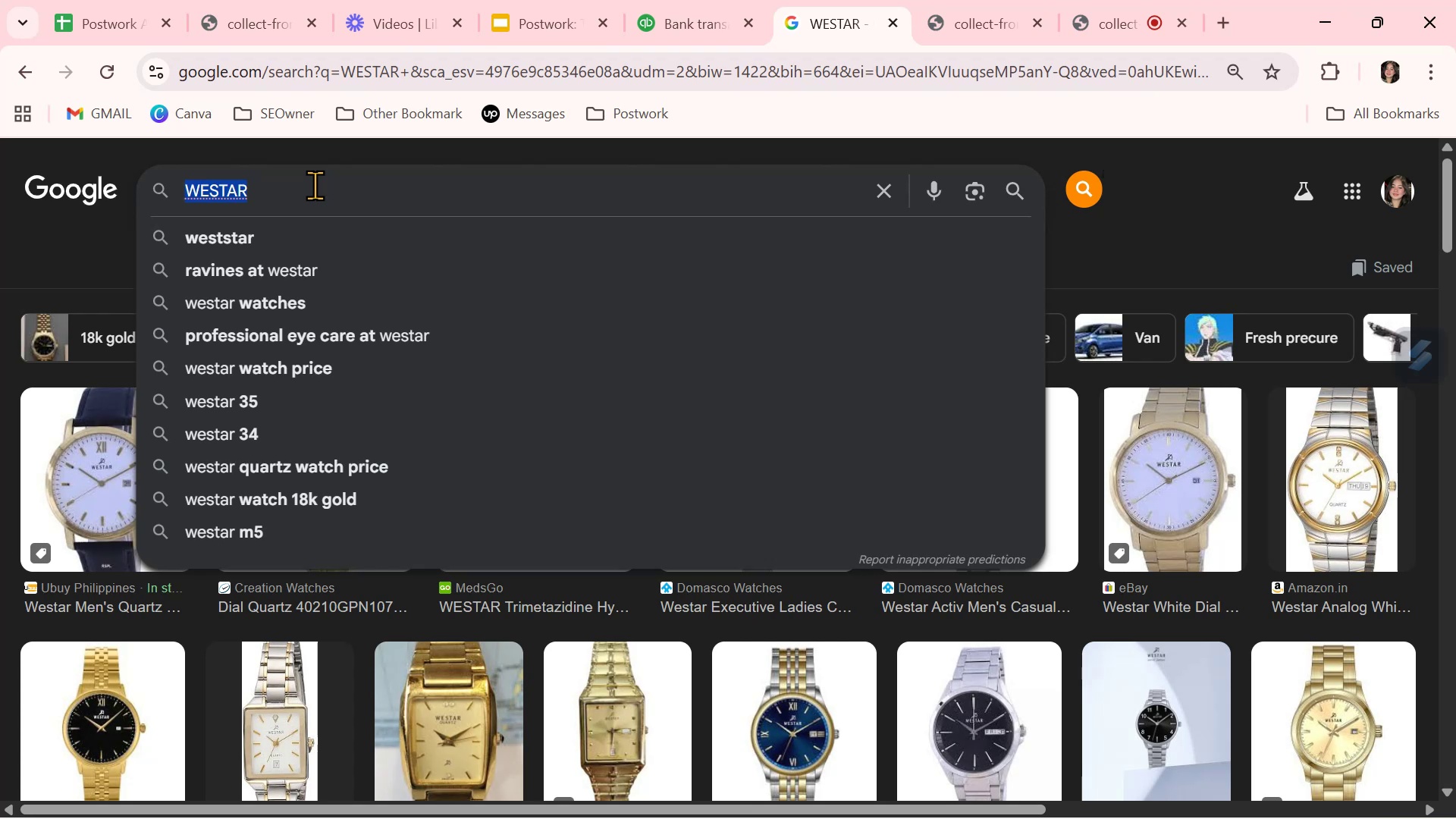 
key(Control+V)
 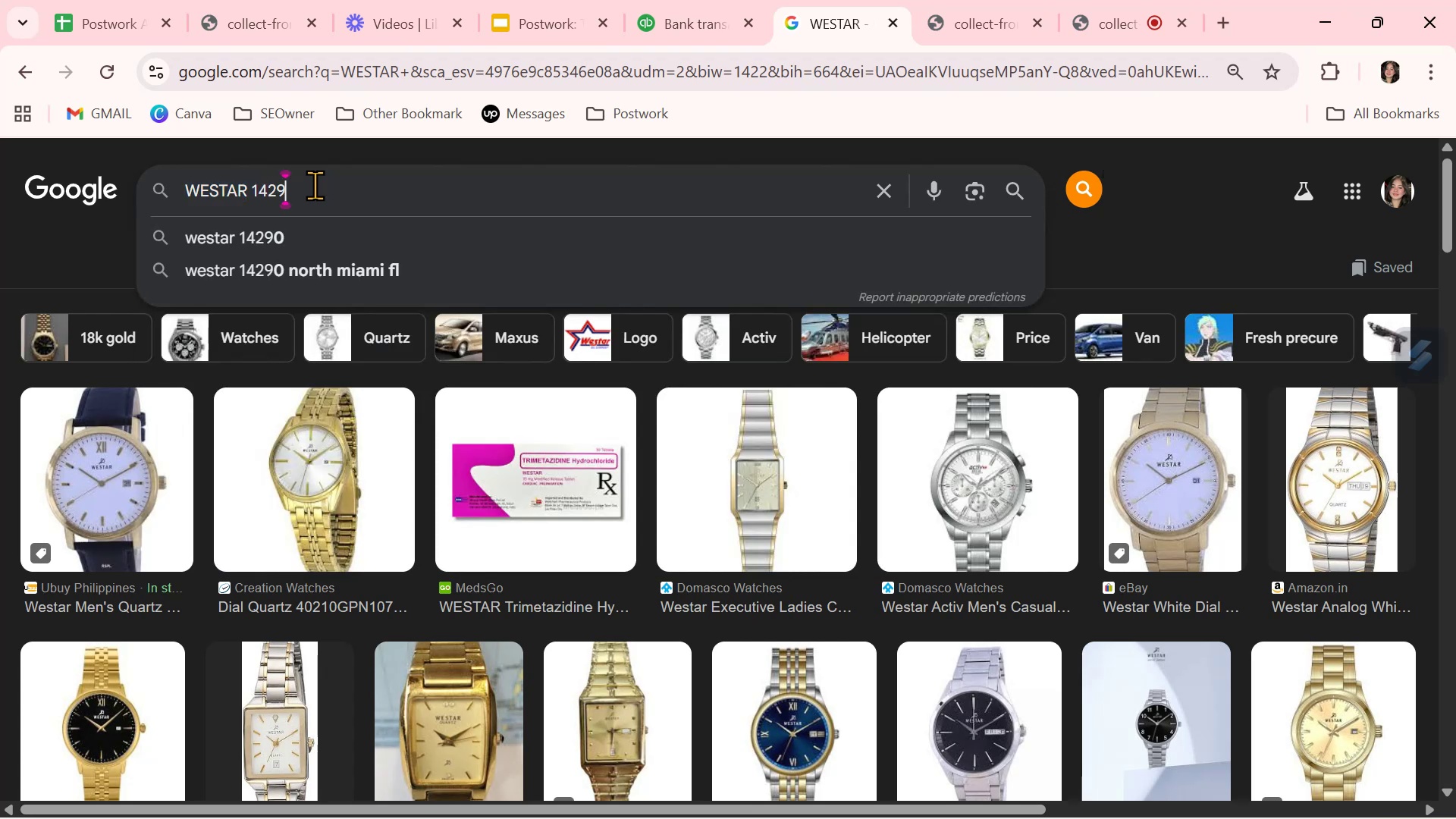 
key(Control+NumpadEnter)
 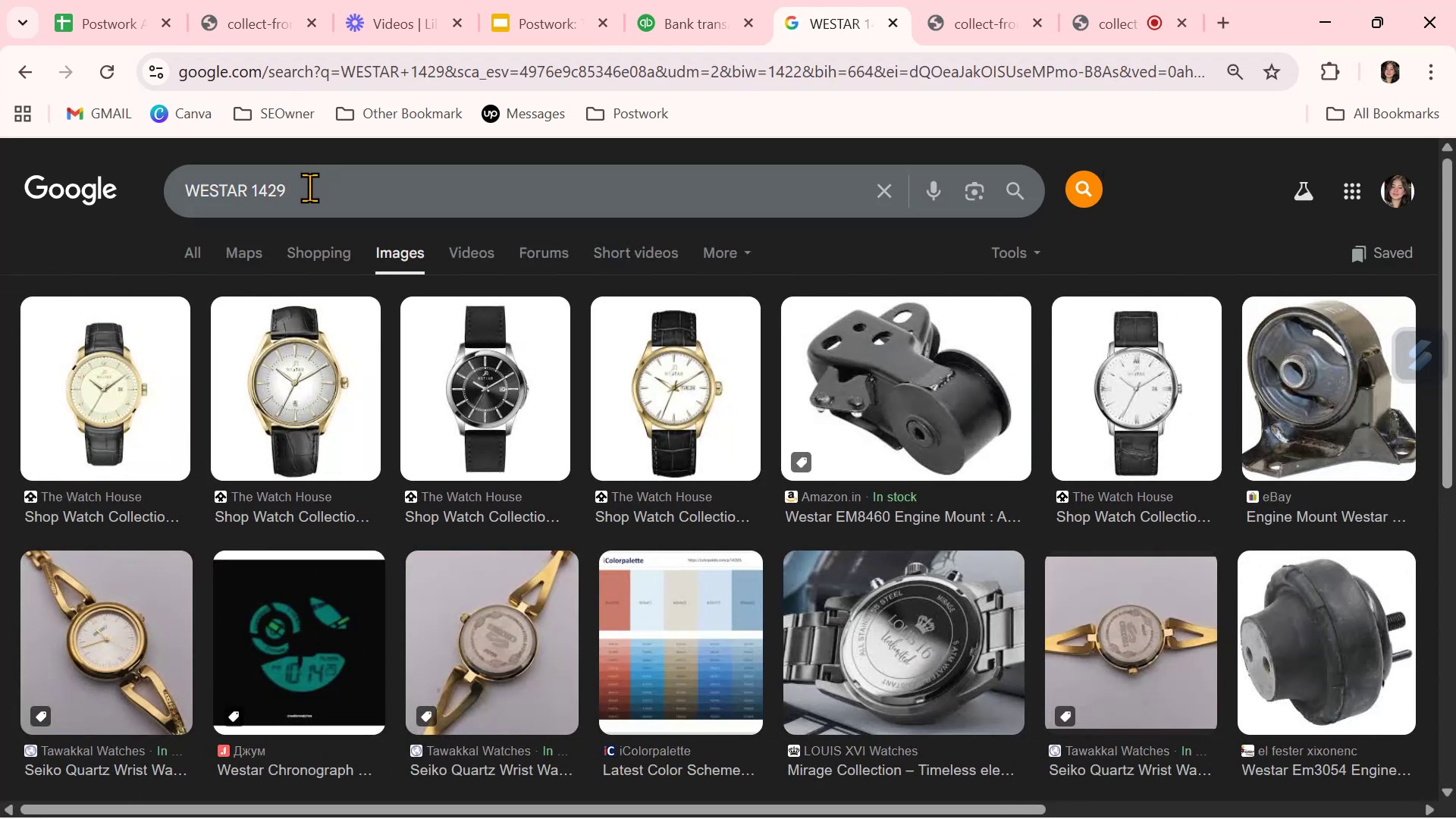 
left_click([661, 20])
 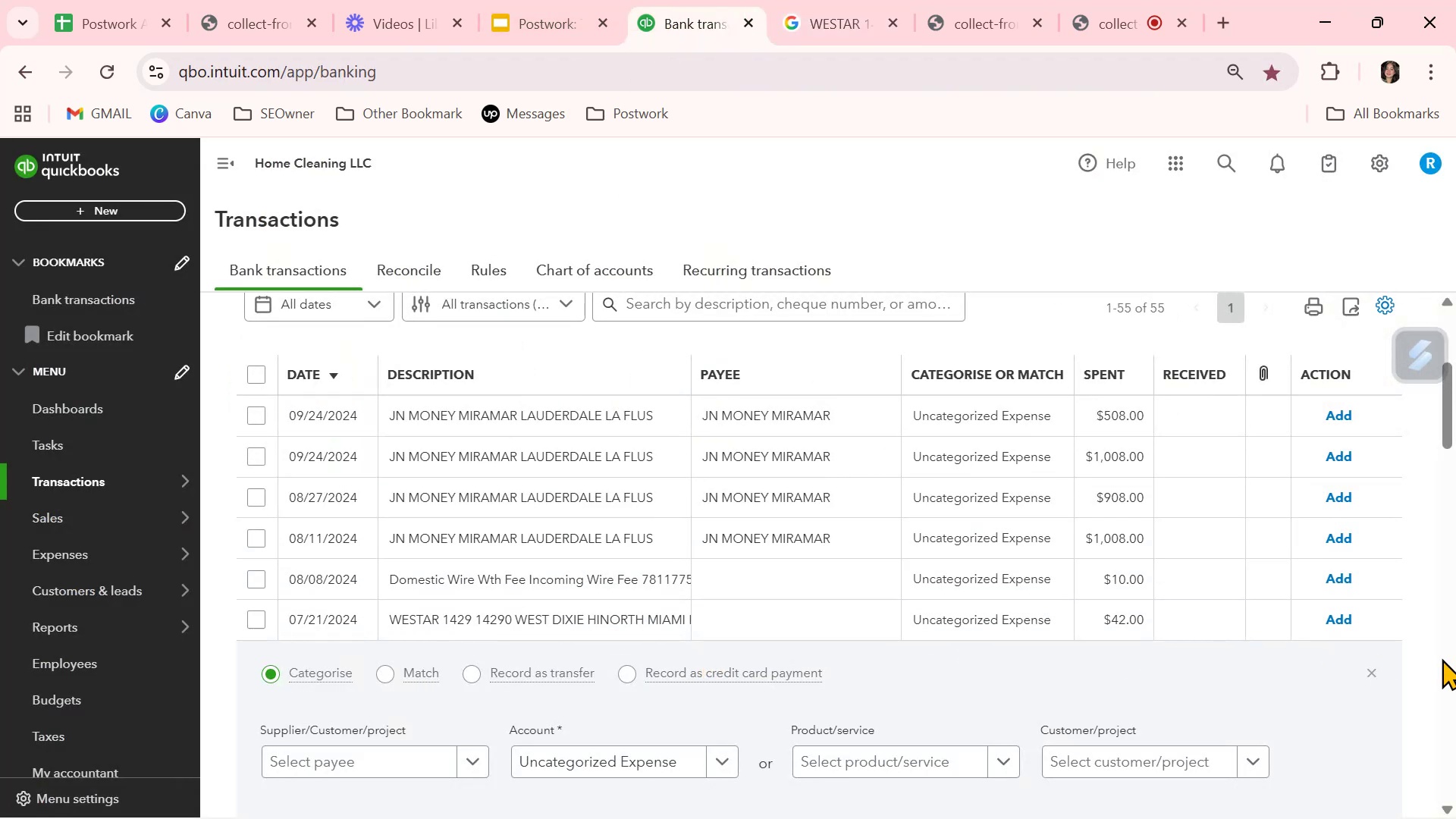 
left_click([1370, 672])
 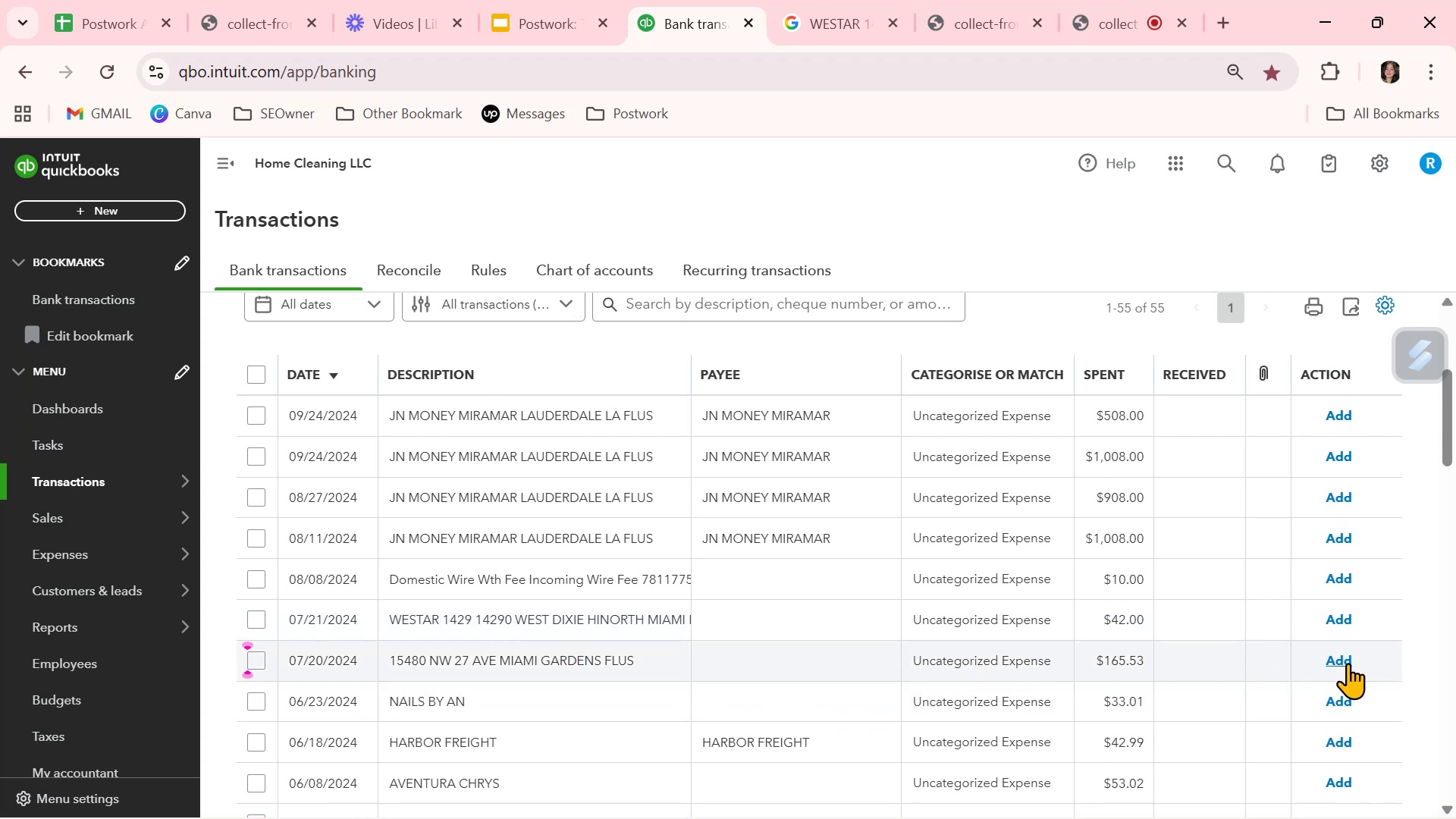 
wait(10.38)
 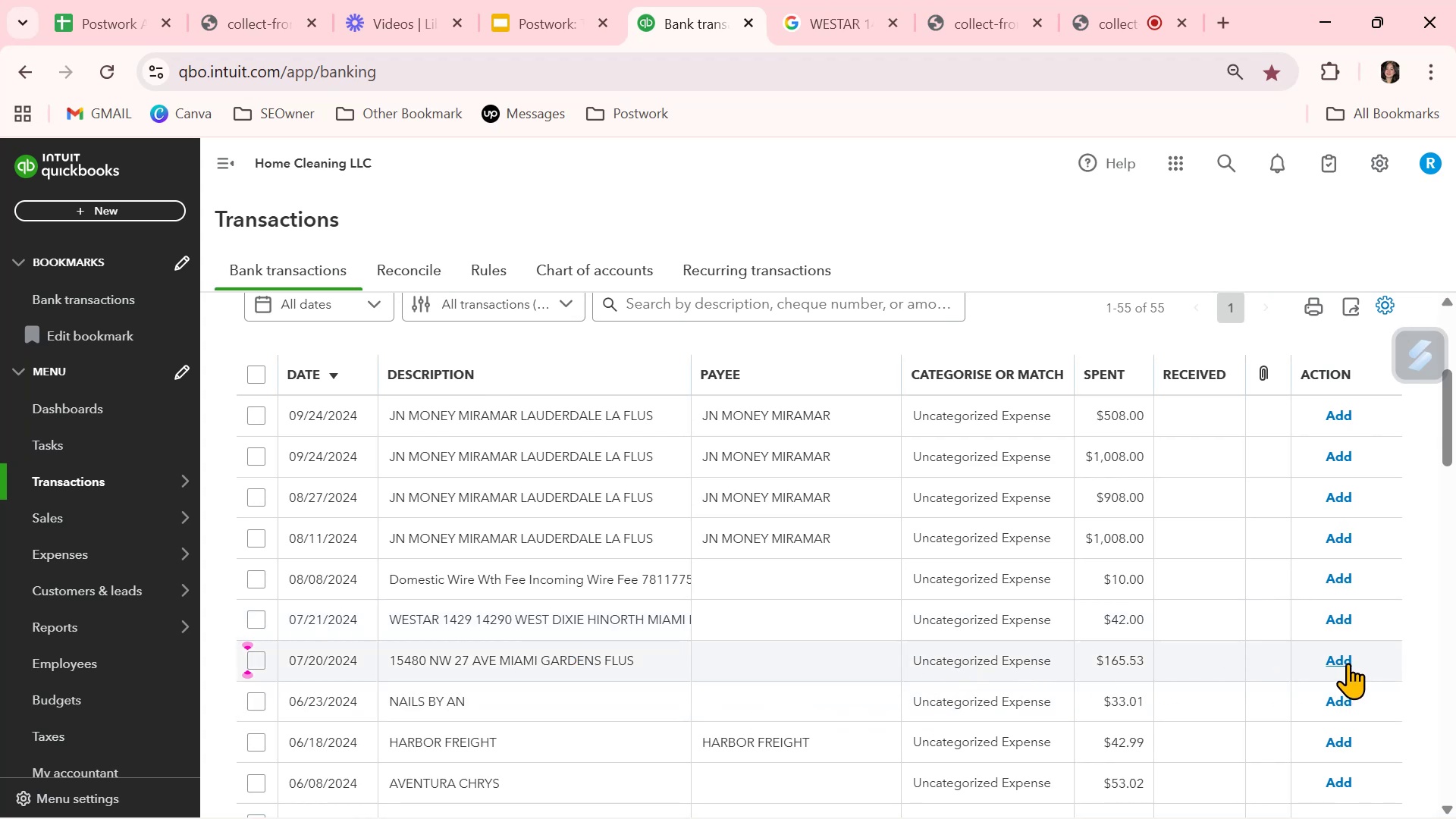 
left_click([1348, 662])
 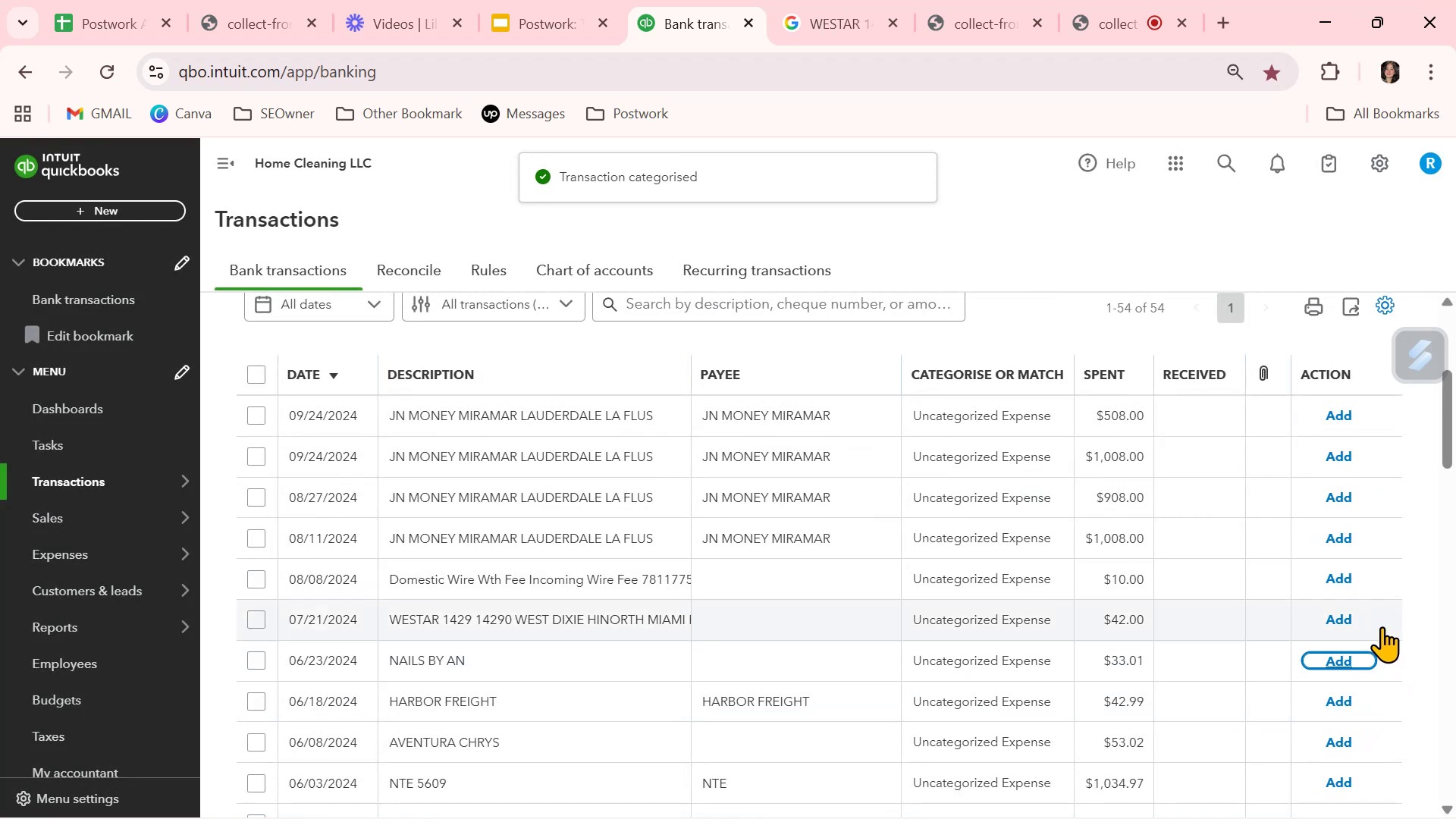 
left_click([1348, 613])
 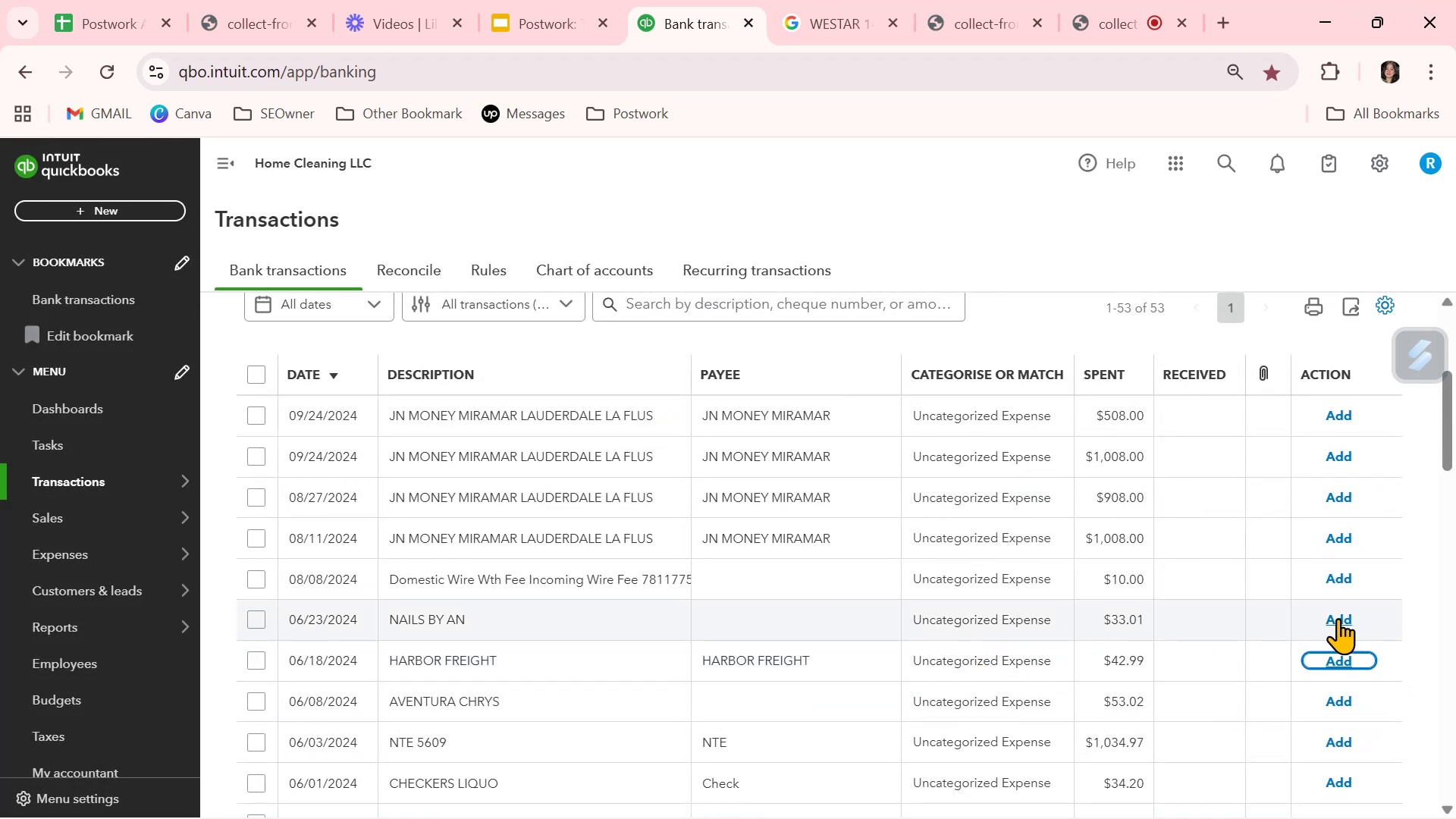 
wait(7.14)
 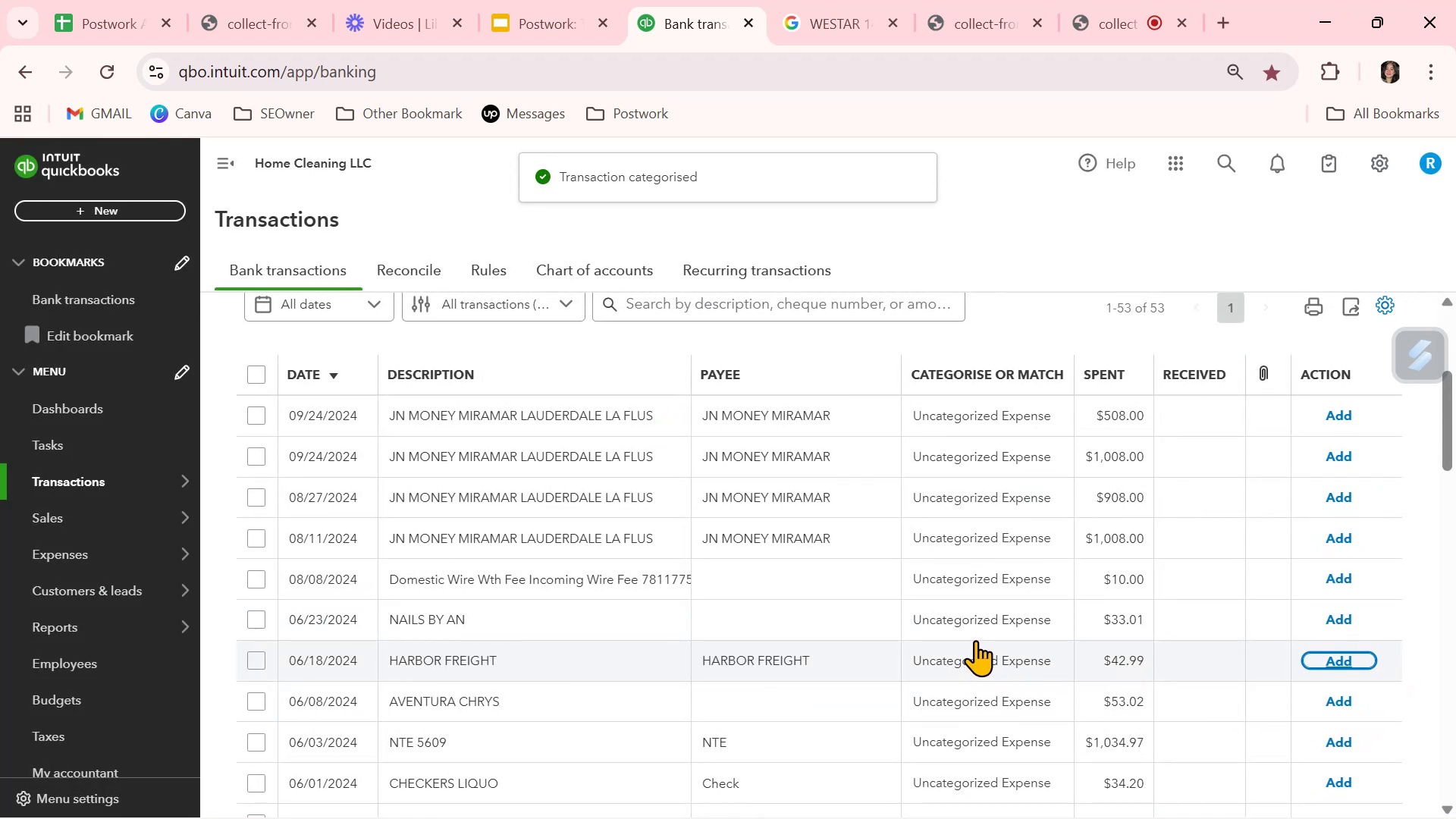 
left_click([1338, 618])
 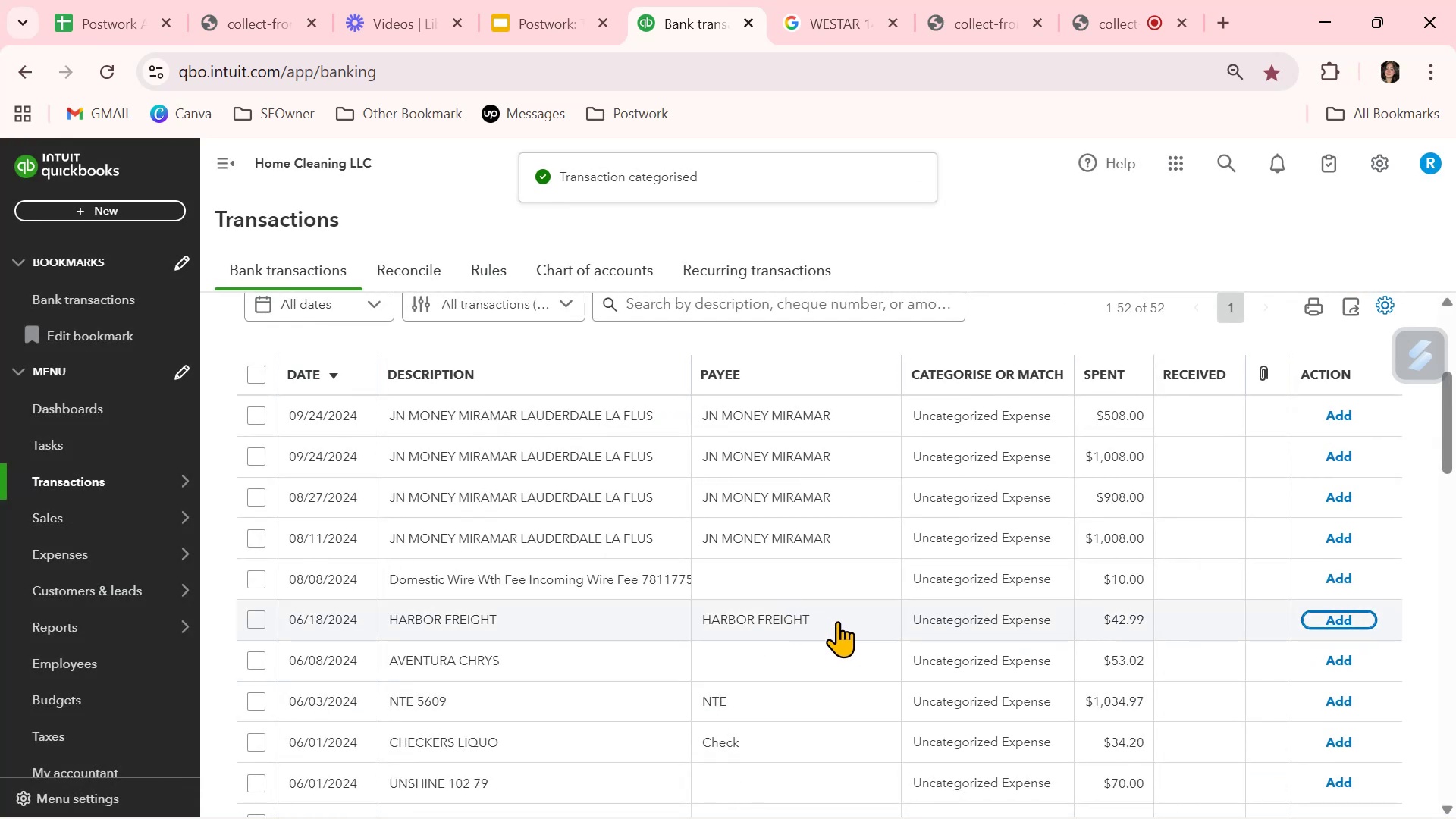 
left_click([963, 621])
 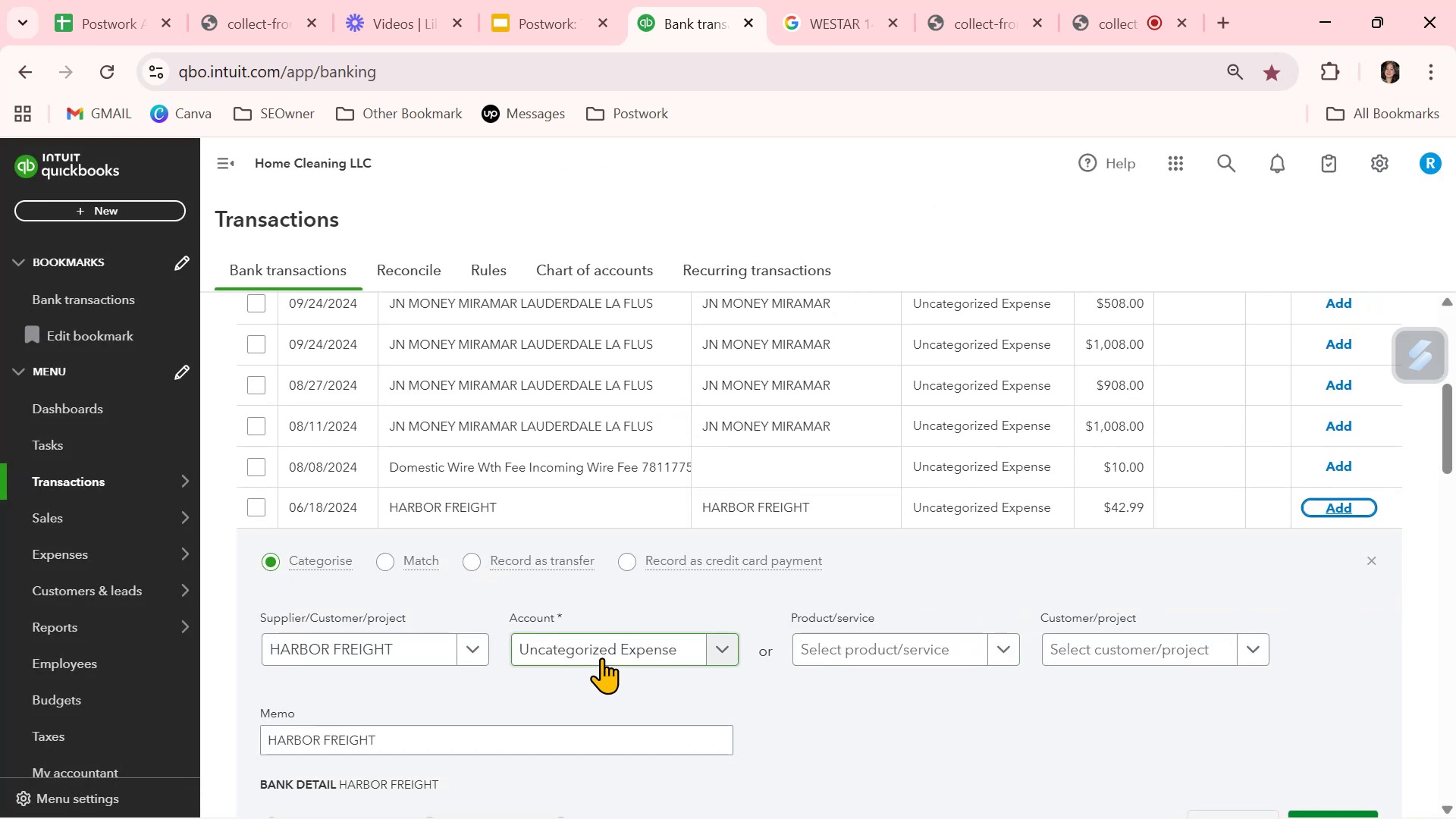 
wait(5.2)
 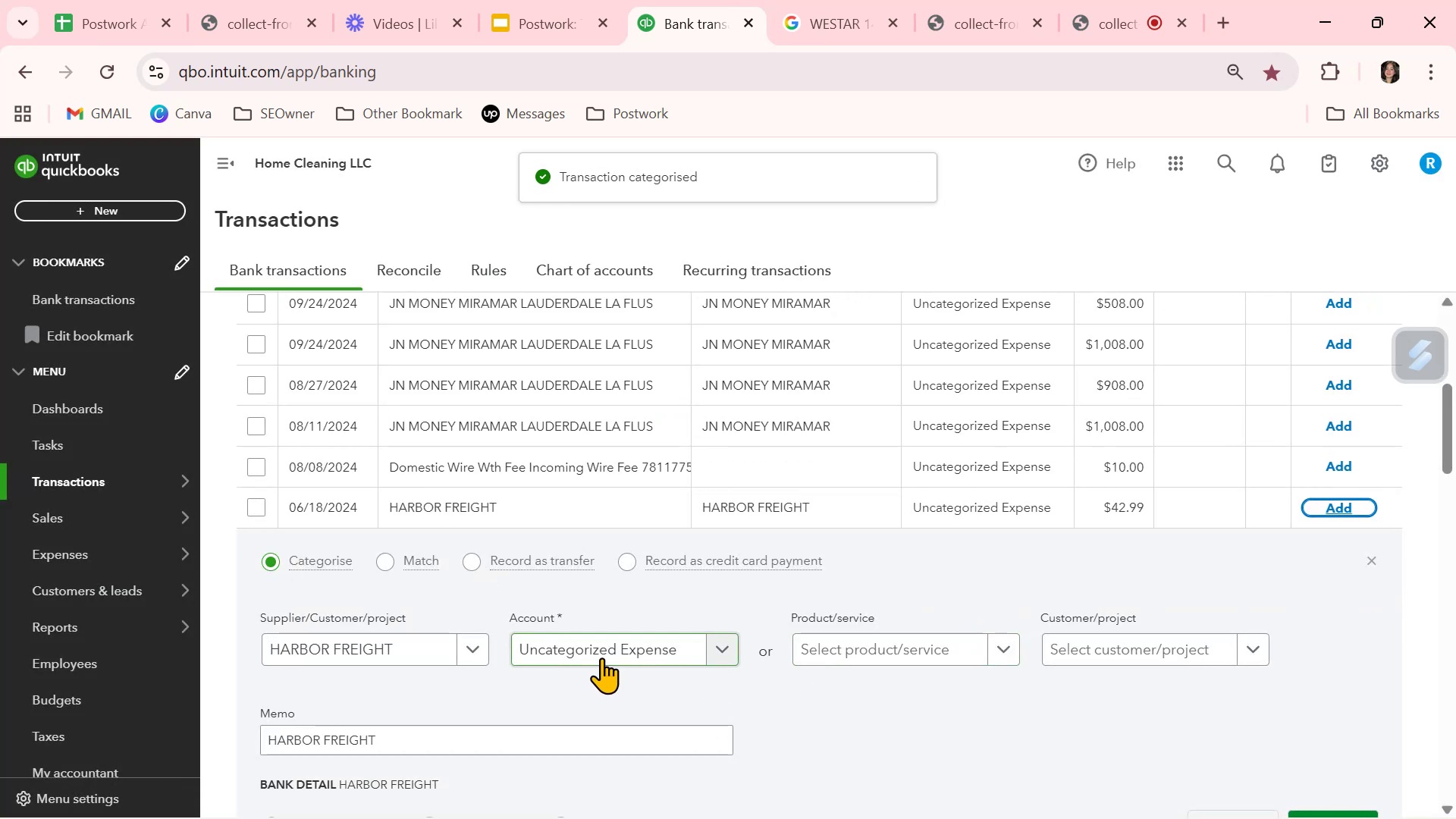 
left_click([601, 657])
 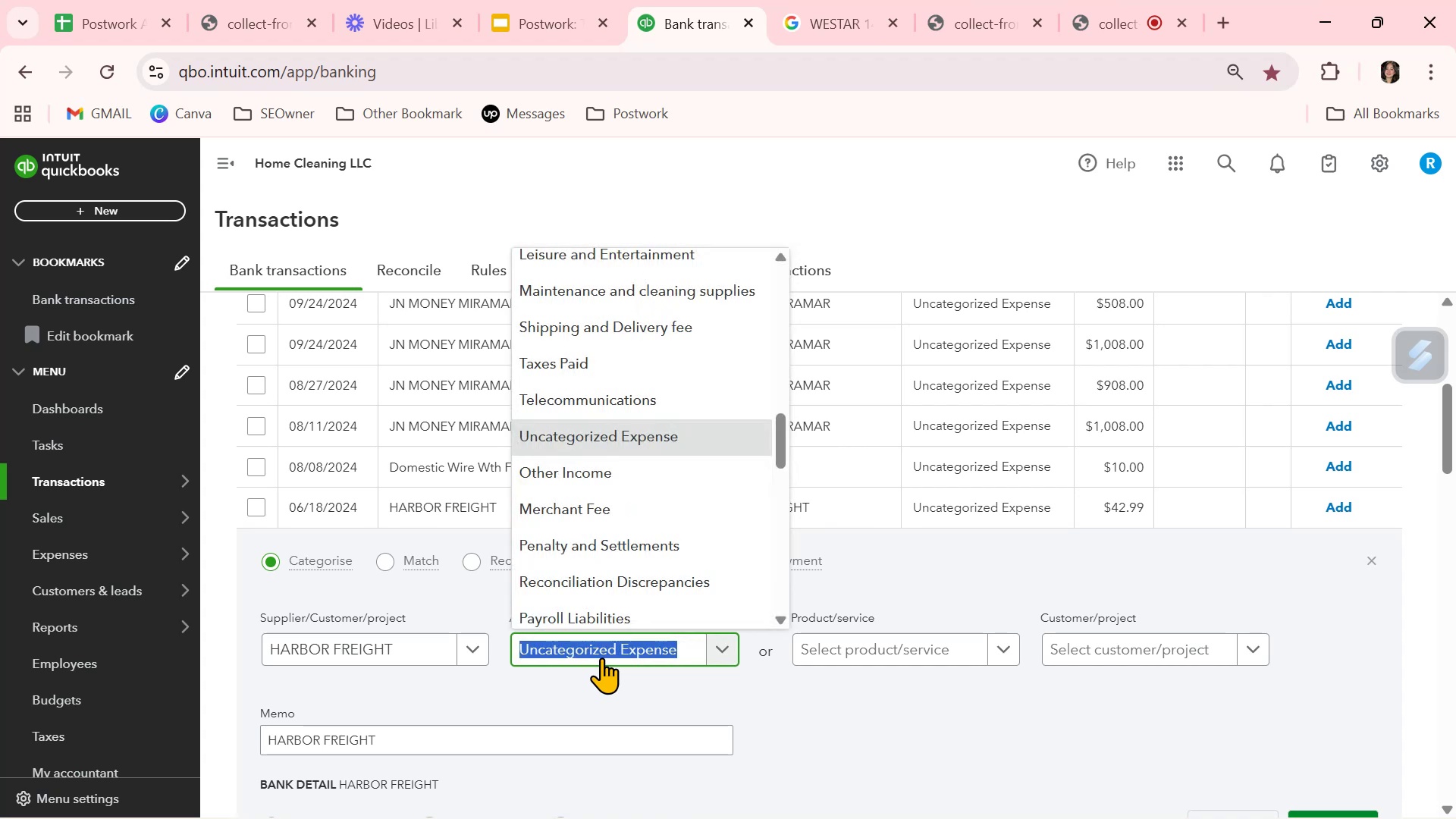 
key(G)
 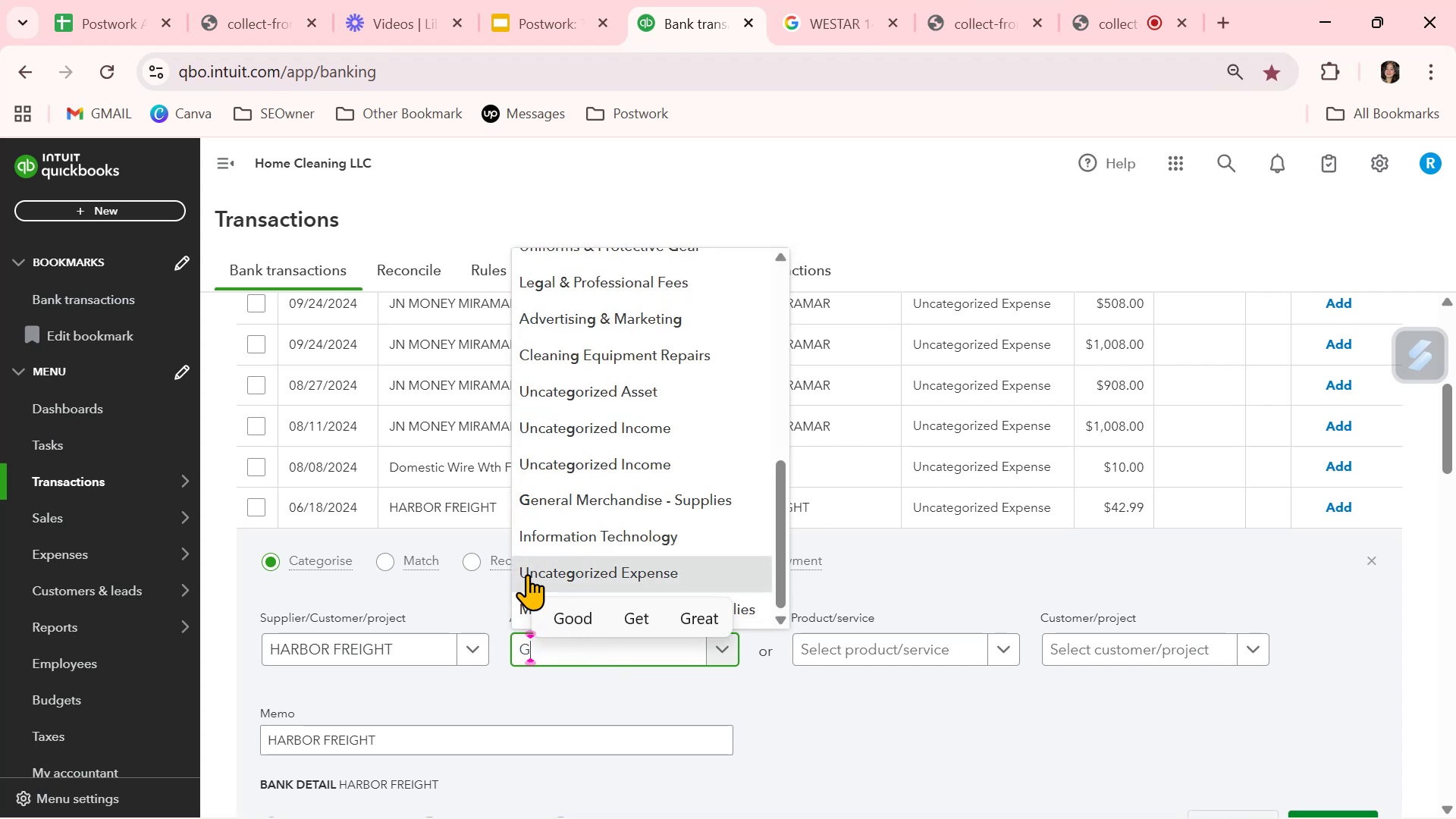 
left_click([554, 503])
 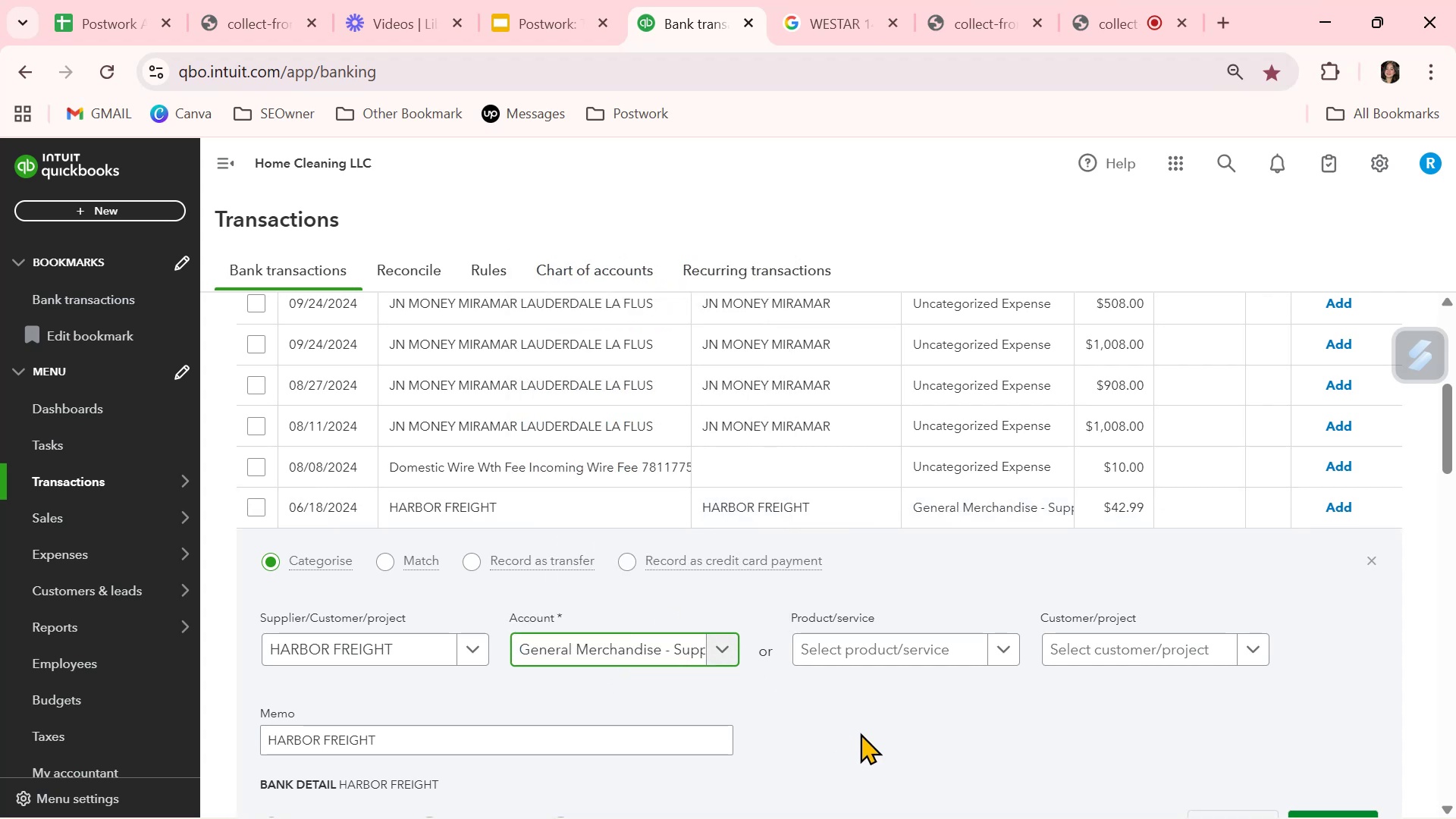 
left_click([870, 736])
 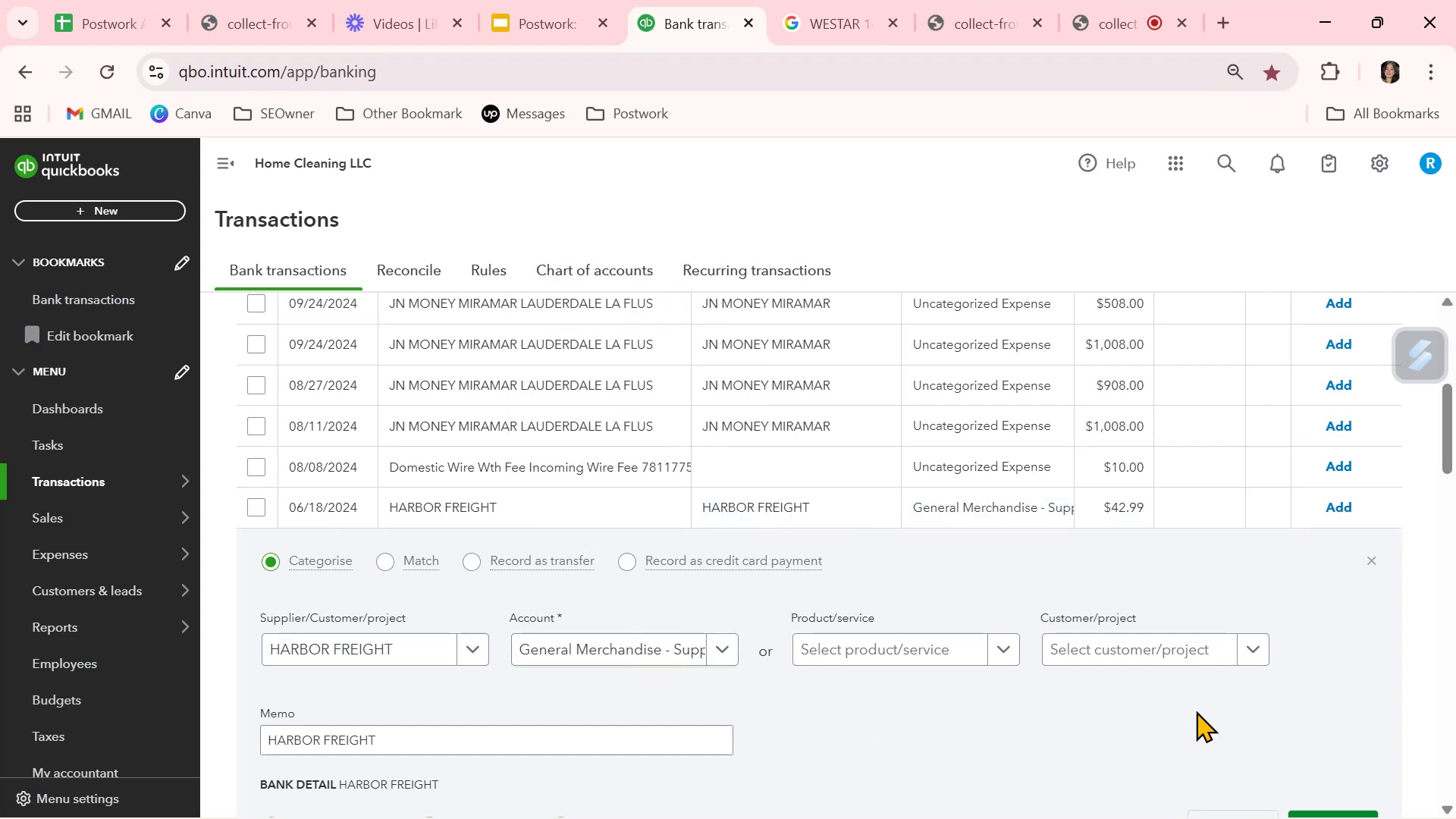 
scroll: coordinate [1358, 741], scroll_direction: down, amount: 2.0
 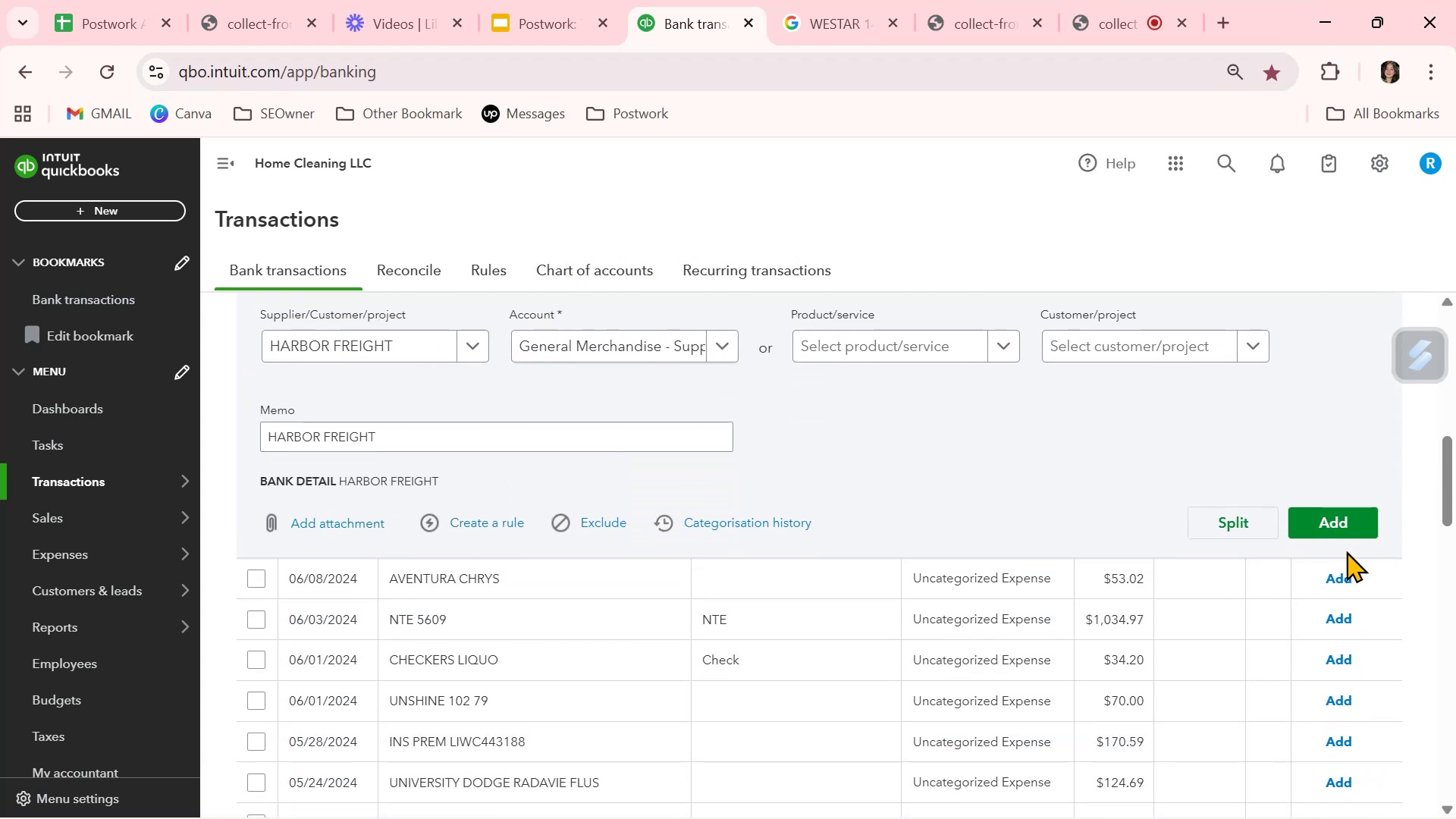 
left_click([1343, 533])
 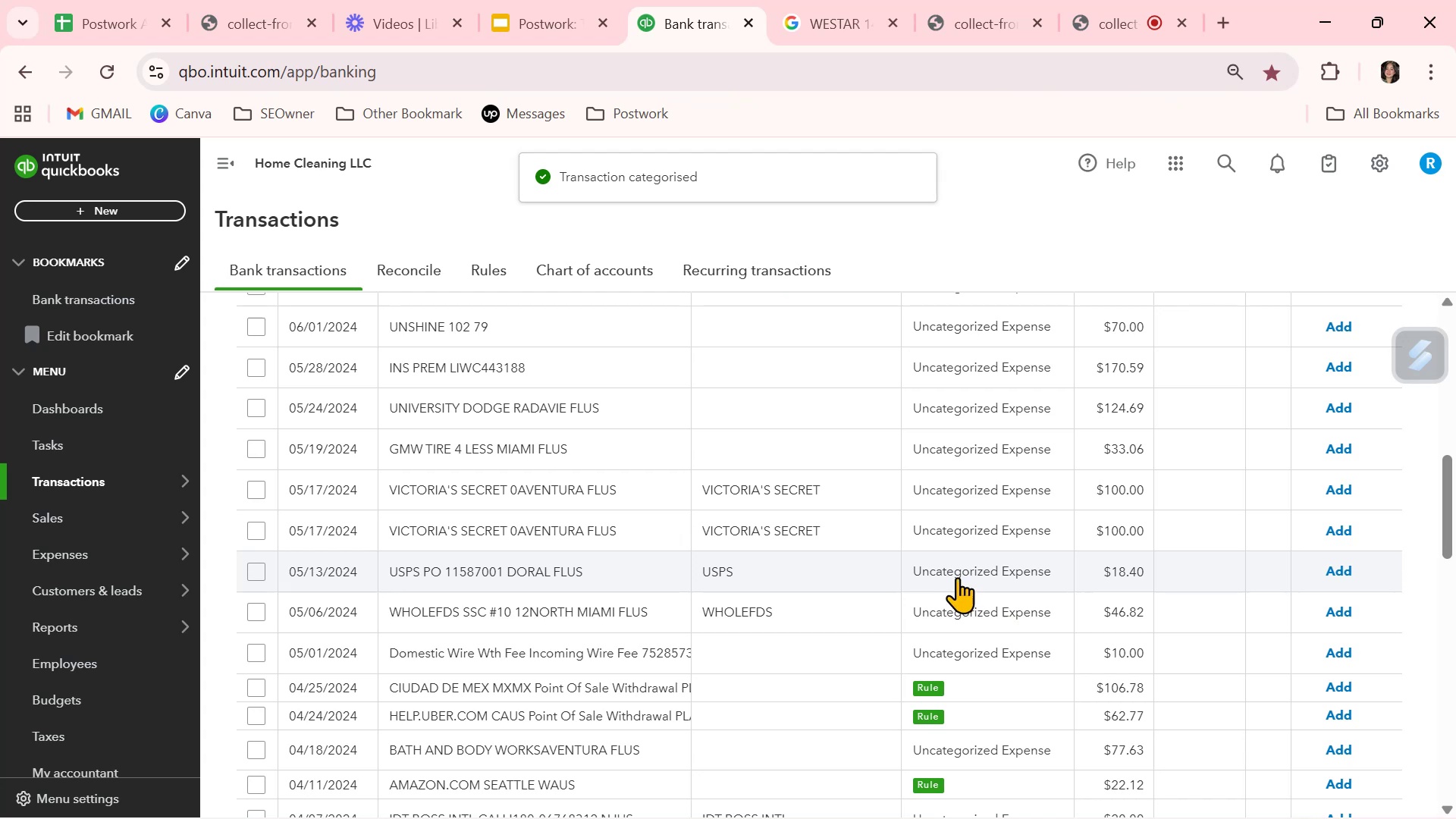 
wait(6.91)
 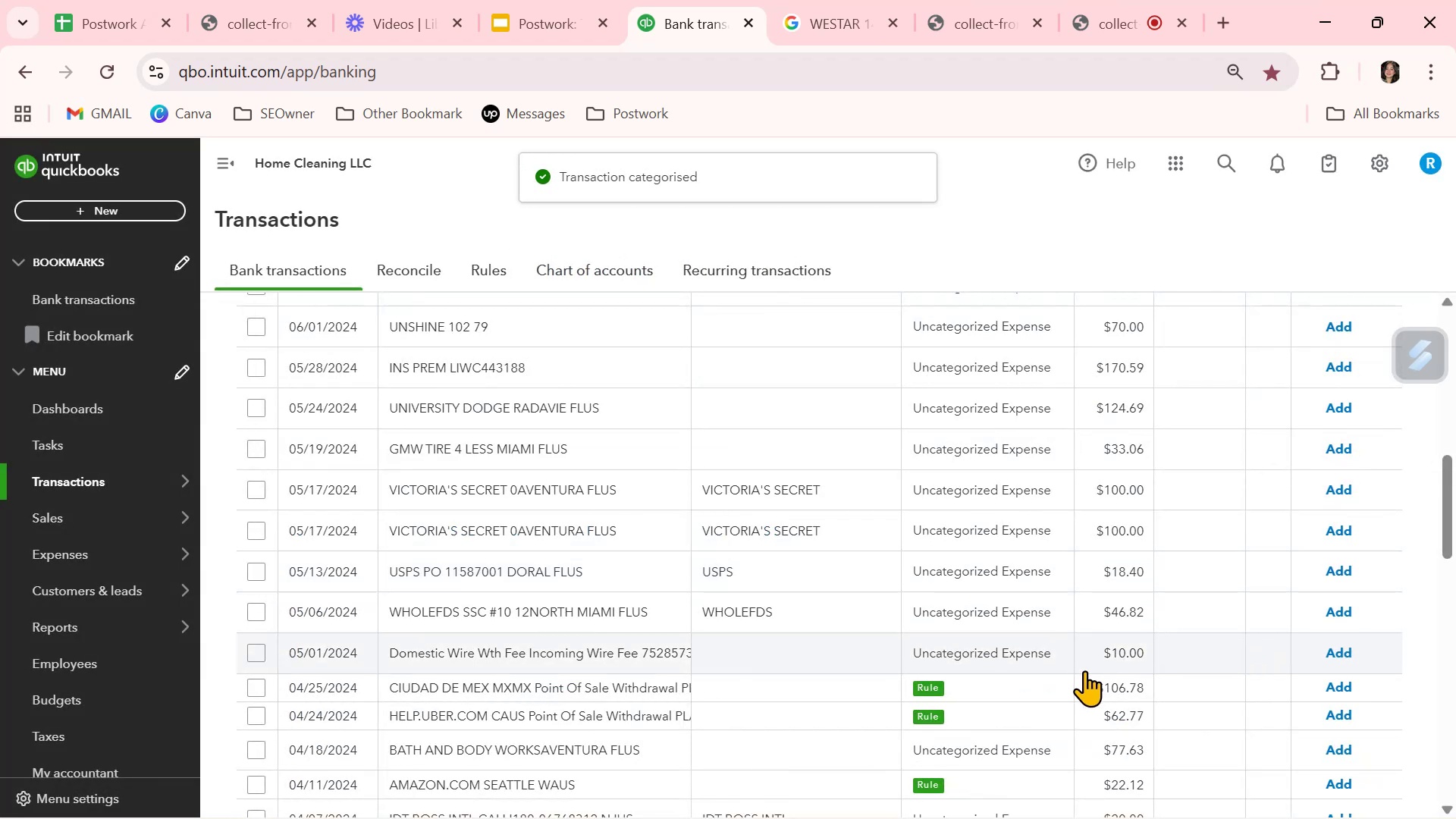 
left_click([784, 570])
 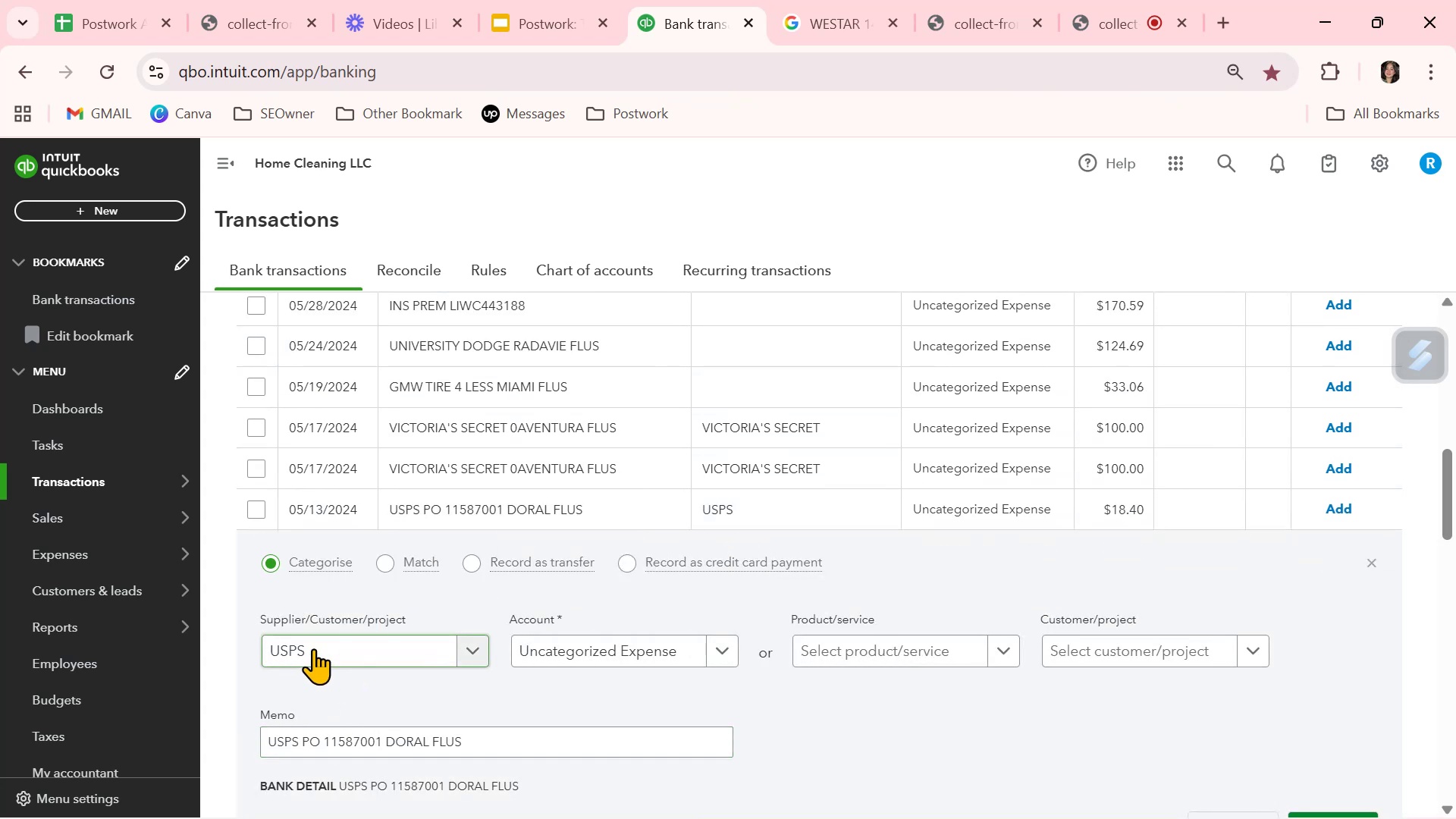 
left_click_drag(start_coordinate=[300, 746], to_coordinate=[244, 742])
 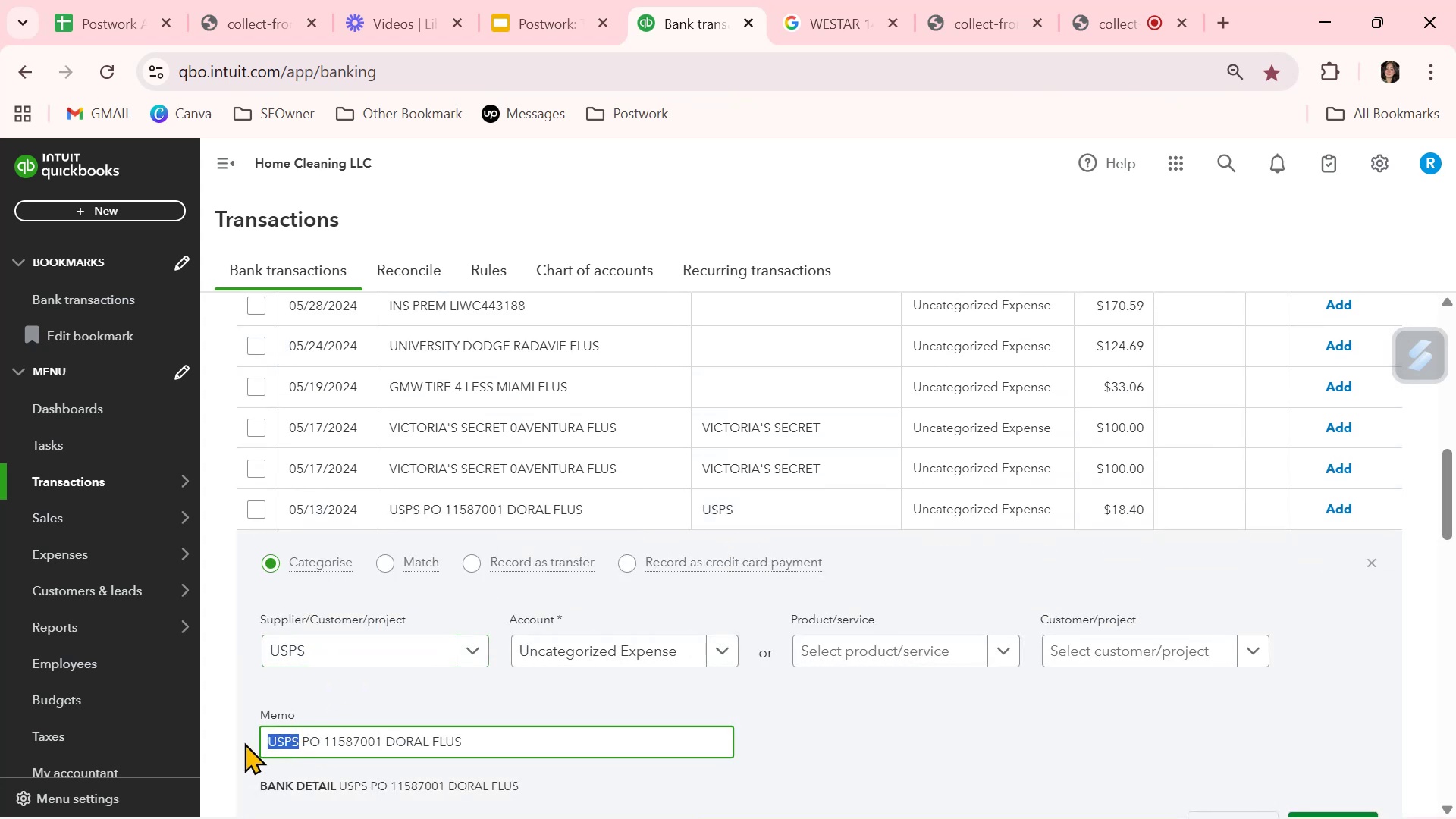 
key(Control+ControlLeft)
 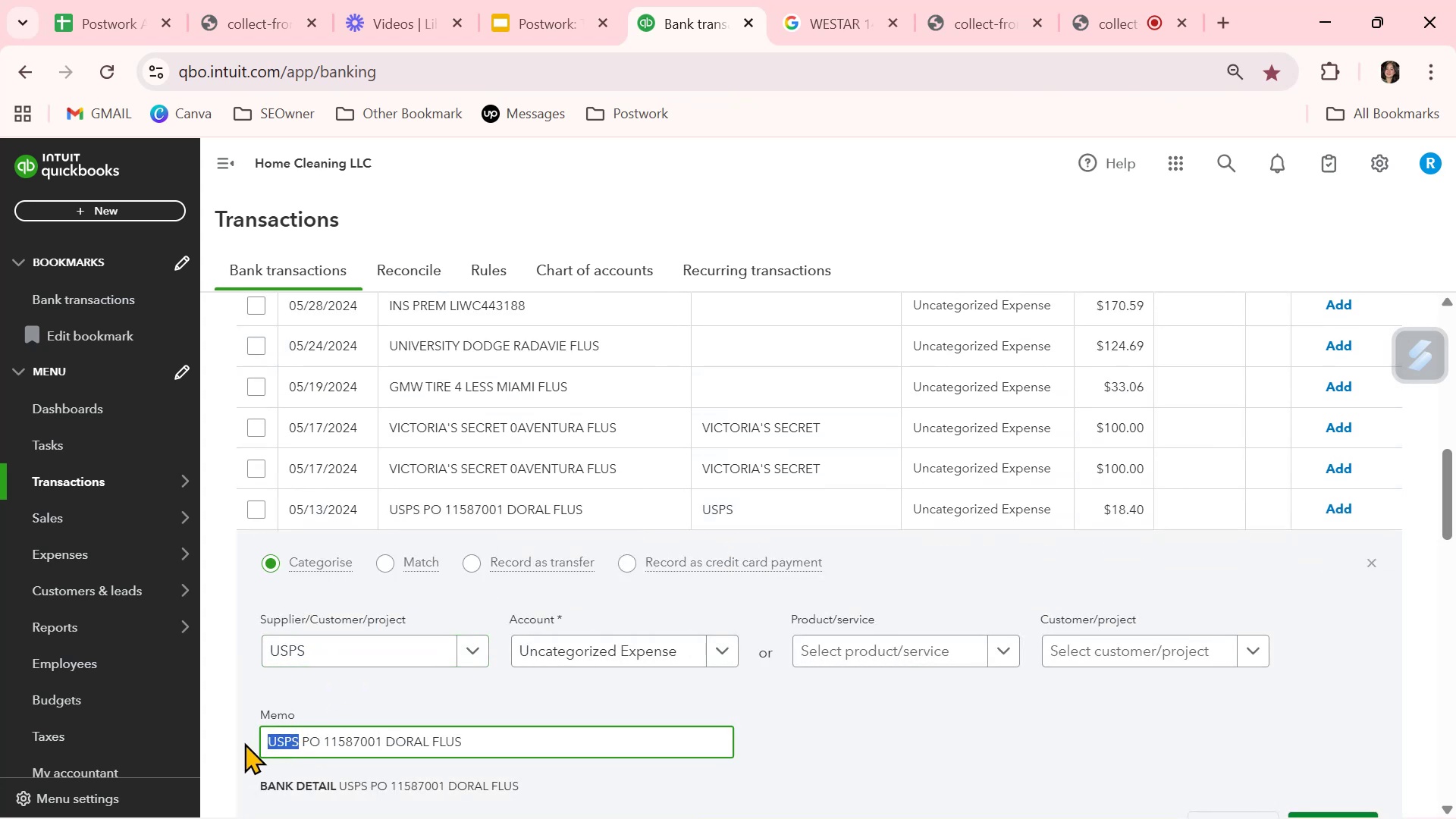 
key(Control+C)
 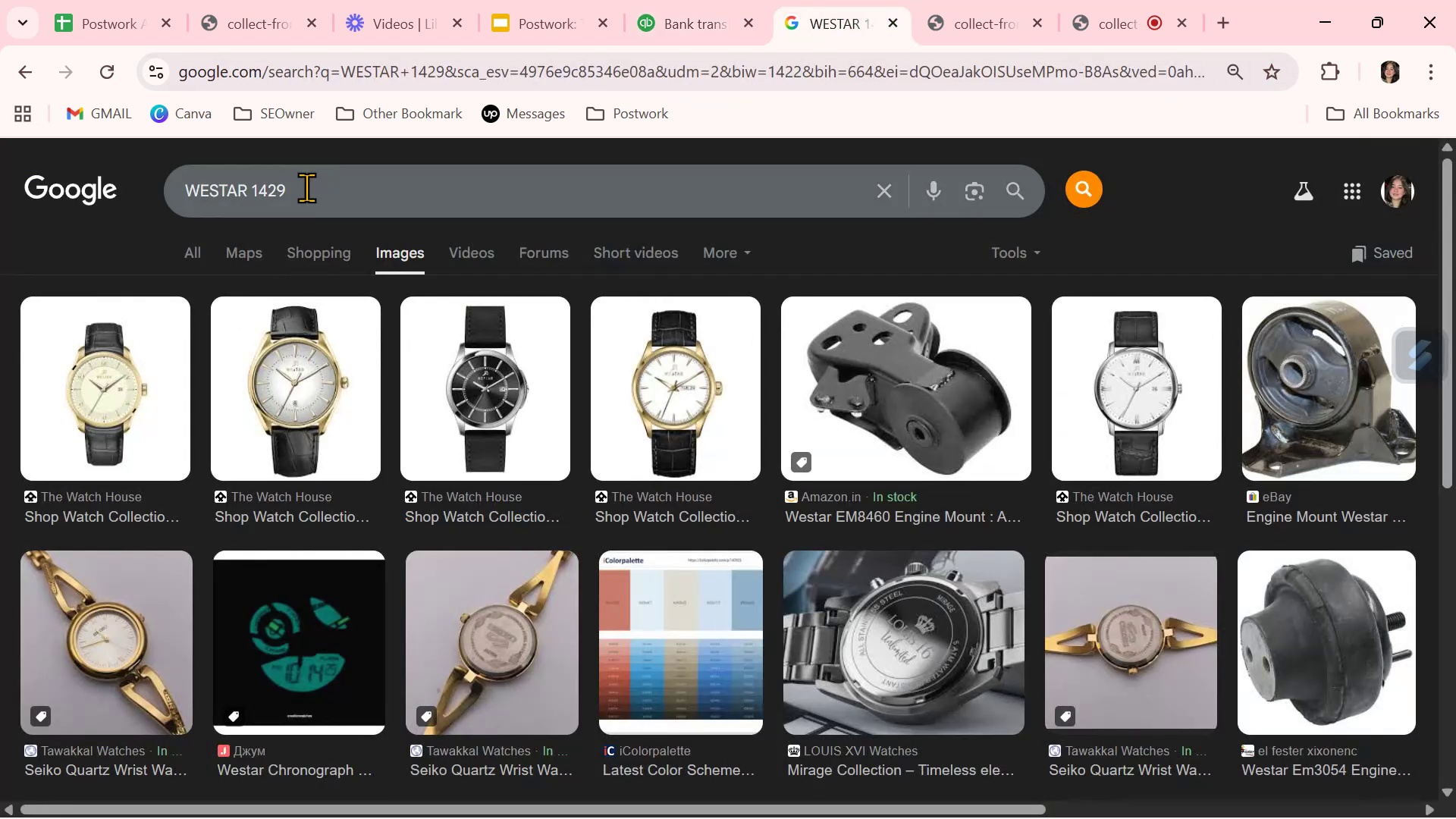 
double_click([302, 197])
 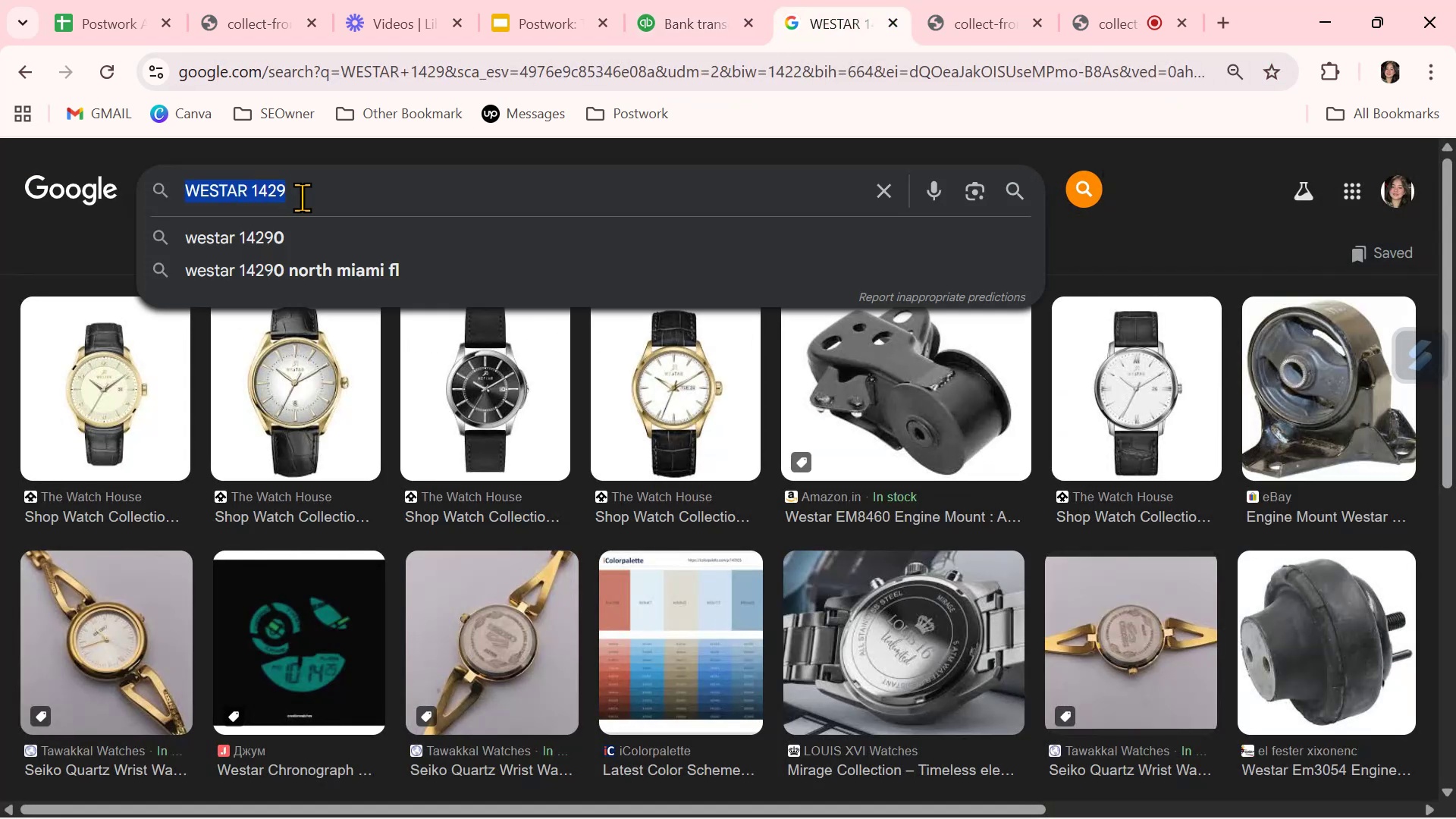 
triple_click([302, 197])
 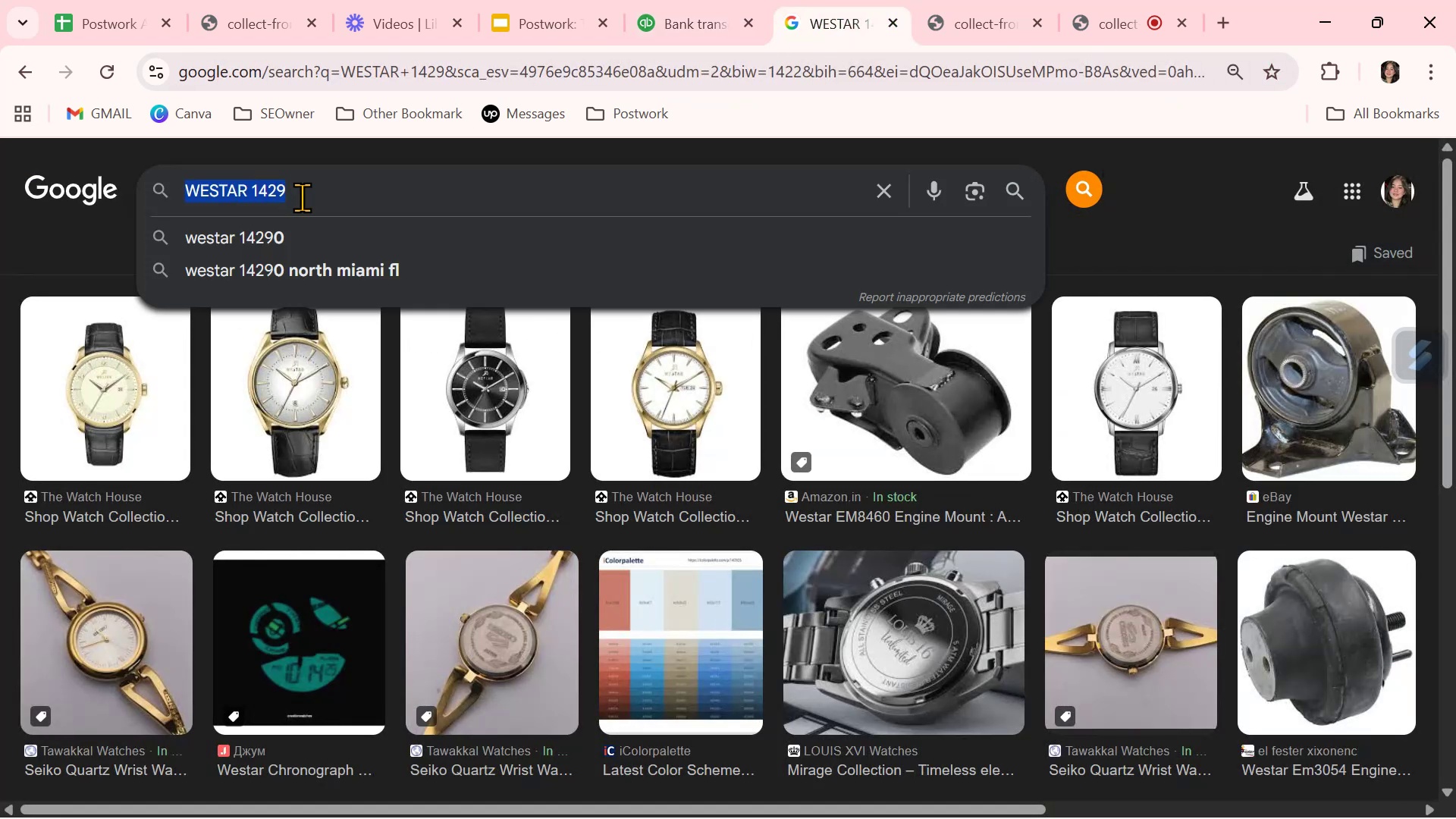 
key(Control+ControlLeft)
 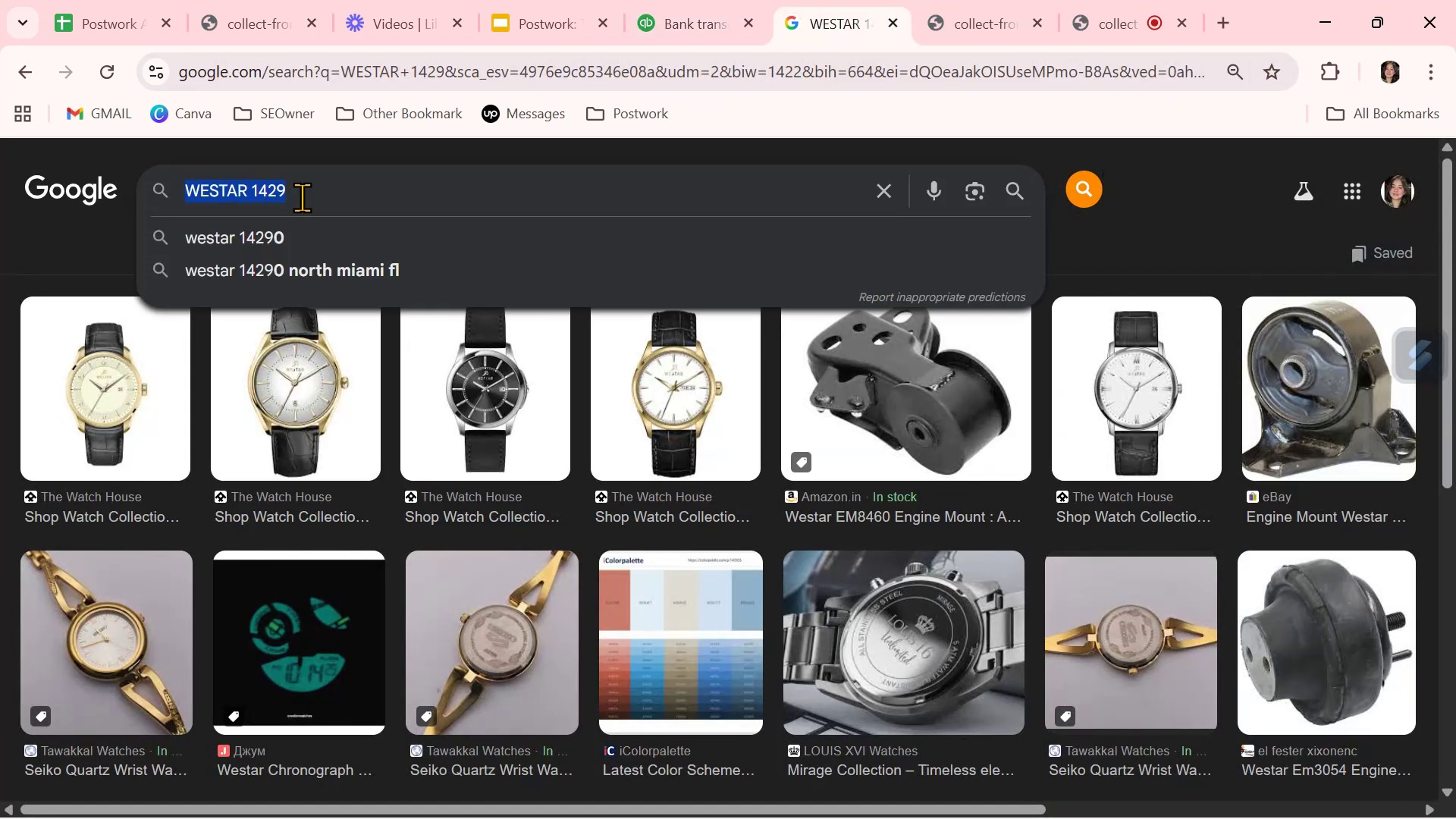 
key(Control+V)
 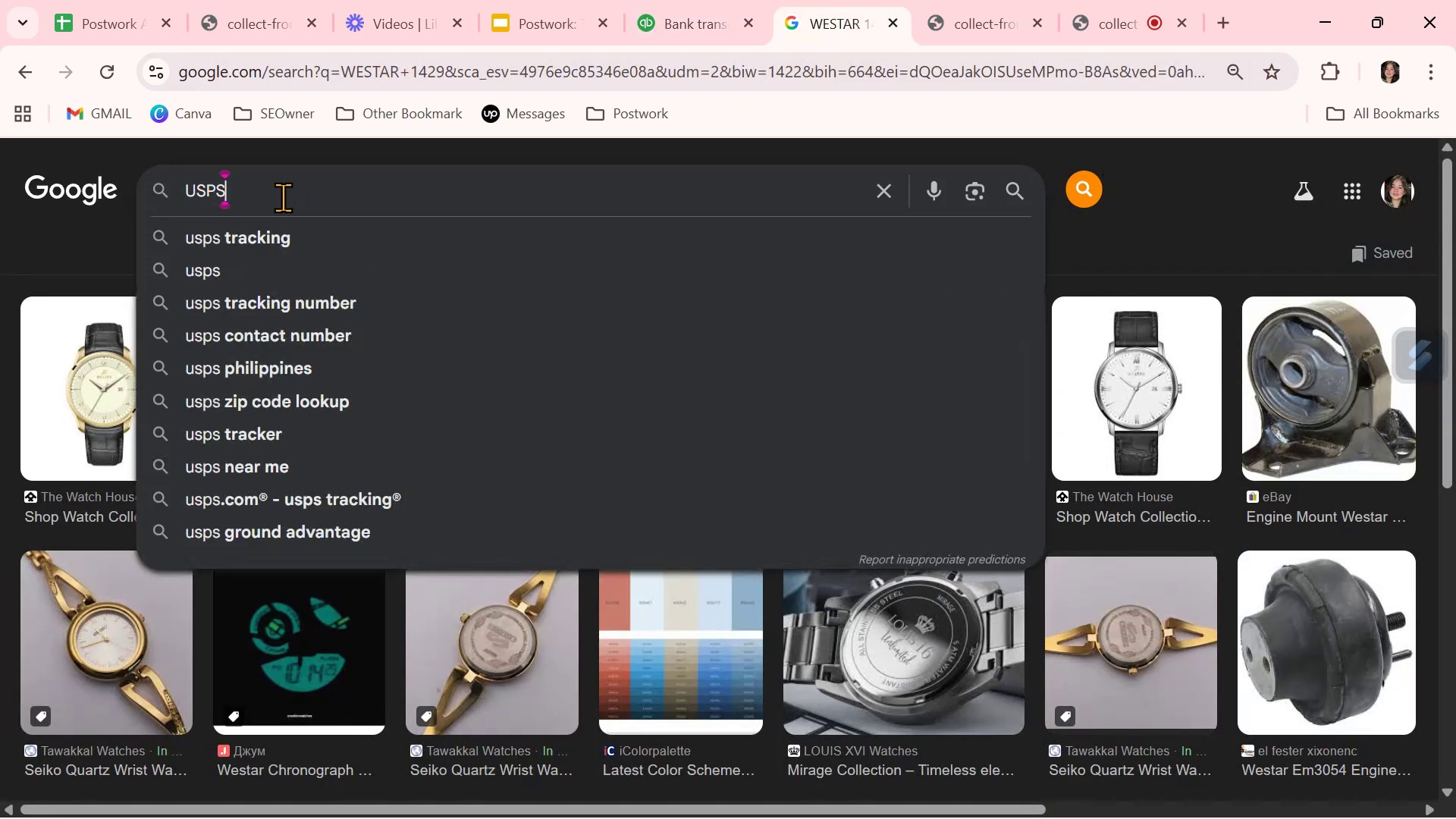 
key(NumpadEnter)
 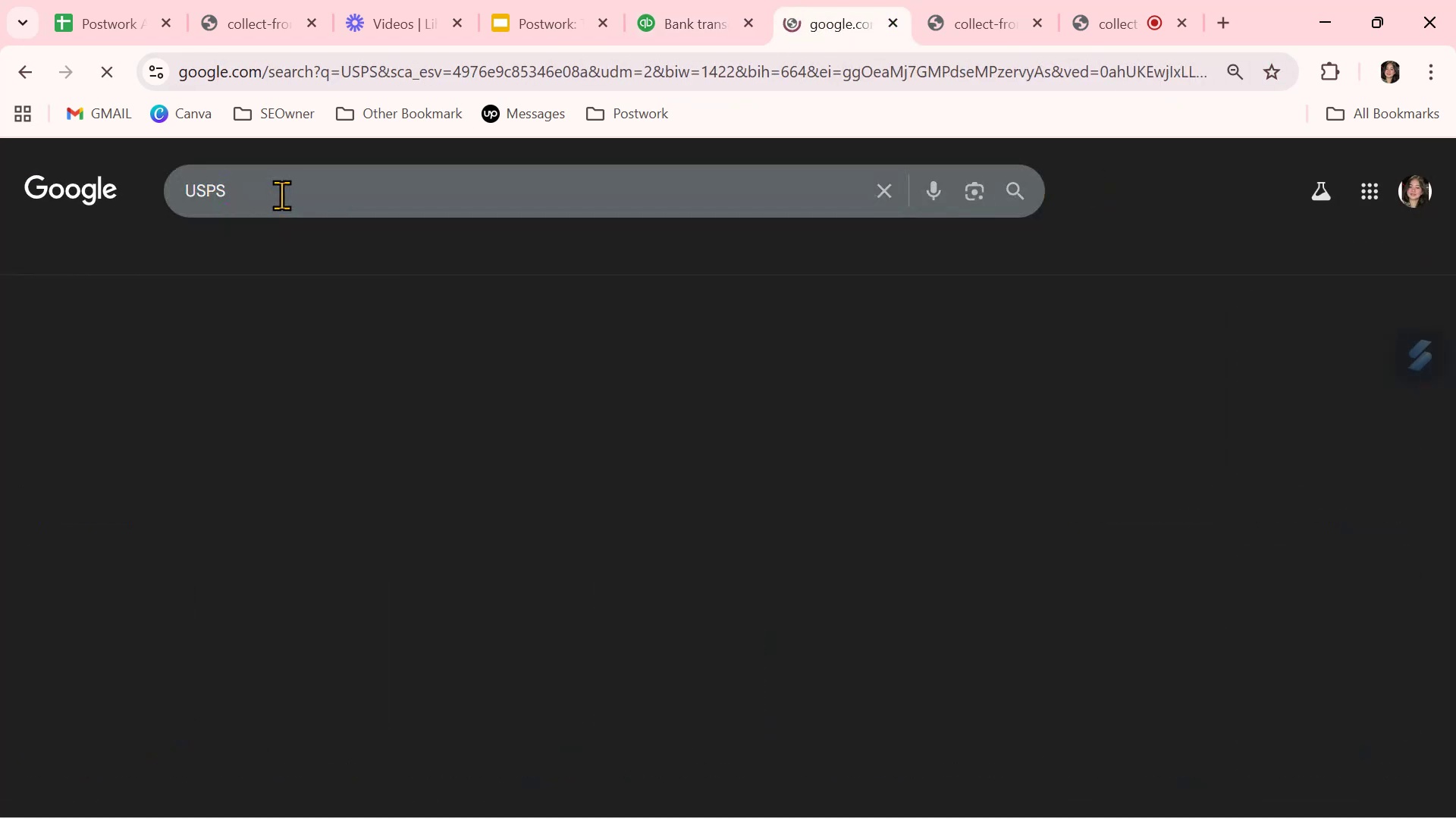 
mouse_move([629, 579])
 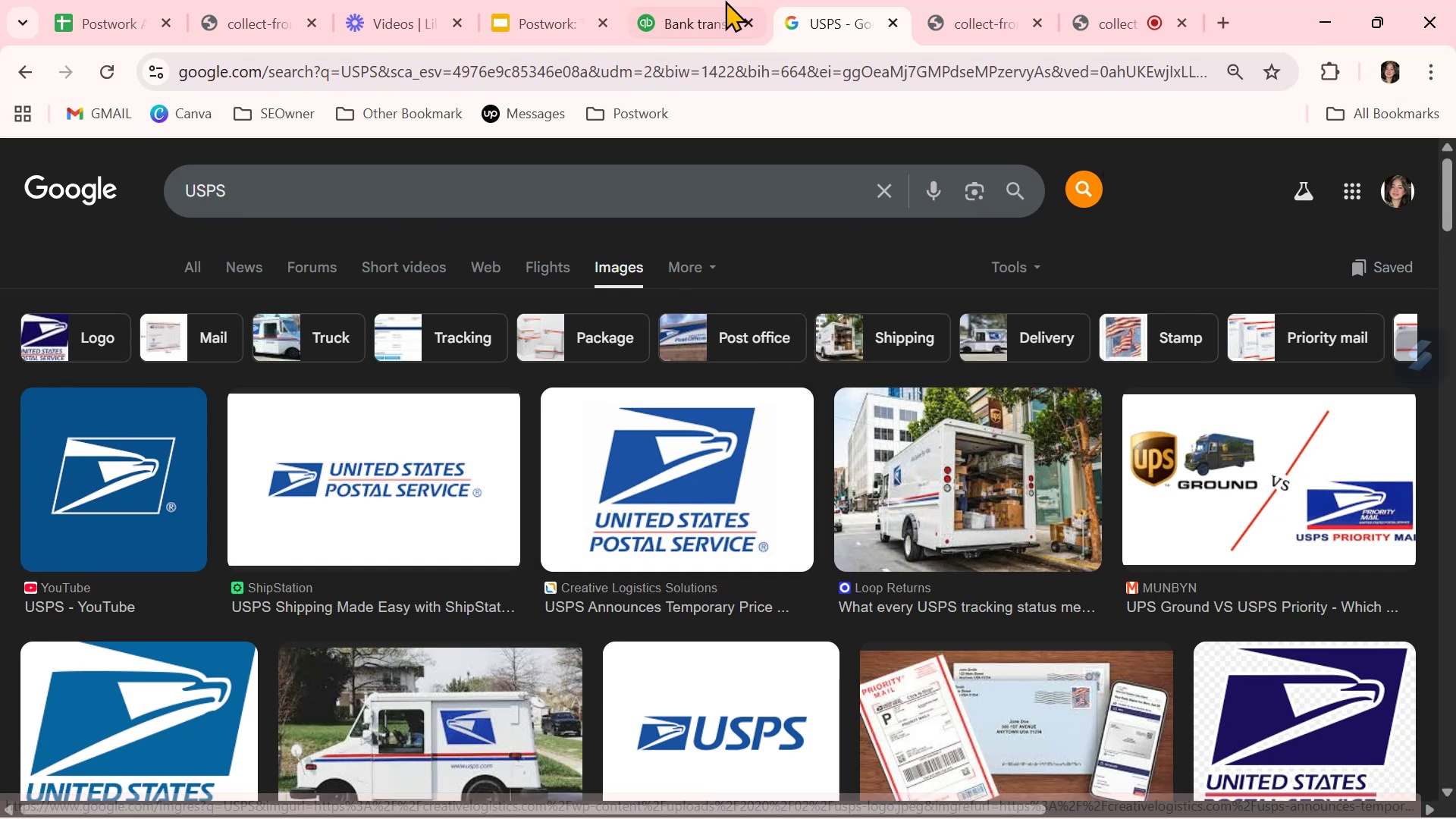 
left_click([686, 7])
 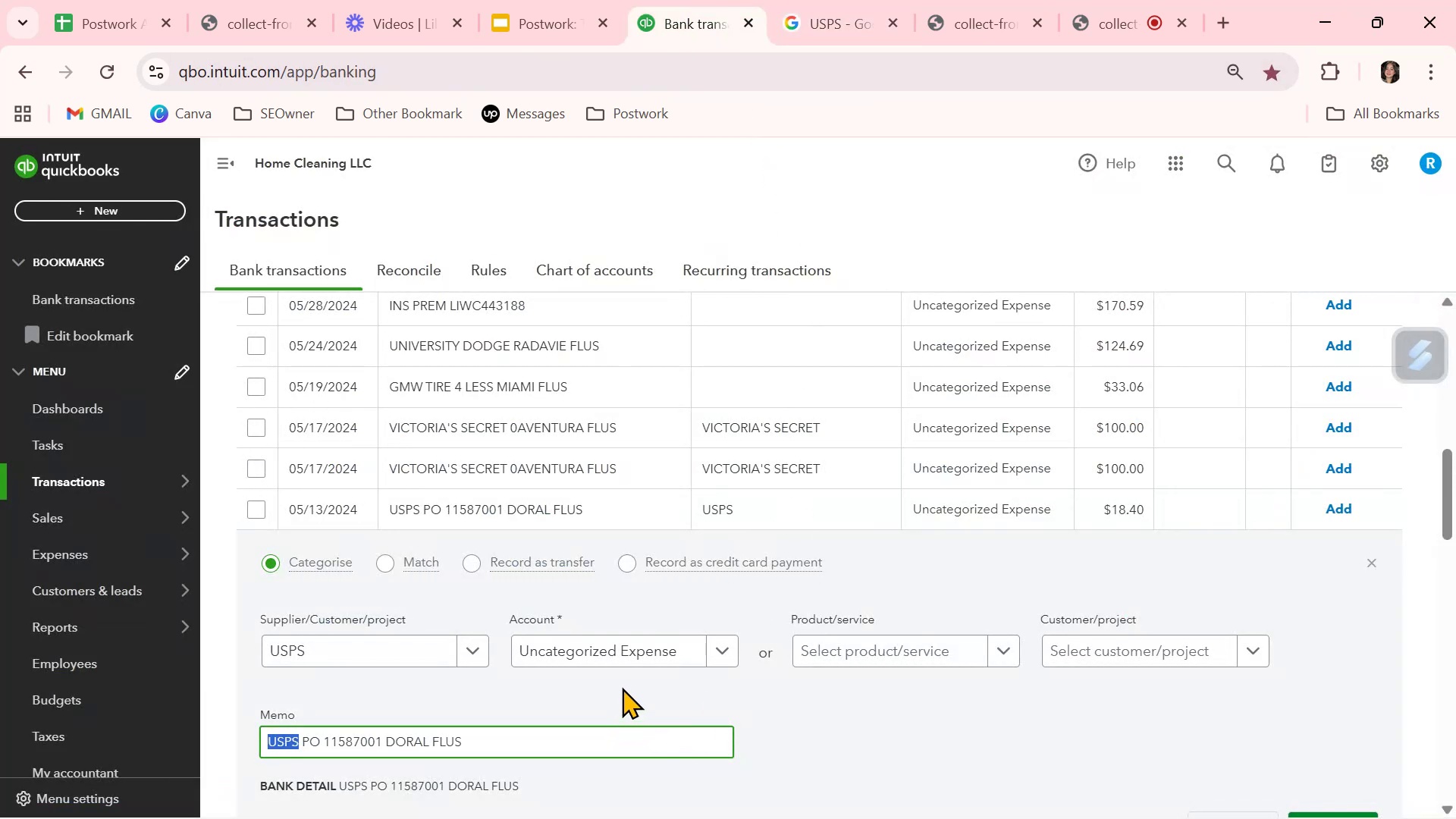 
left_click([618, 646])
 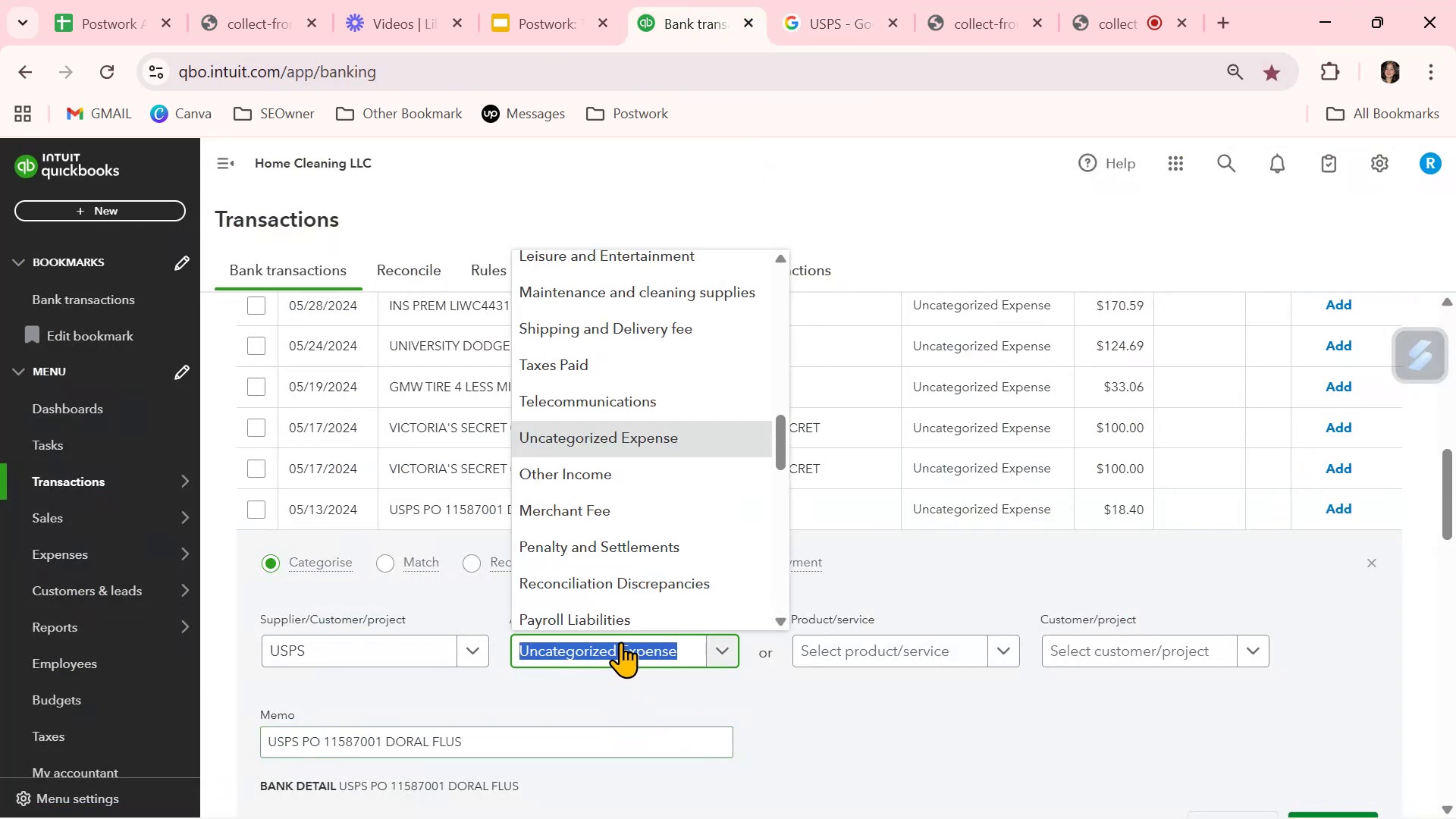 
type(dev)
key(Backspace)
type(l)
 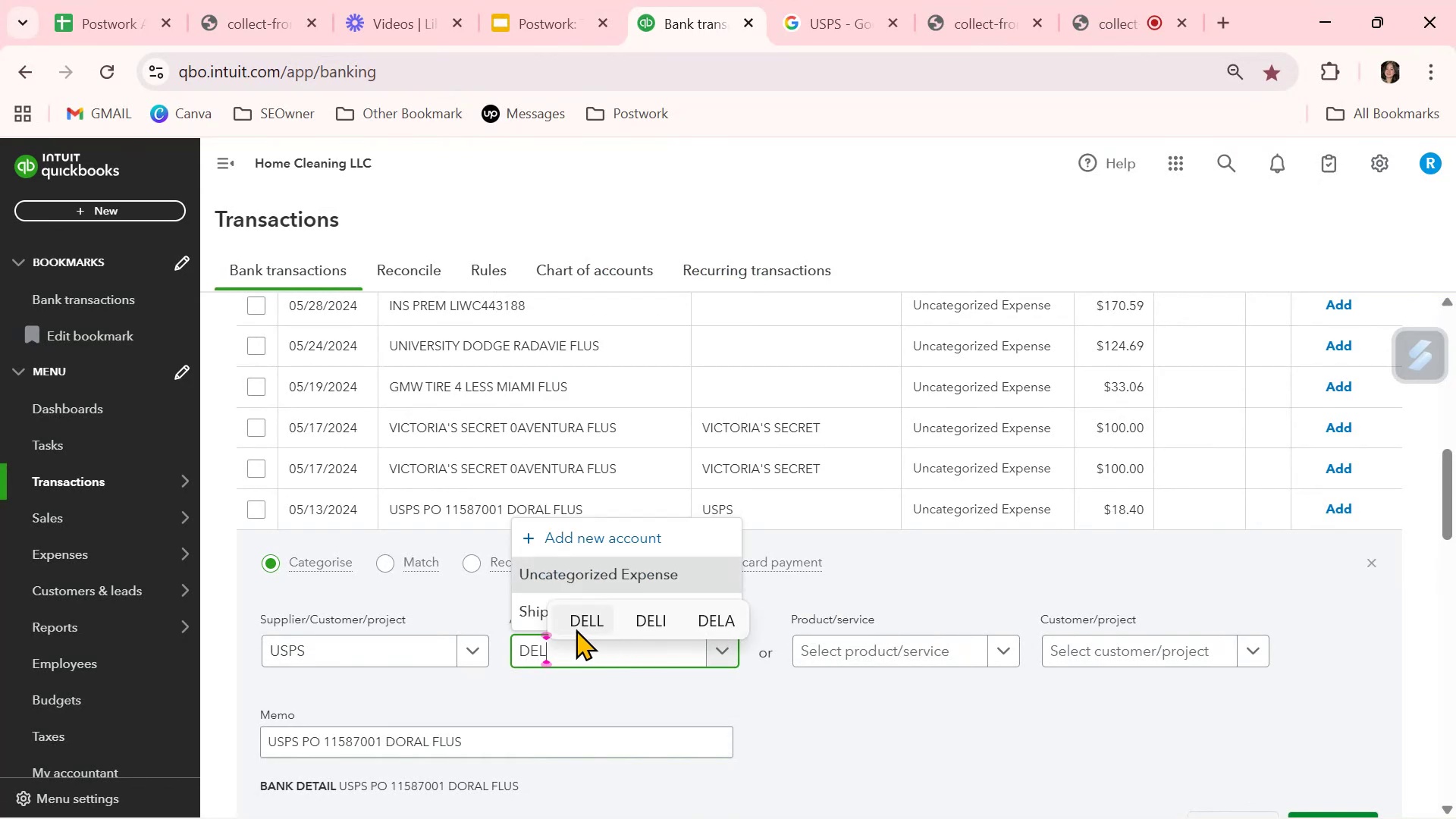 
left_click([526, 613])
 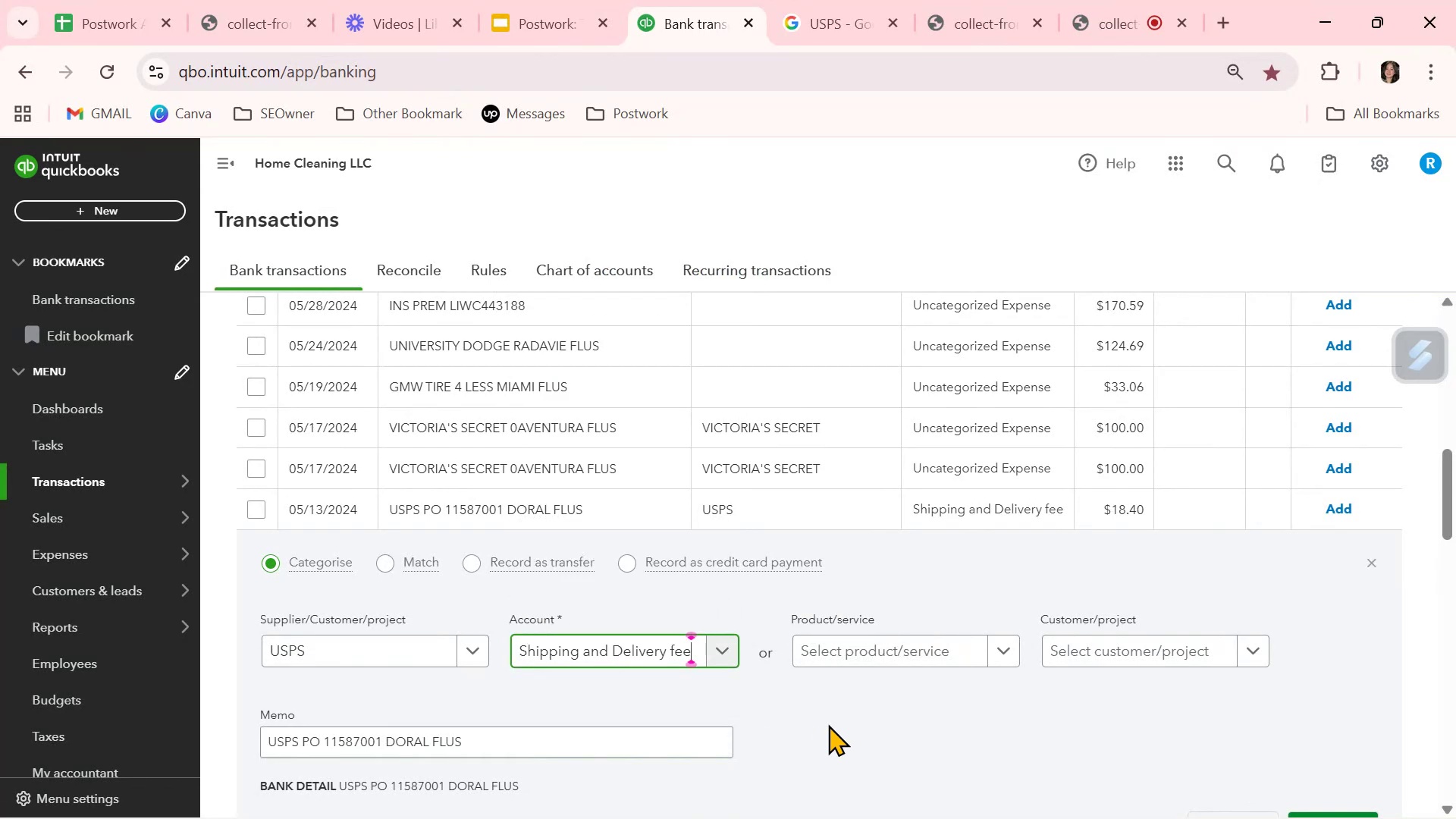 
left_click([842, 726])
 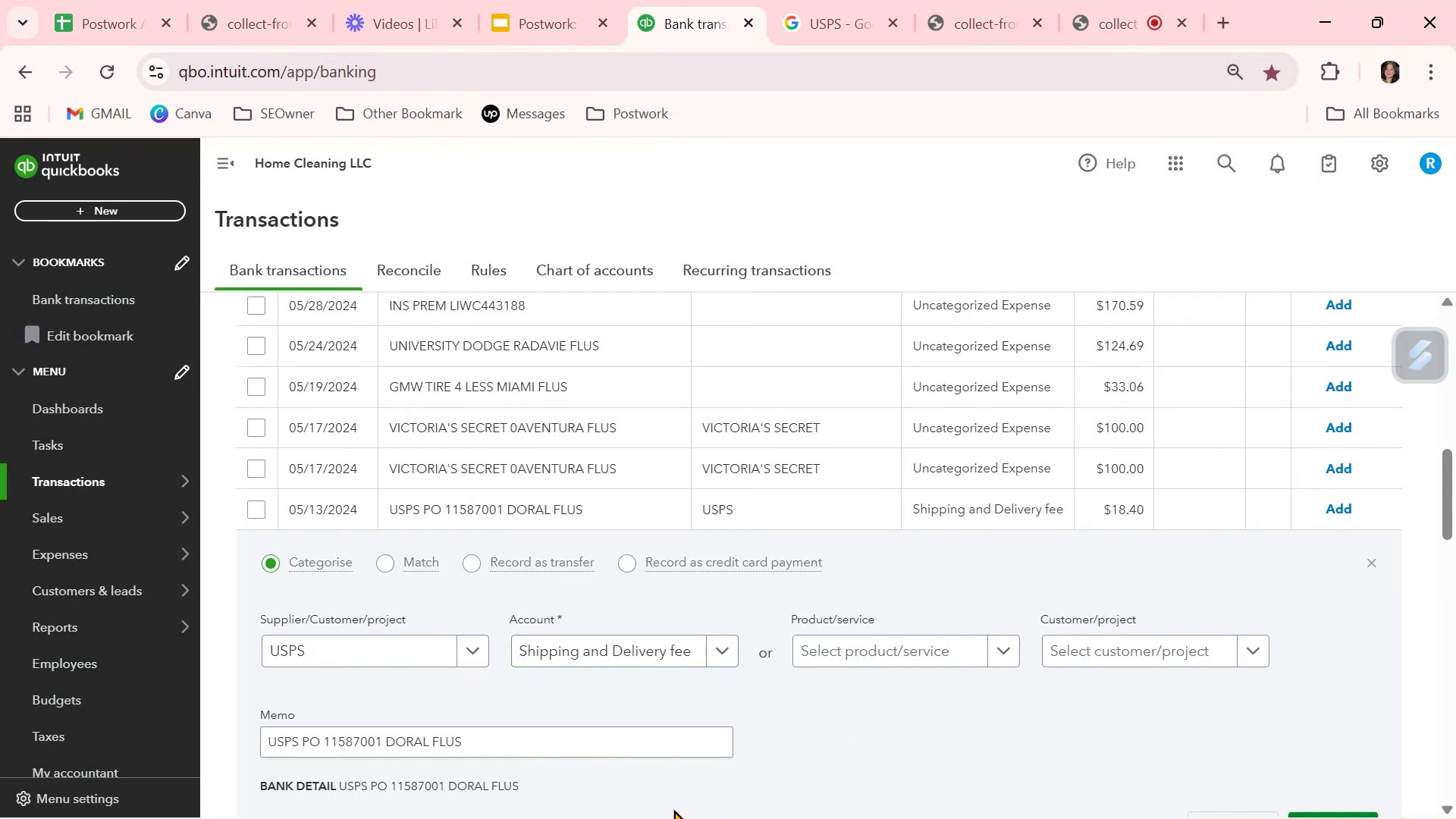 
scroll: coordinate [673, 809], scroll_direction: down, amount: 1.0
 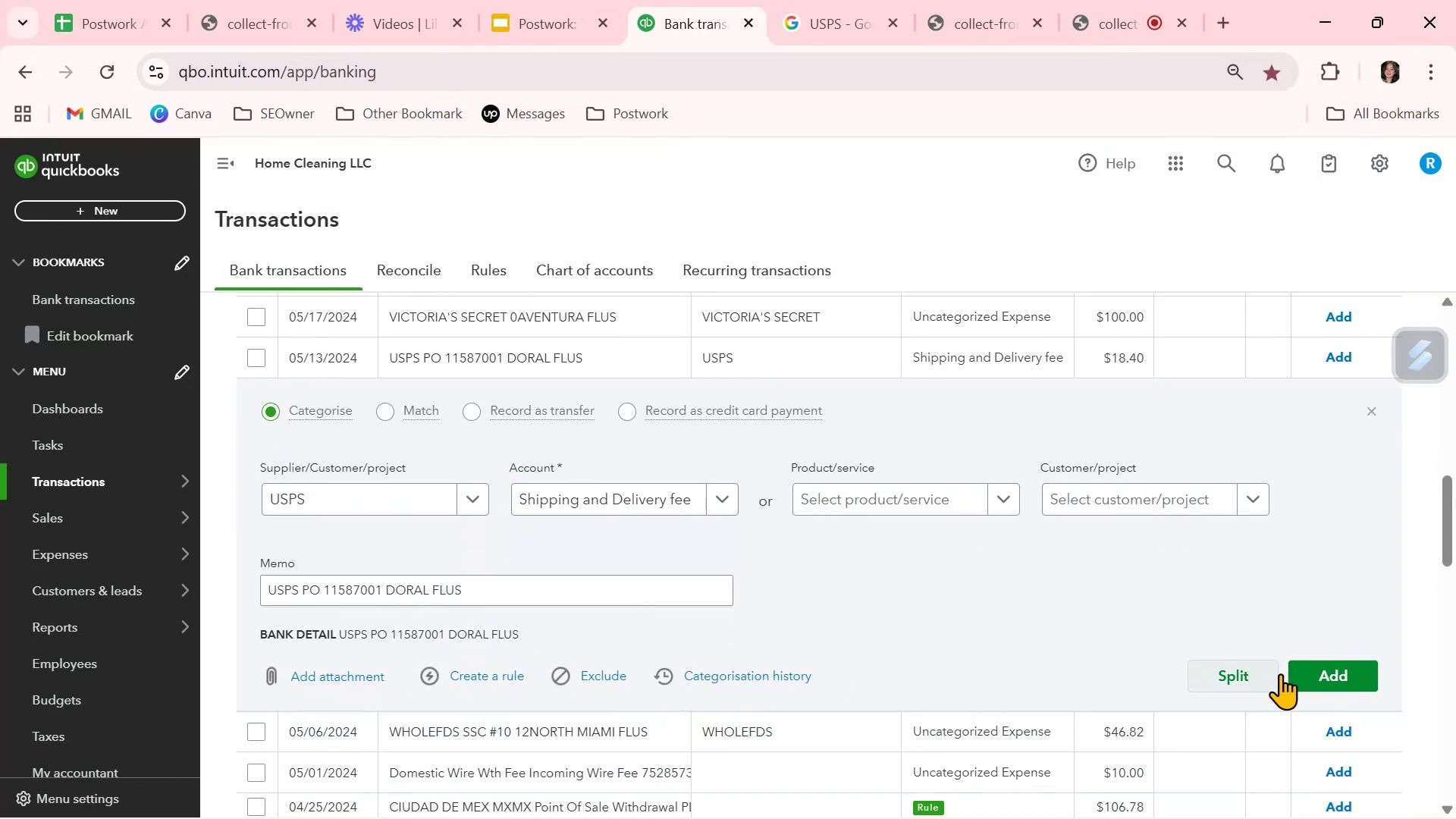 
left_click([1342, 683])
 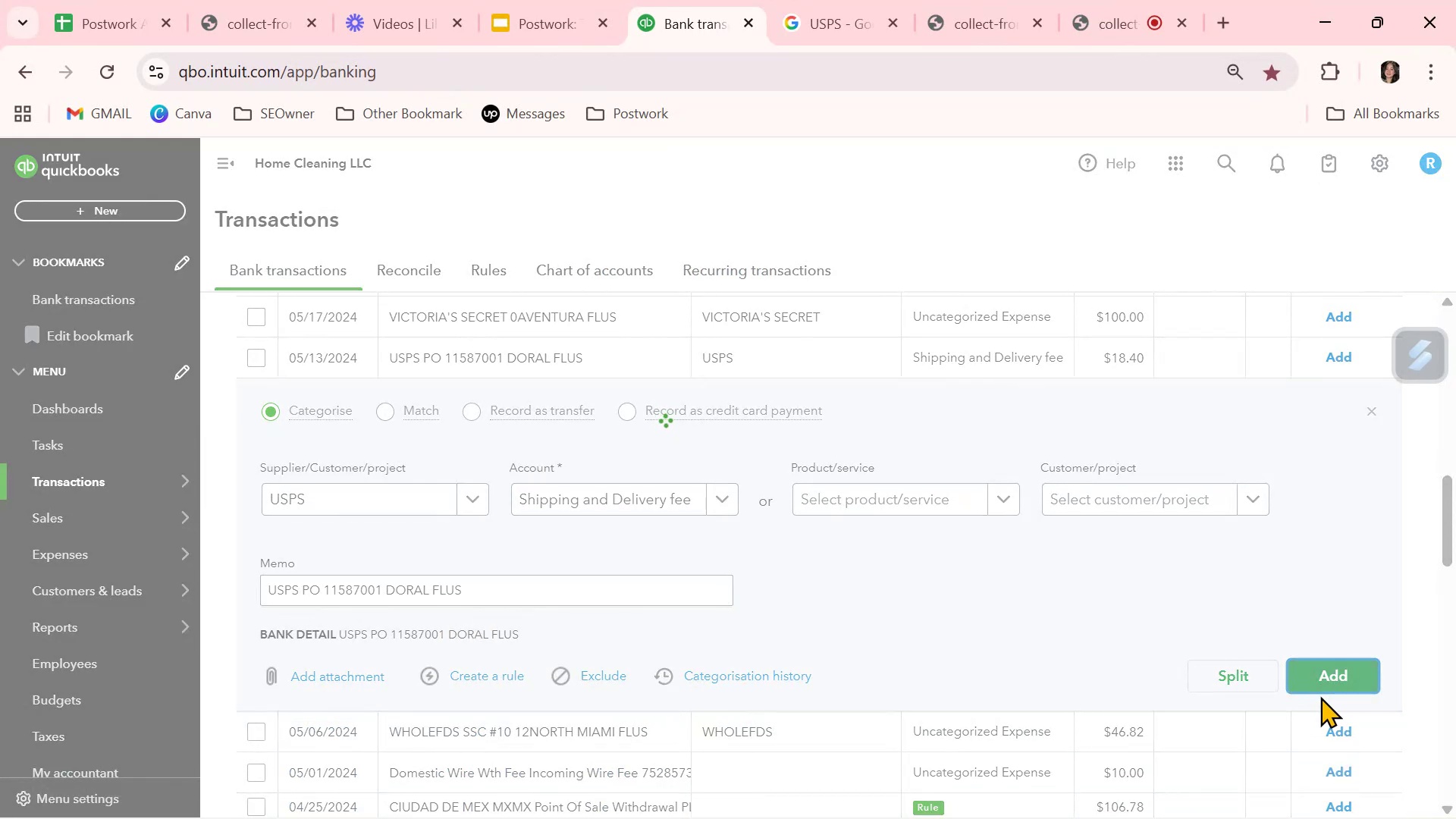 
mouse_move([868, 697])
 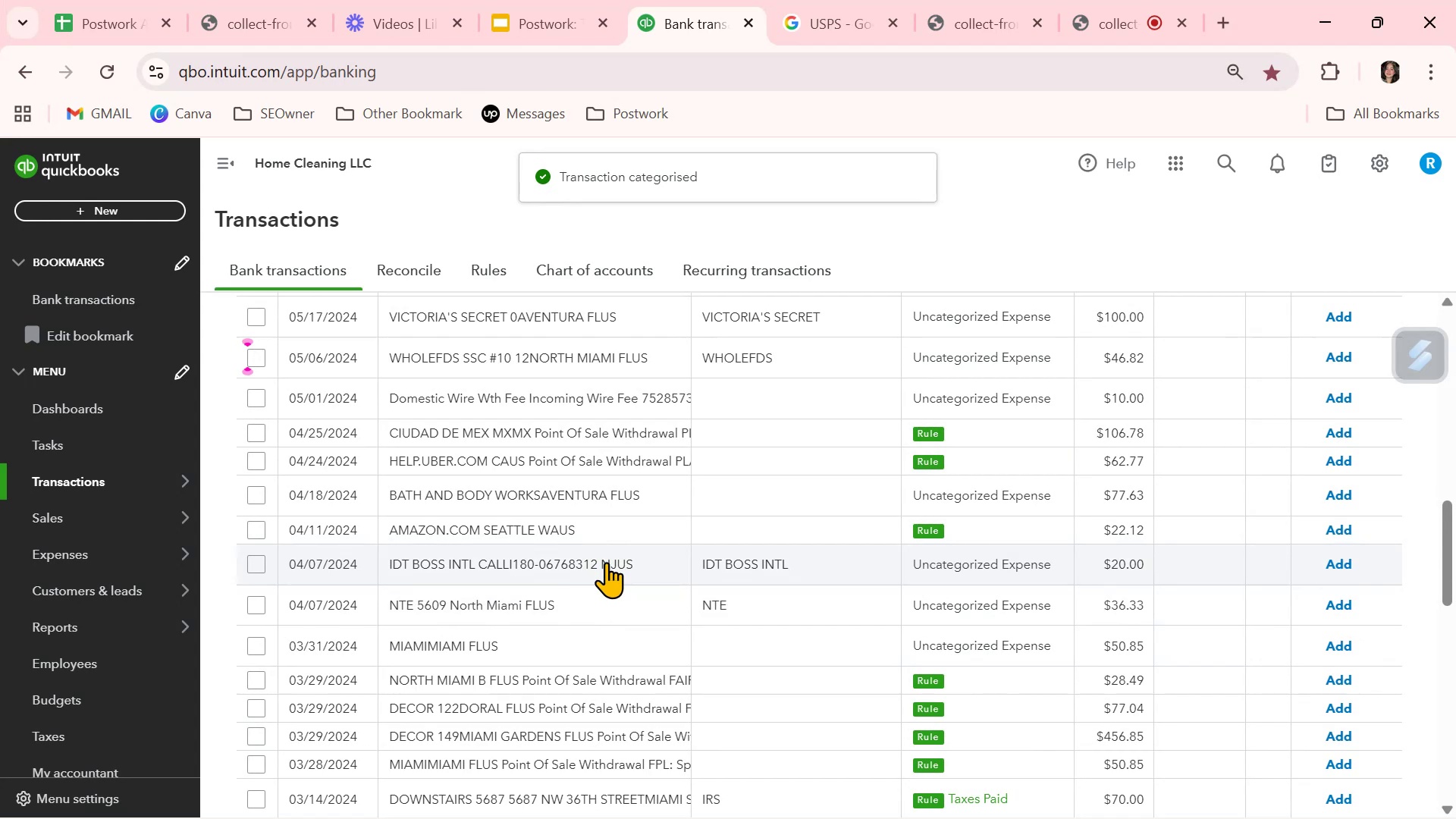 
left_click([606, 562])
 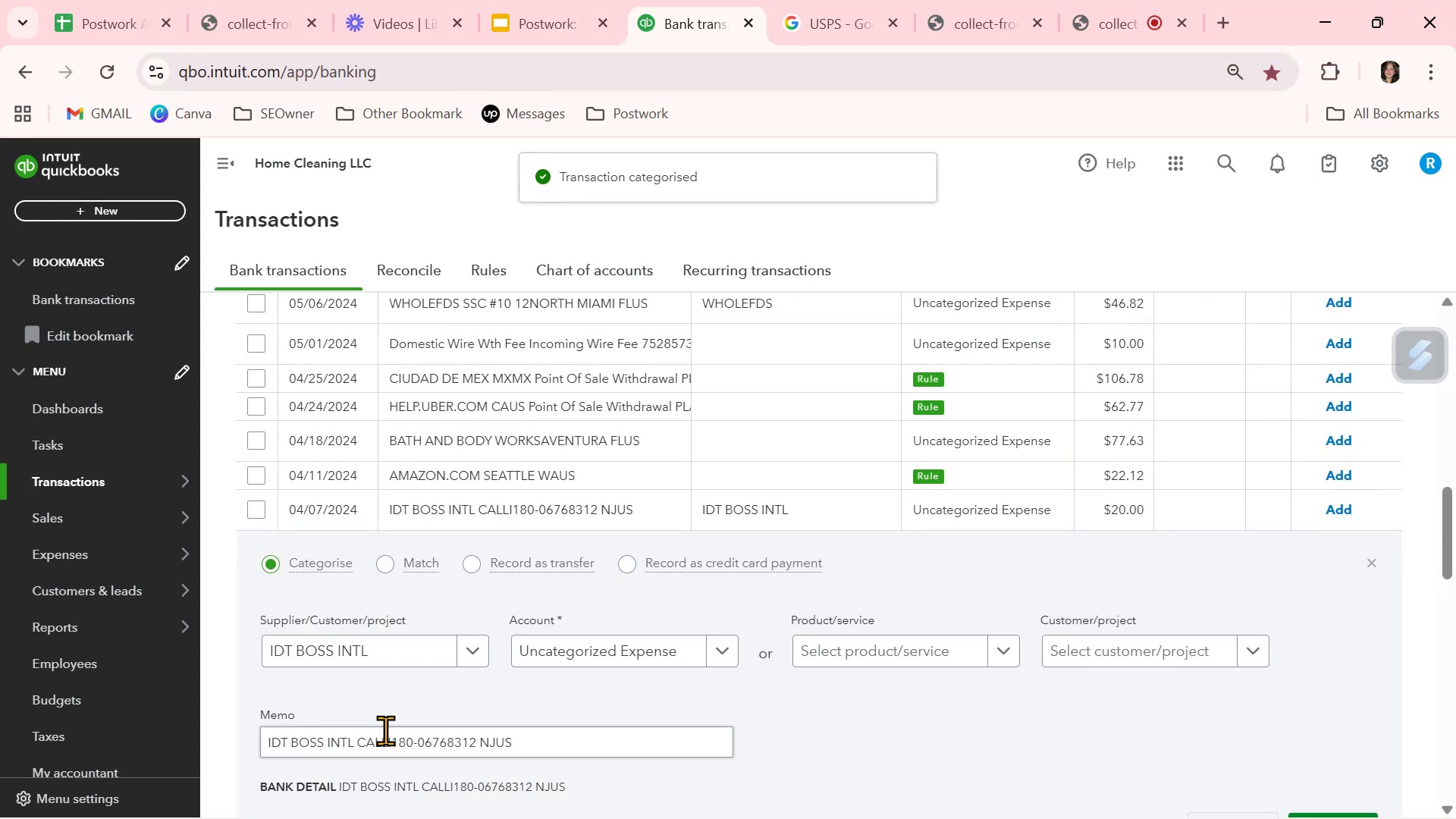 
double_click([386, 730])
 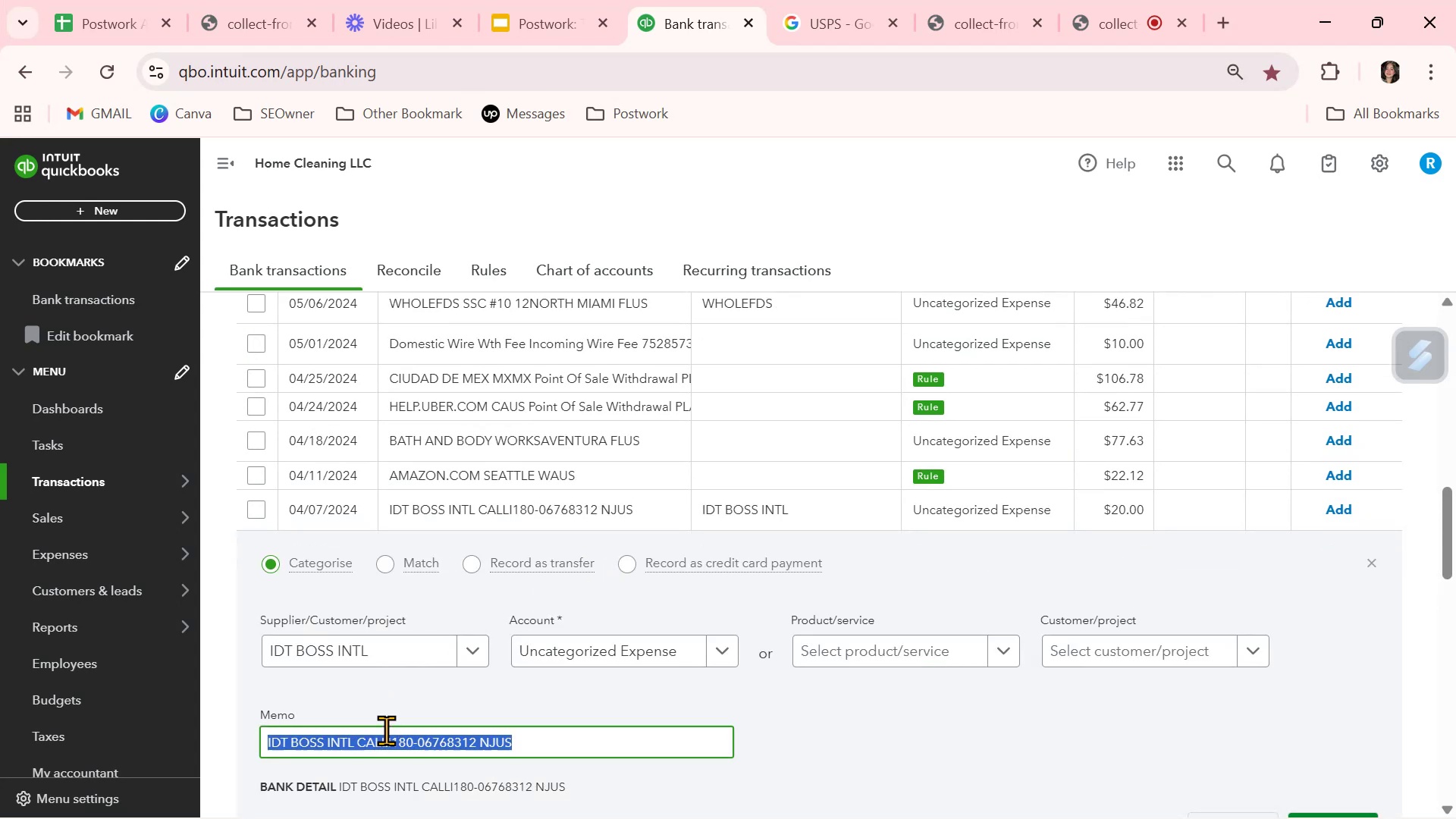 
triple_click([386, 730])
 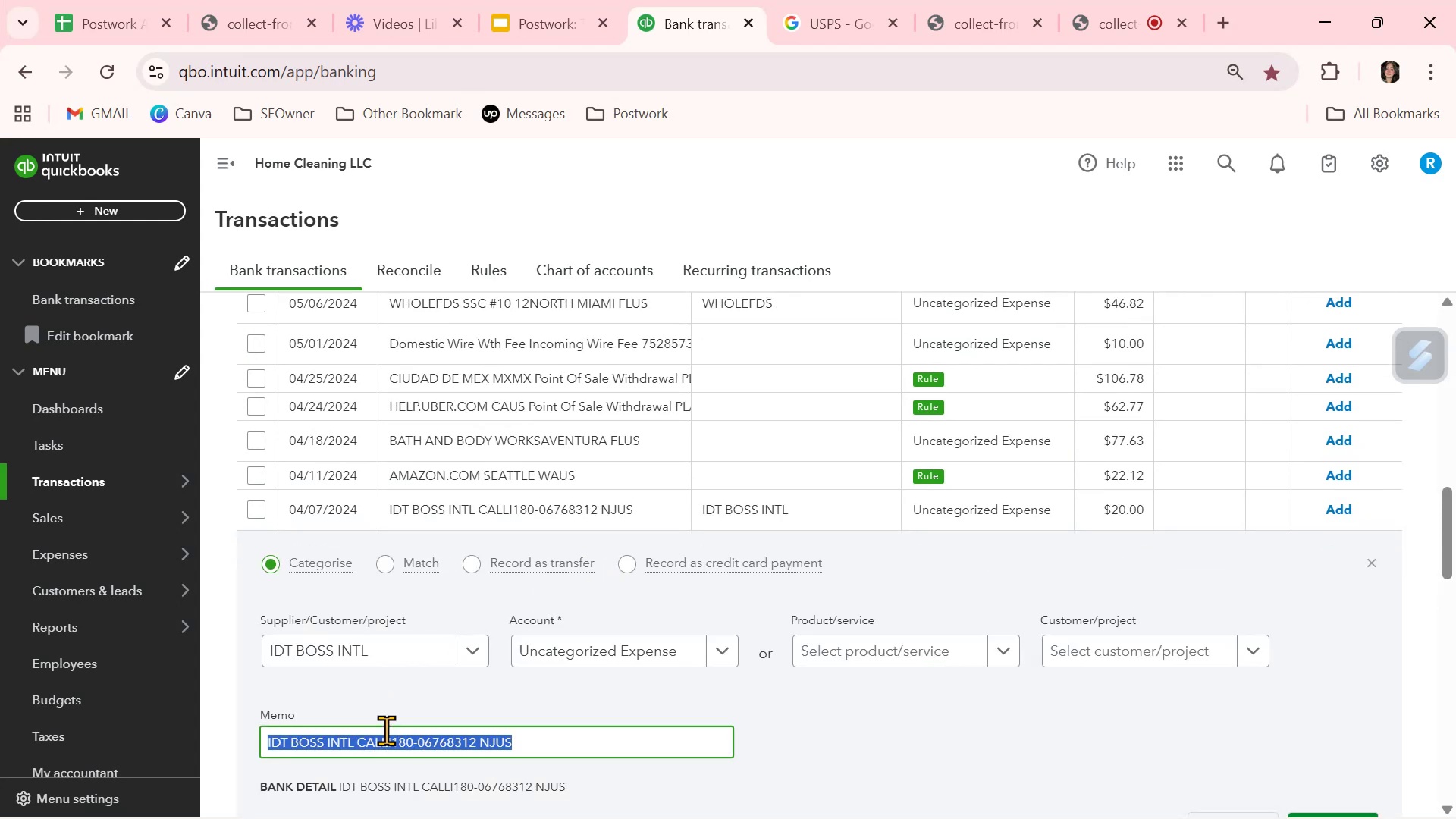 
key(Control+ControlLeft)
 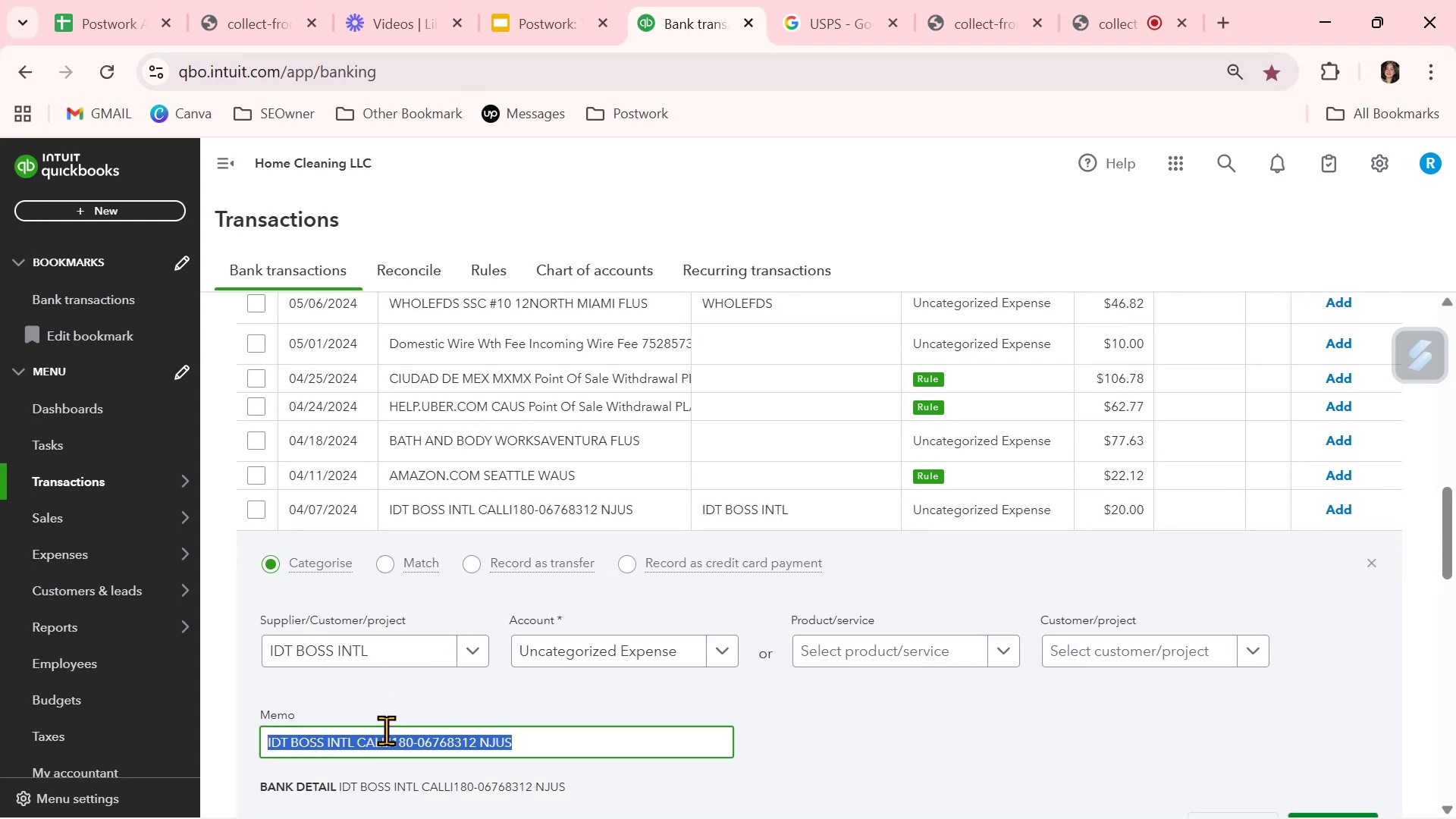 
key(Control+C)
 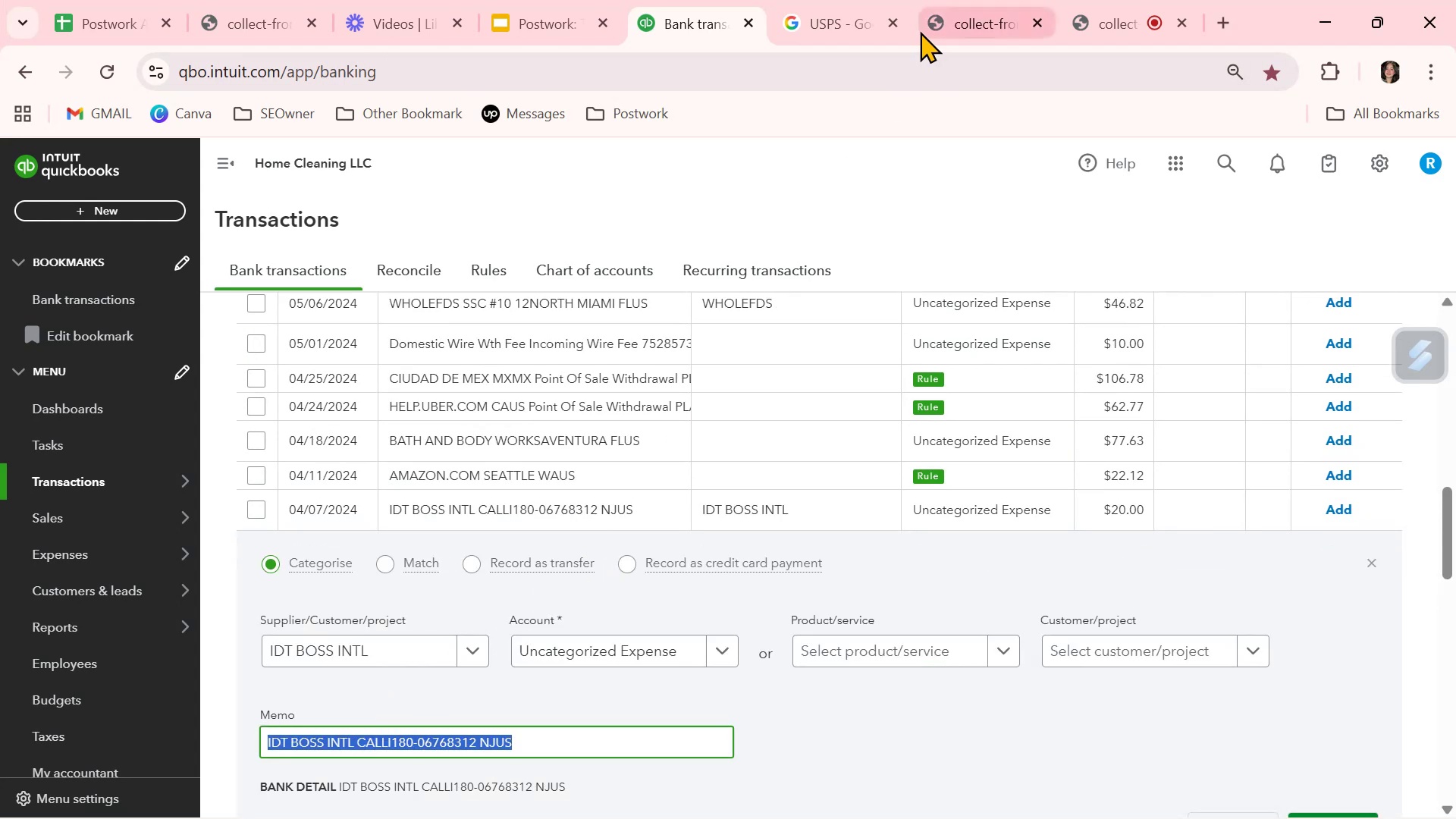 
left_click_drag(start_coordinate=[853, 29], to_coordinate=[849, 27])
 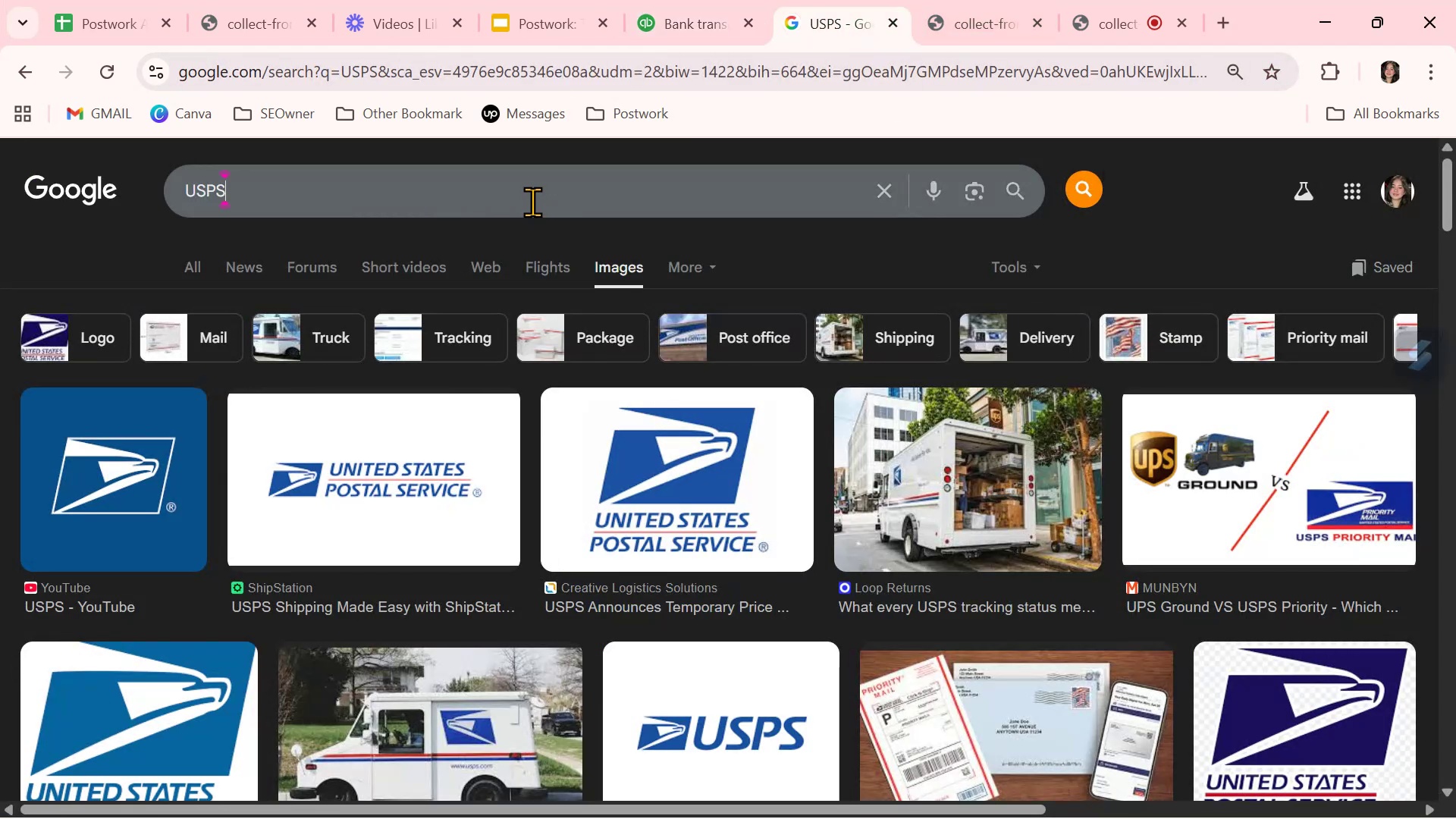 
double_click([532, 202])
 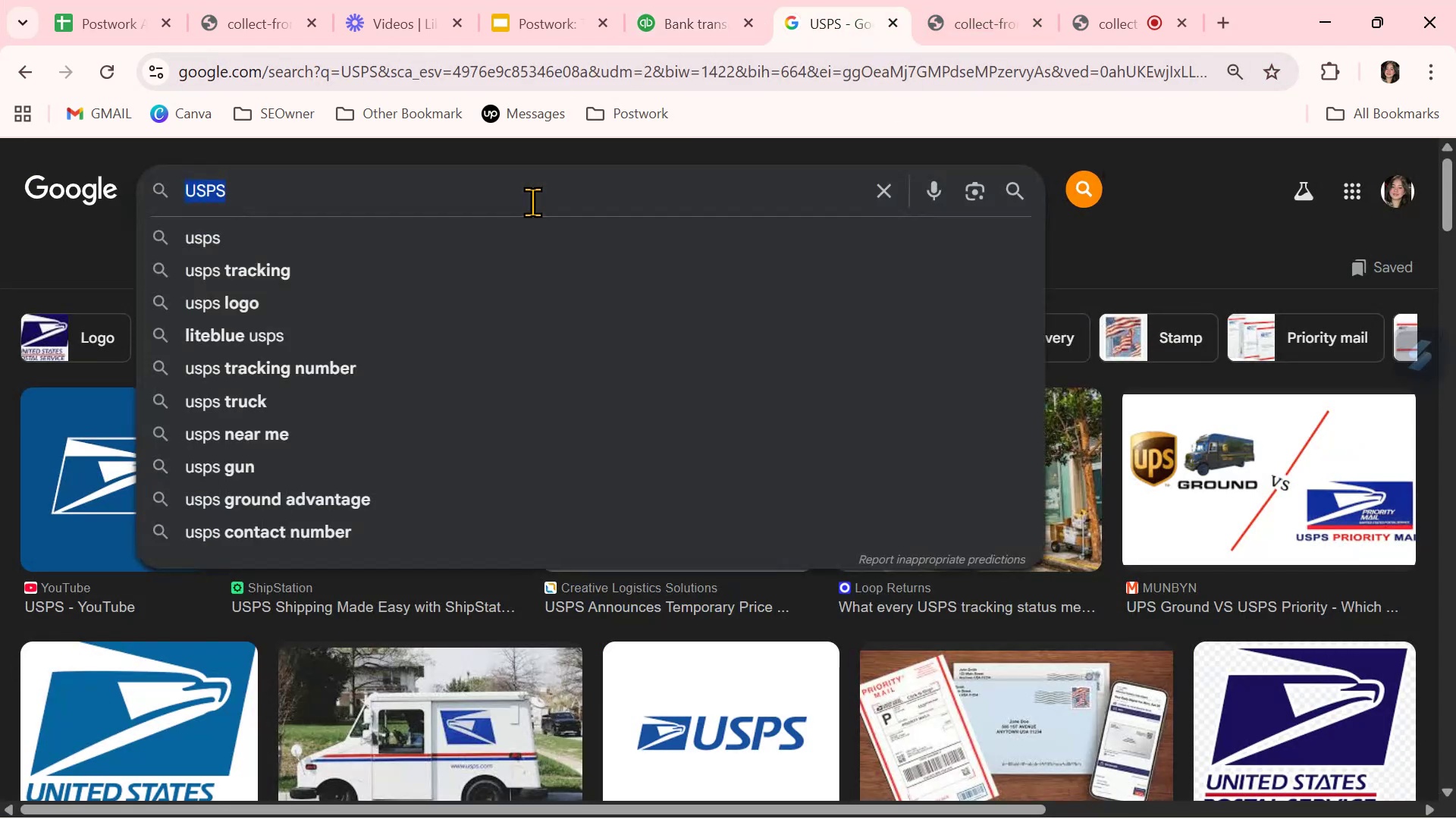 
key(Control+ControlLeft)
 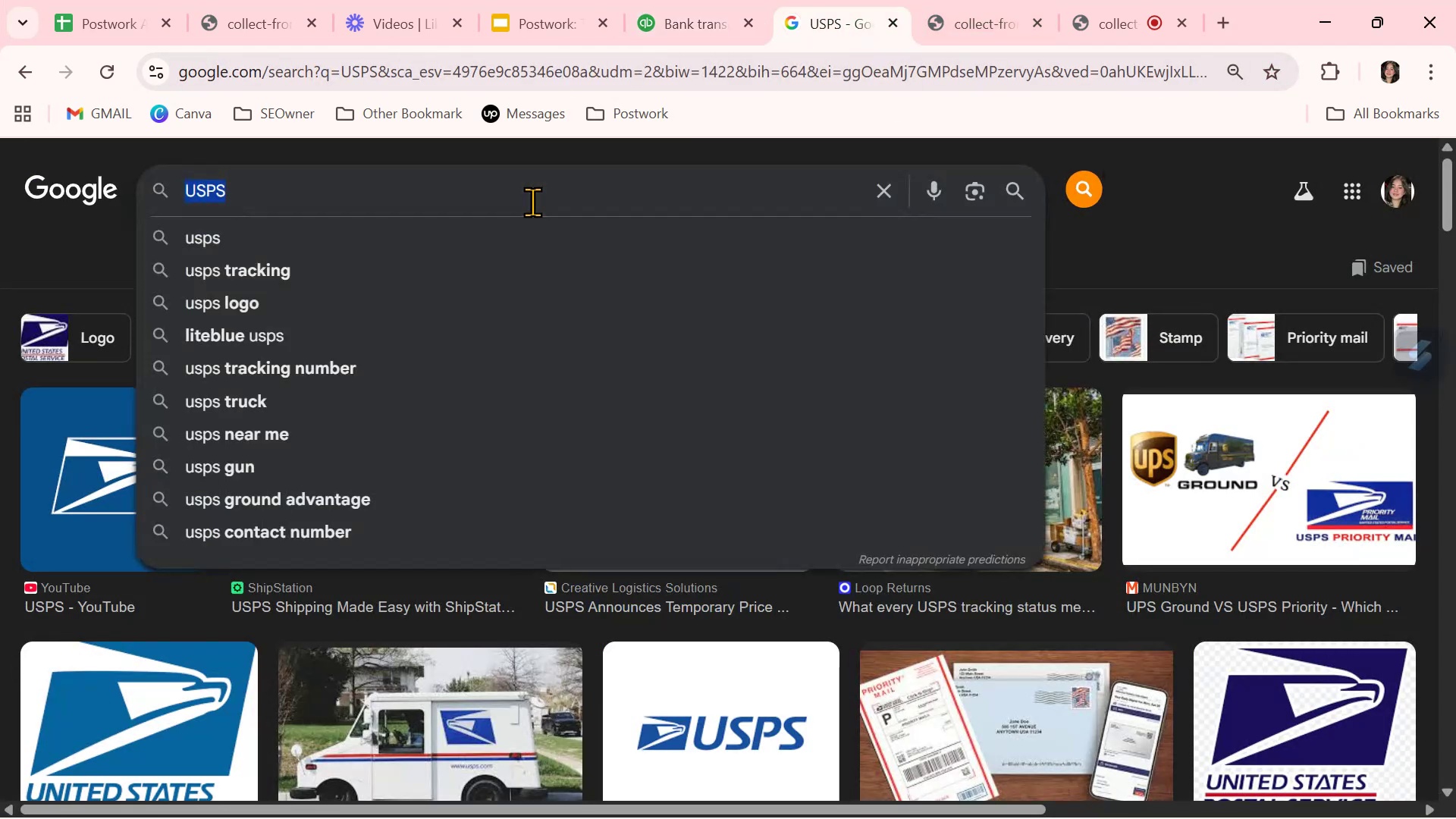 
key(Control+V)
 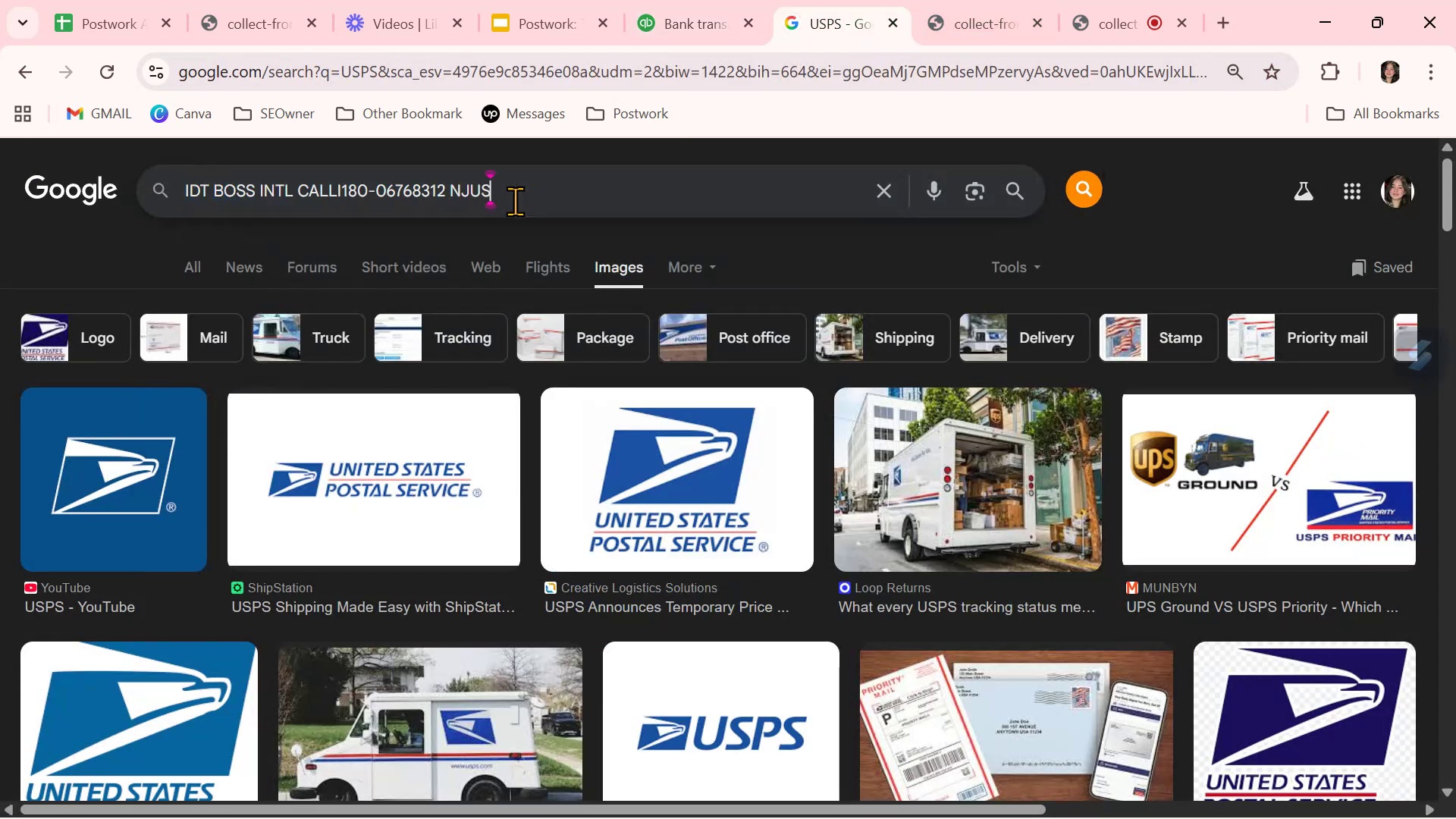 
key(NumpadEnter)
 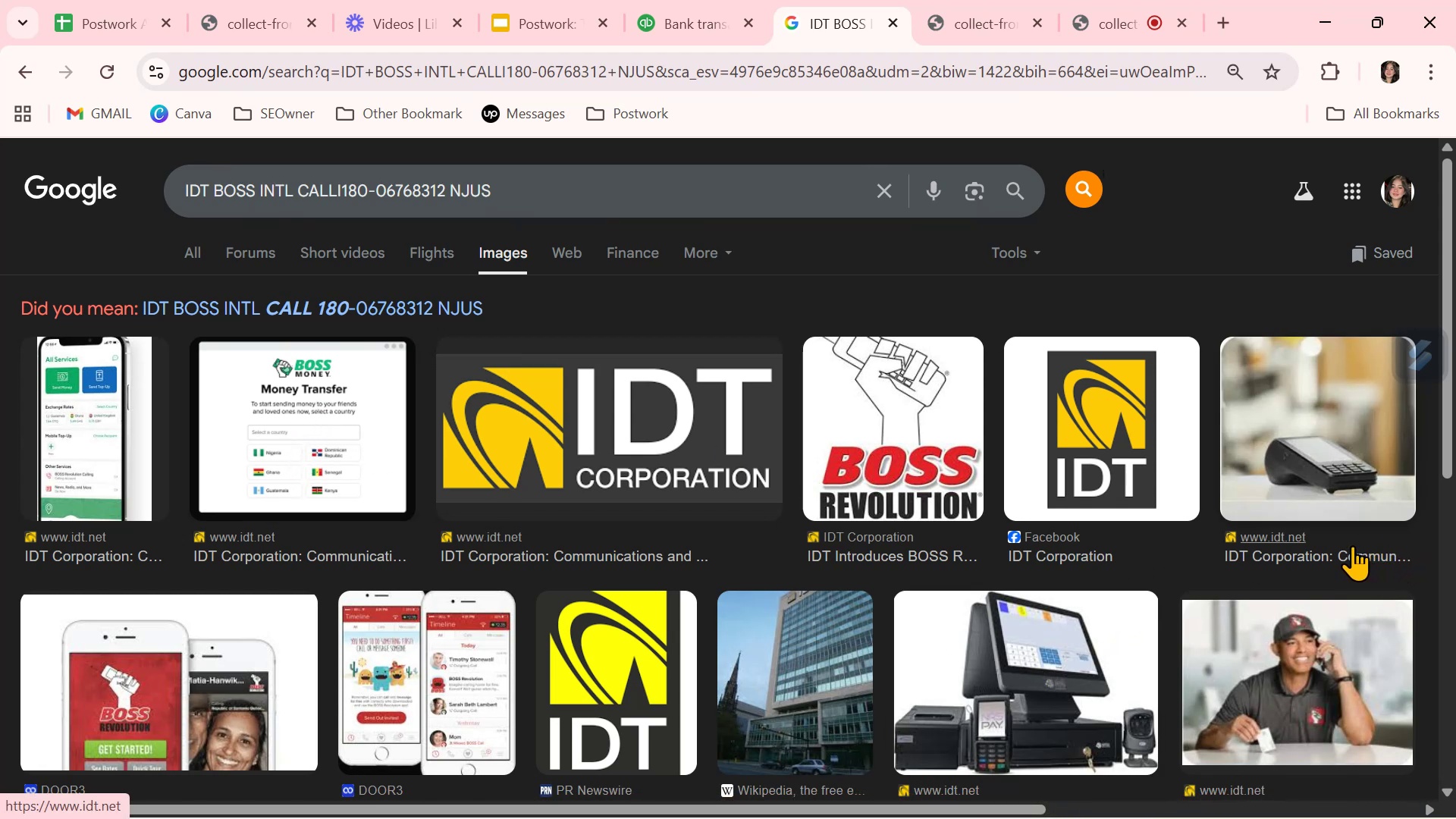 
wait(19.72)
 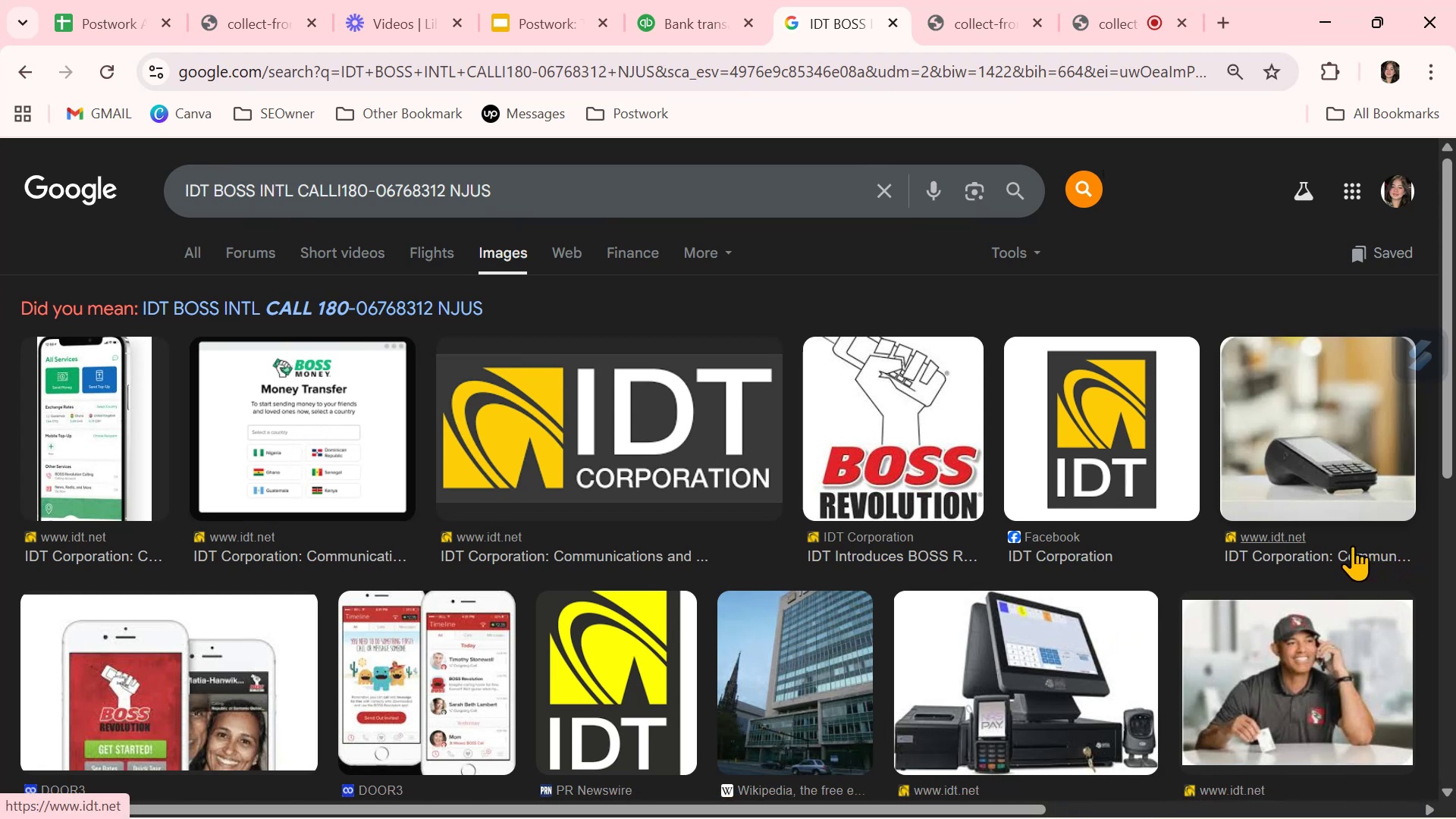 
left_click([247, 560])
 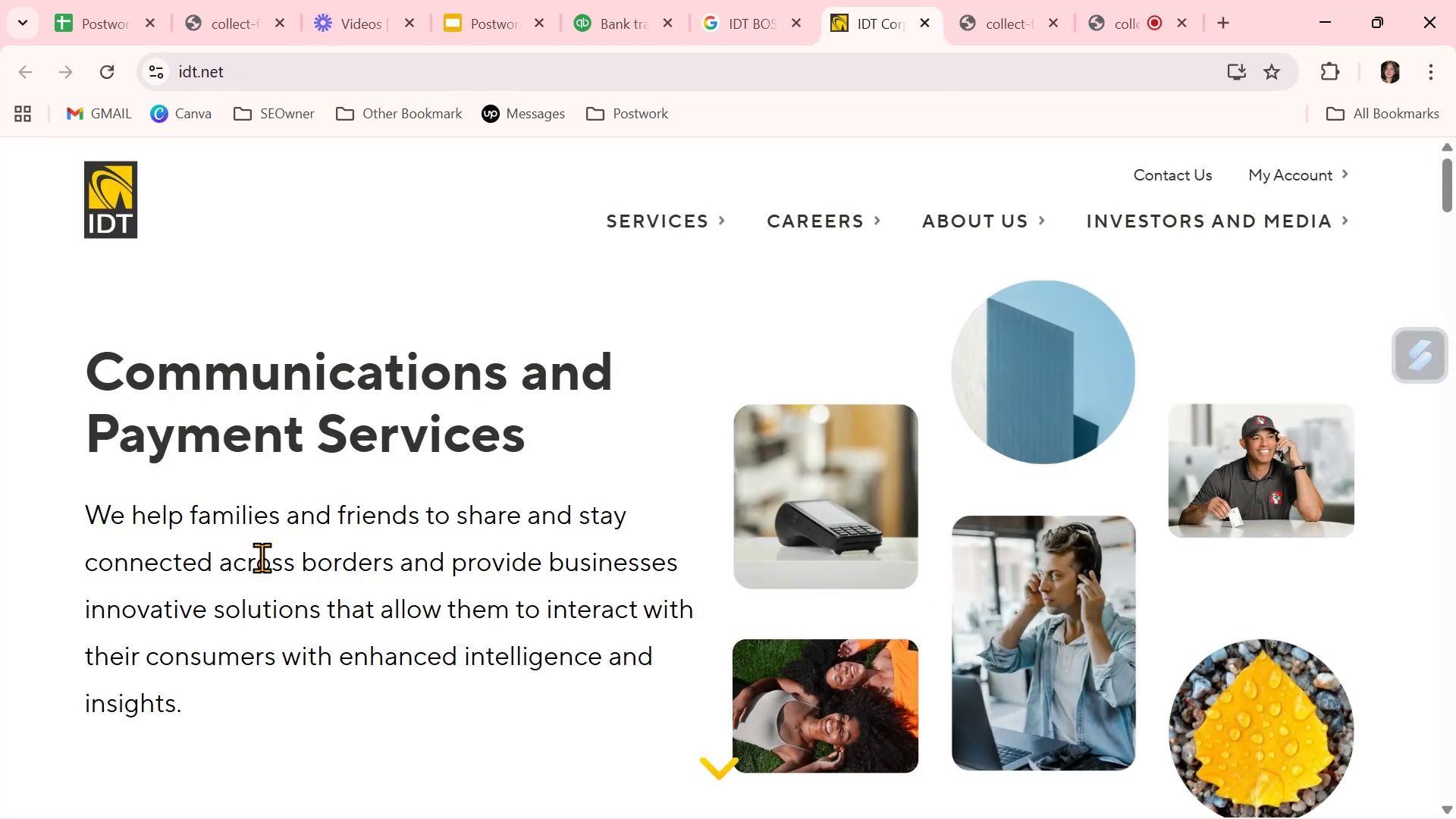 
left_click([736, 29])
 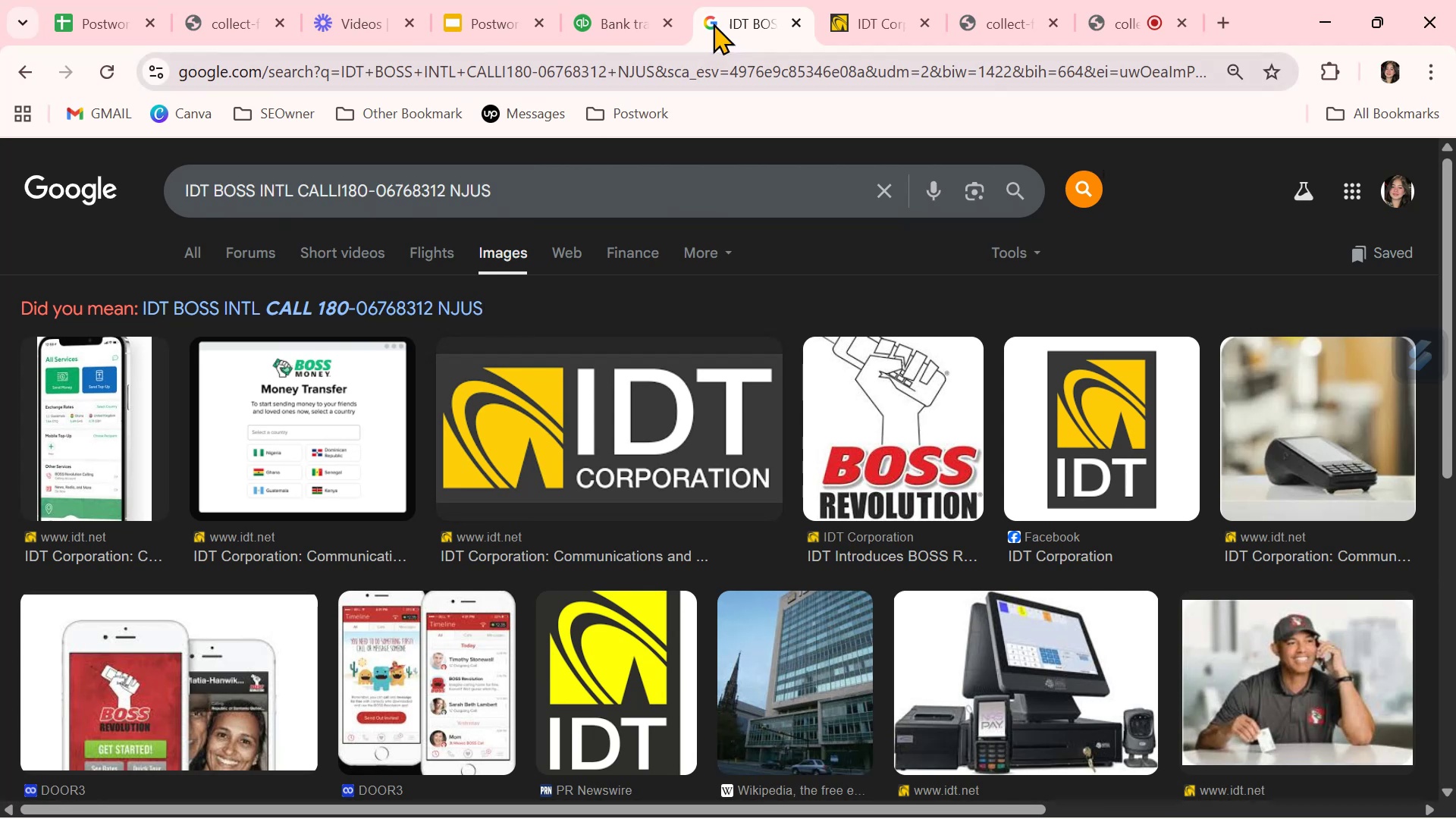 
left_click([641, 16])
 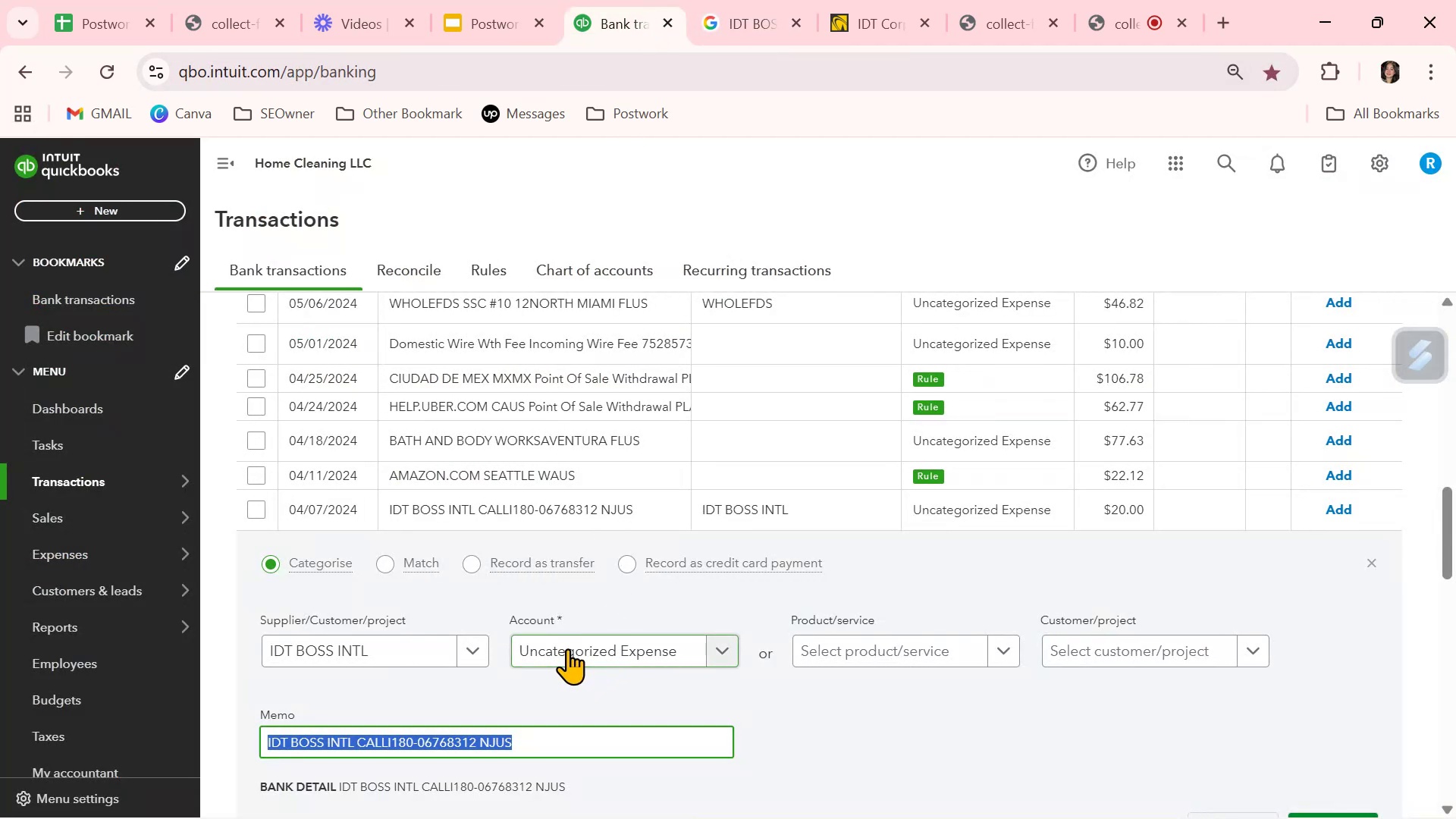 
left_click([567, 648])
 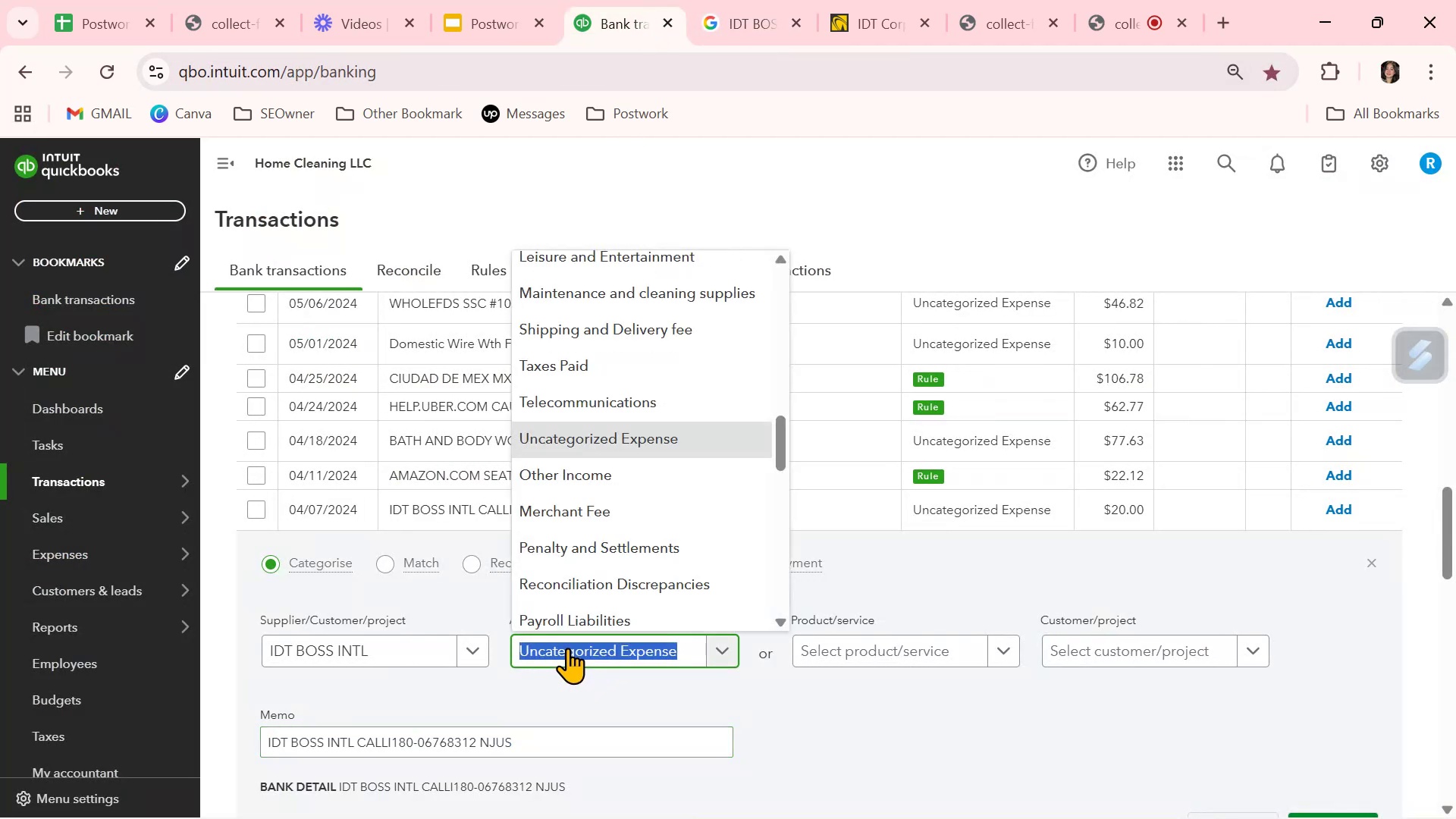 
type(ser)
 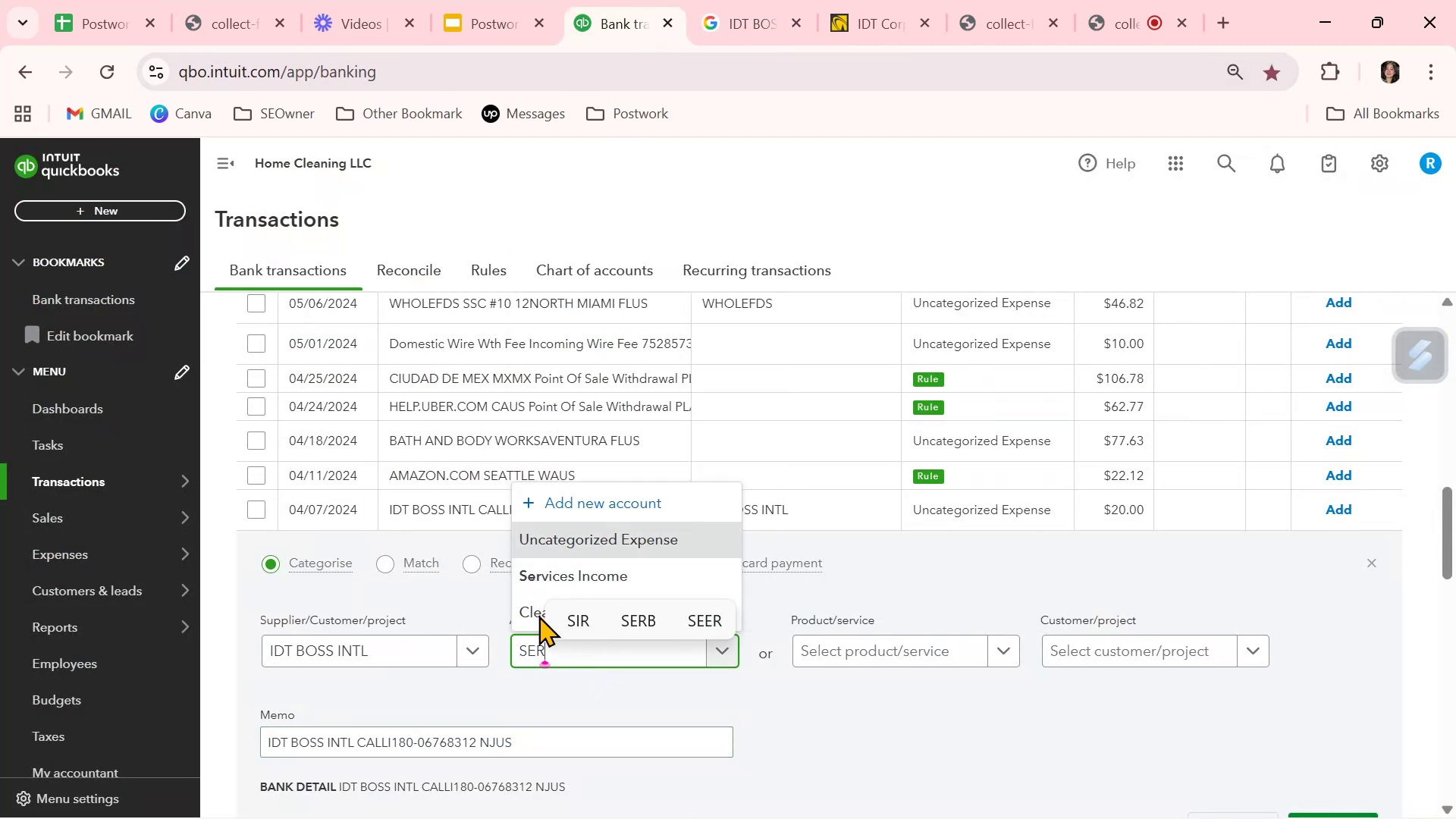 
left_click_drag(start_coordinate=[529, 619], to_coordinate=[566, 648])
 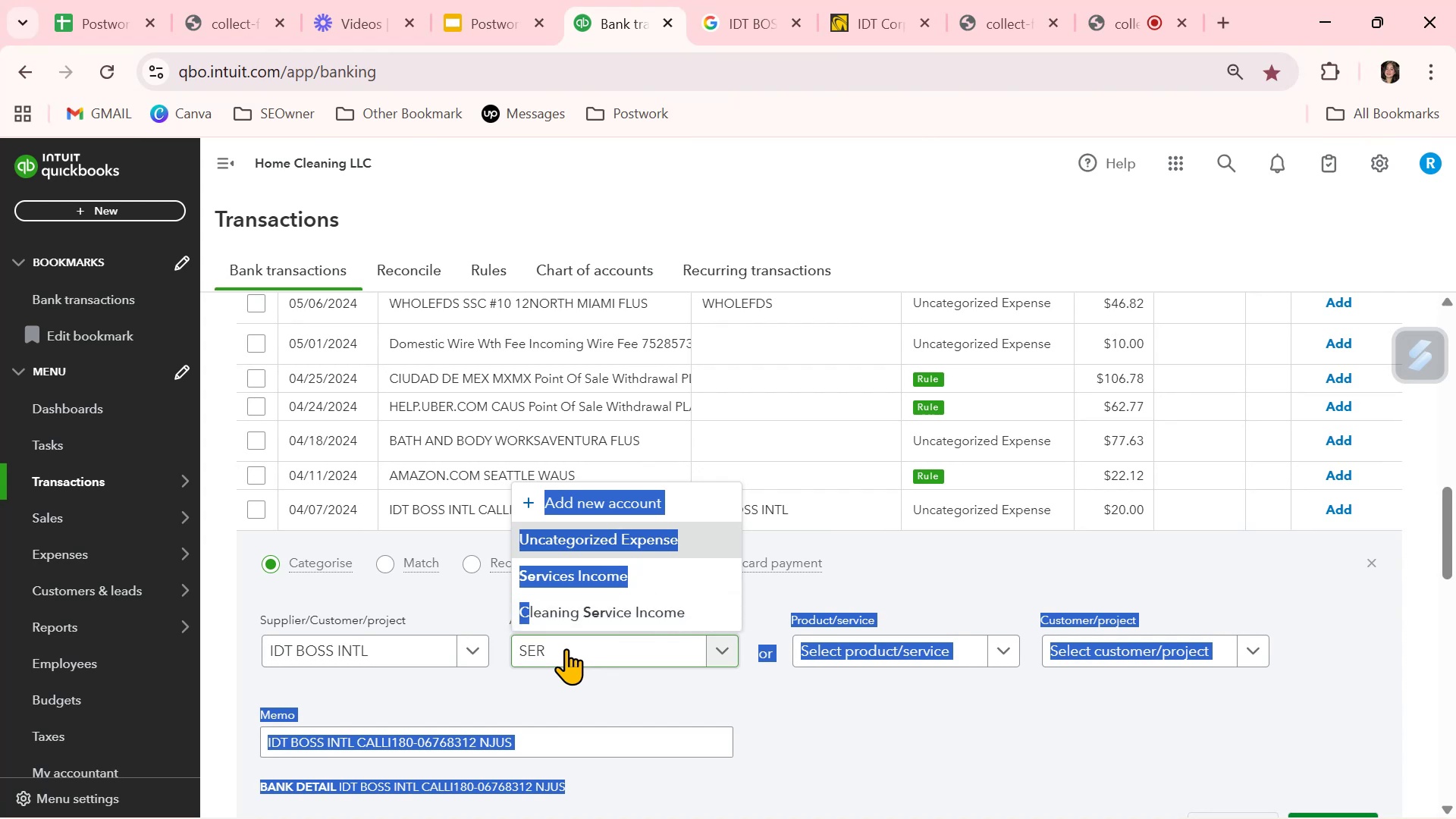 
left_click([566, 648])
 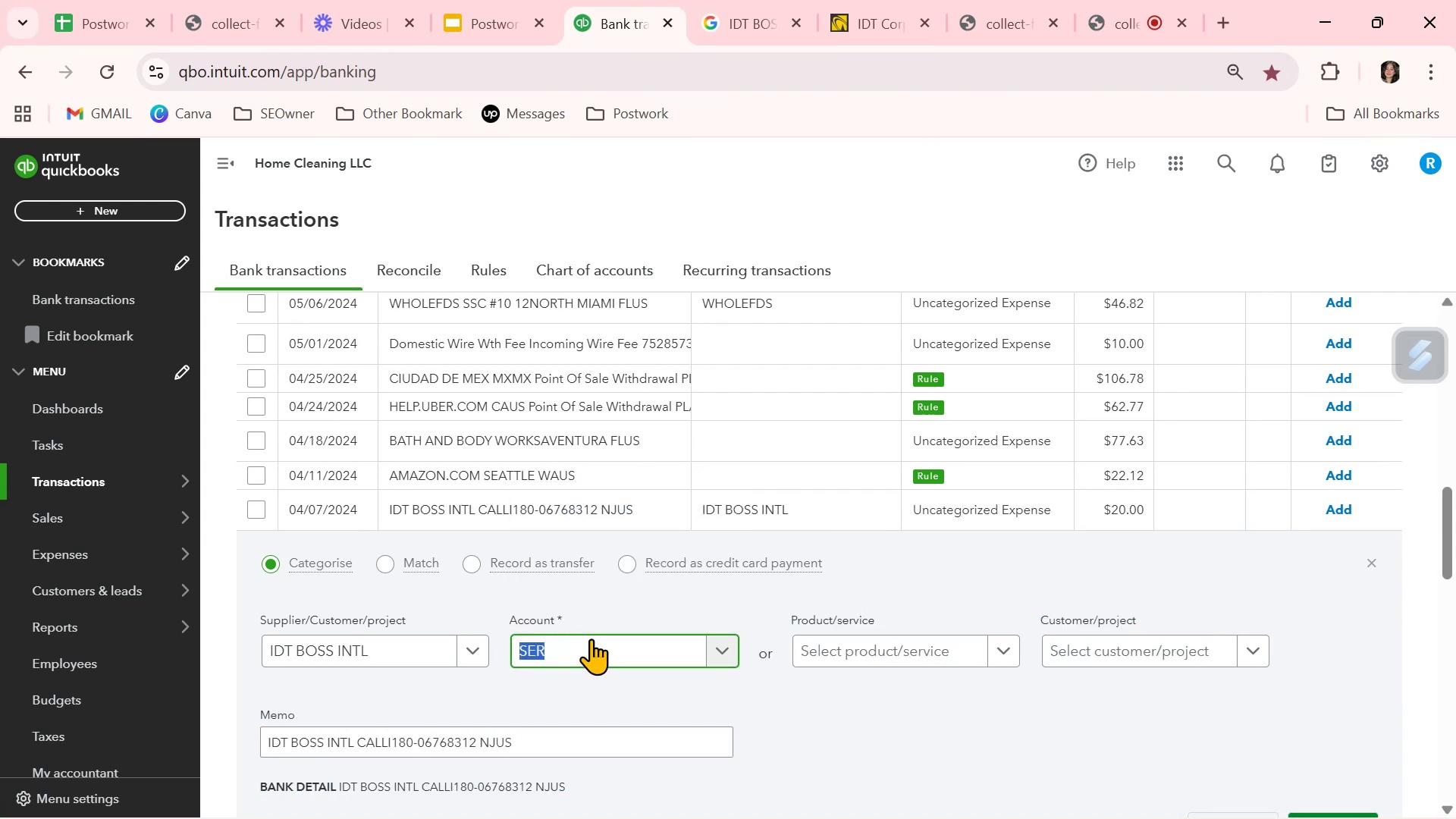 
left_click([875, 27])
 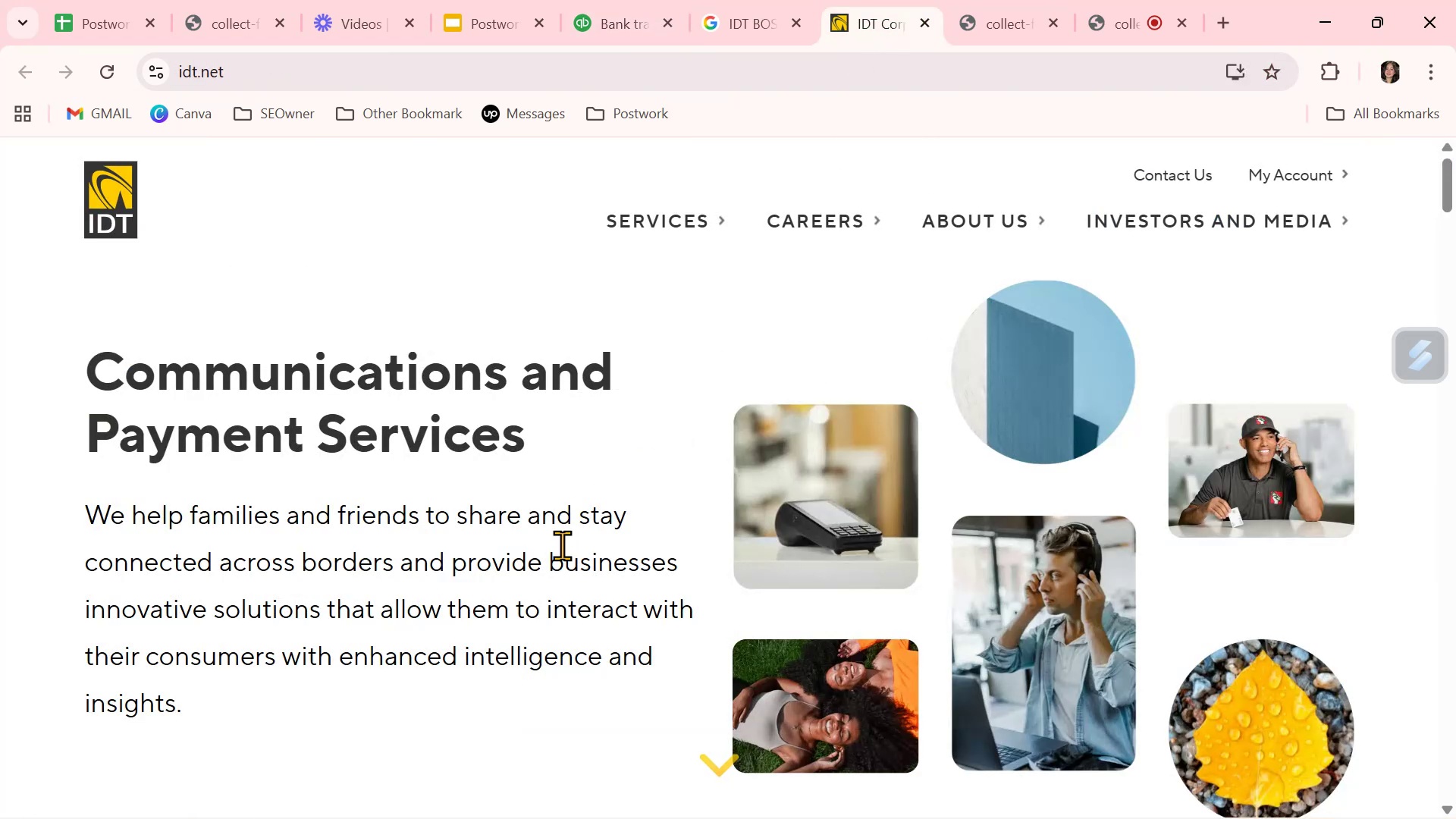 
left_click([758, 11])
 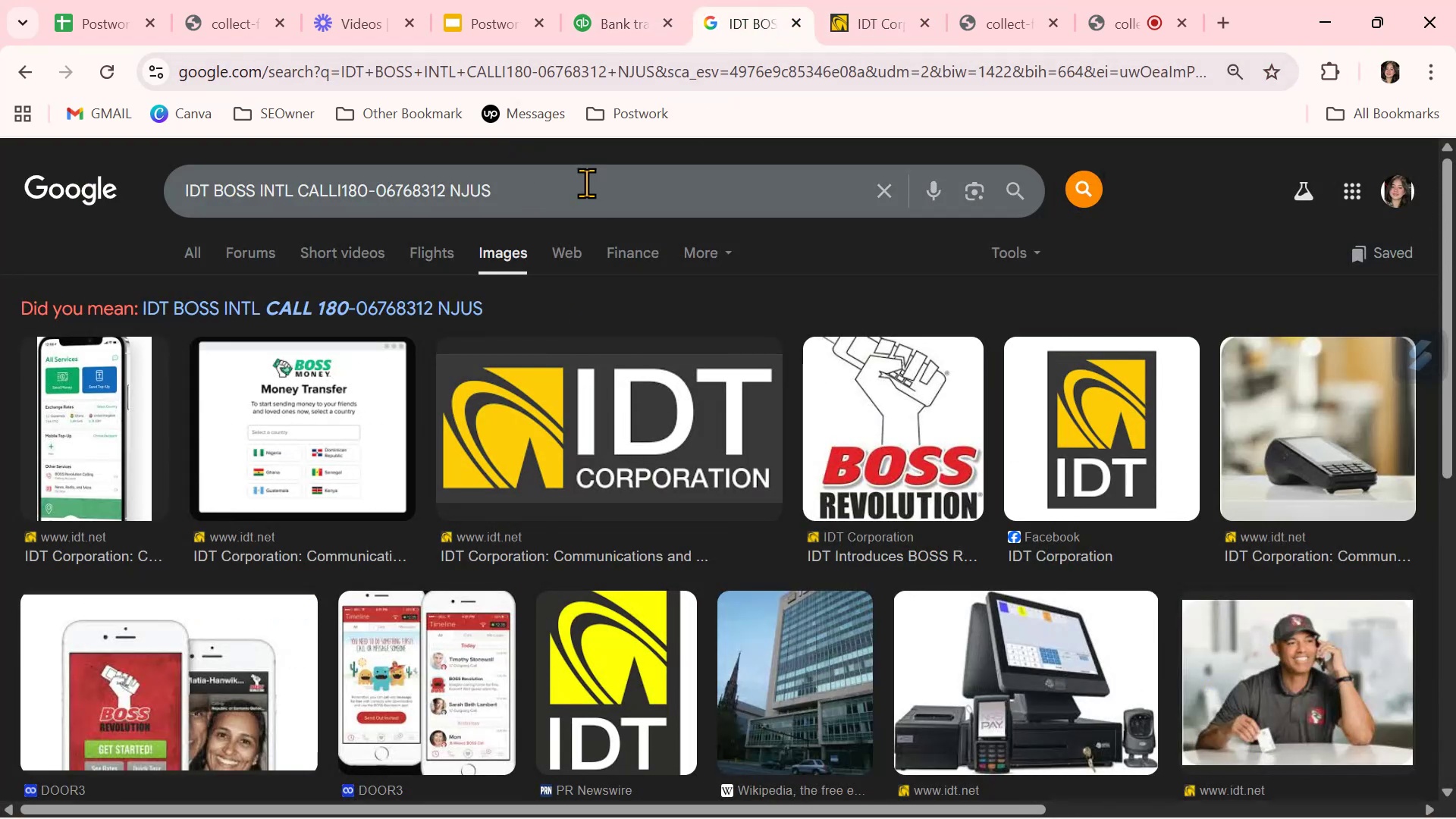 
left_click([600, 11])
 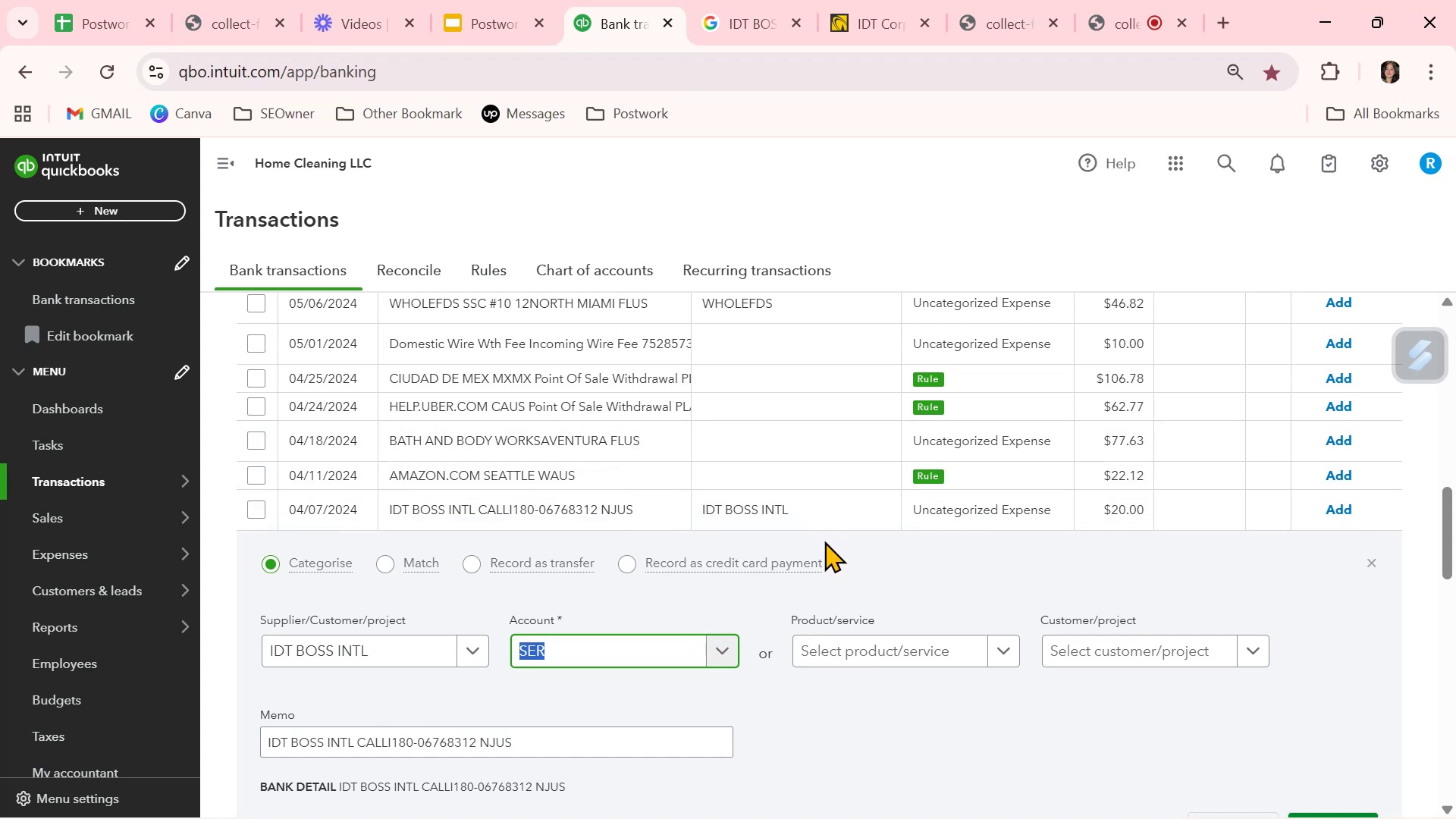 
wait(5.33)
 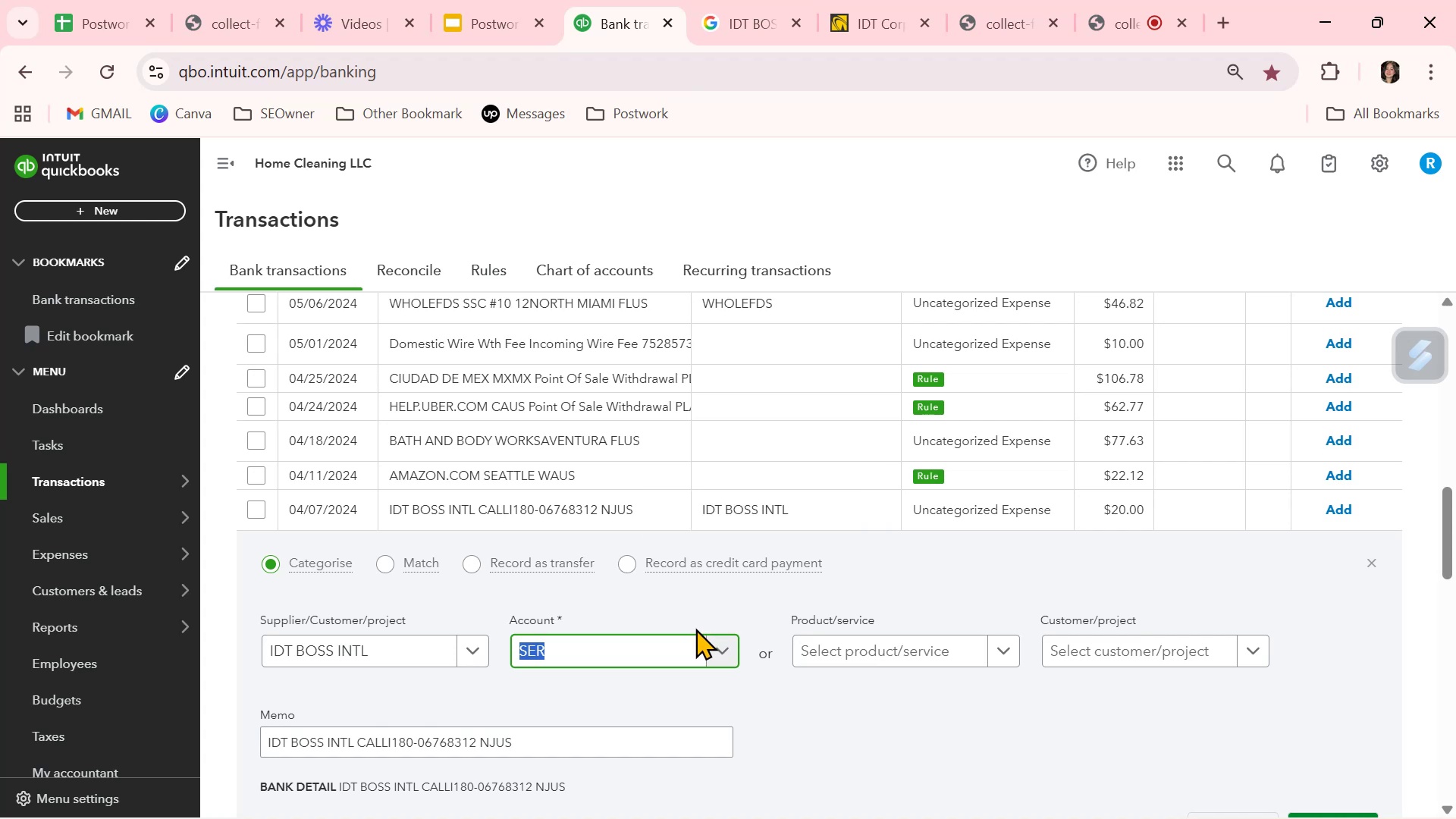 
scroll: coordinate [824, 541], scroll_direction: down, amount: 1.0
 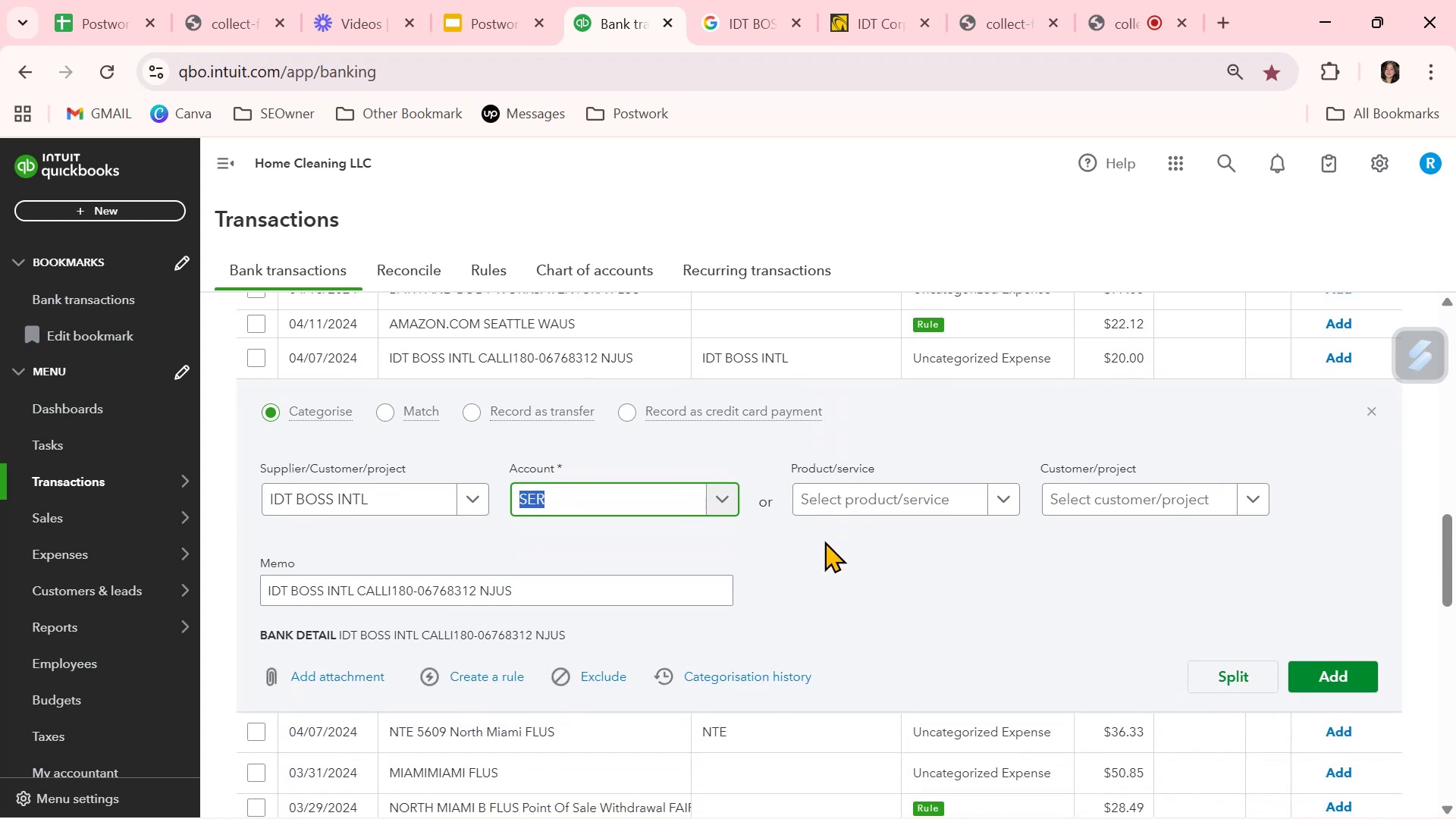 
scroll: coordinate [824, 541], scroll_direction: up, amount: 1.0
 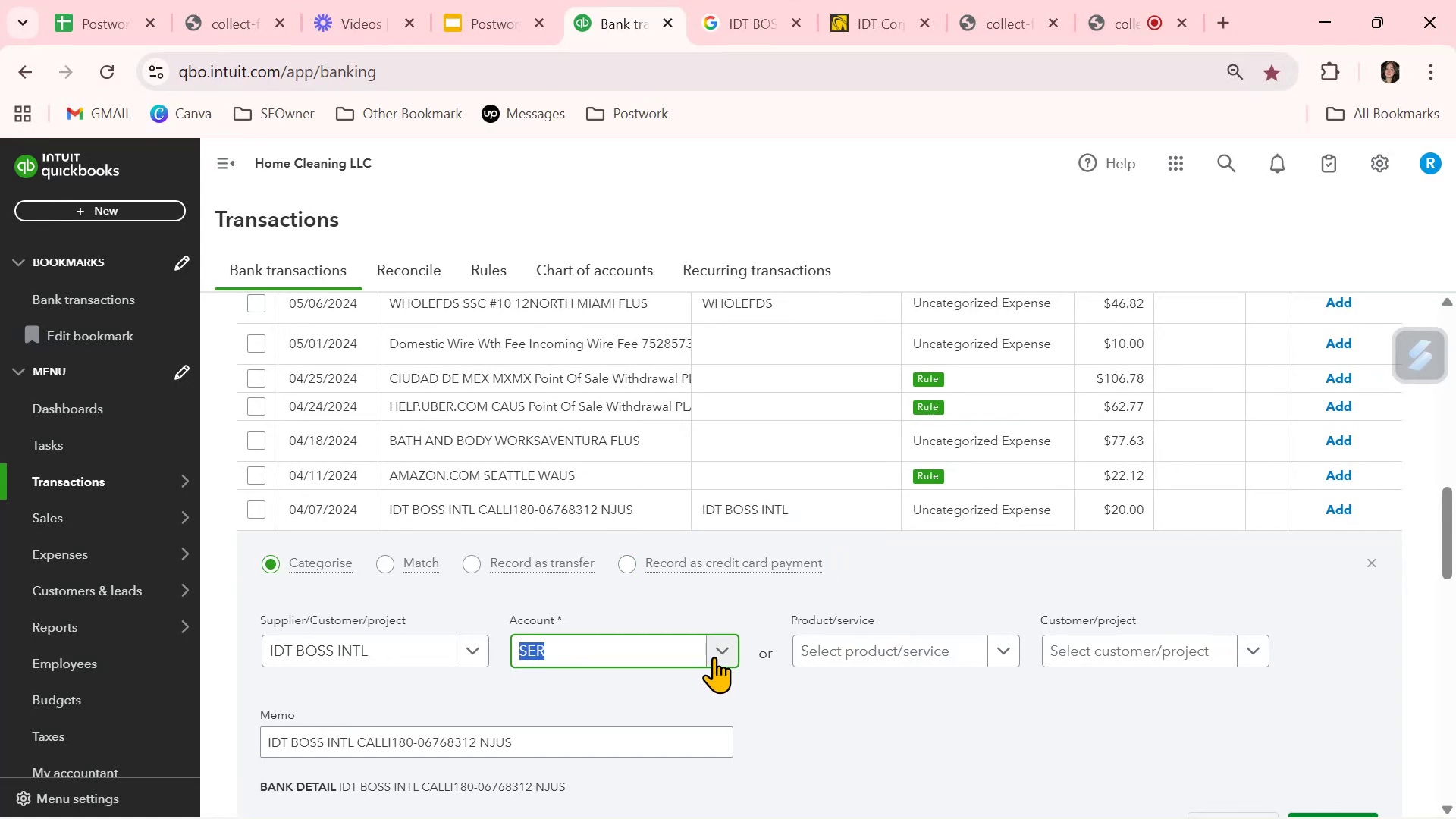 
wait(7.08)
 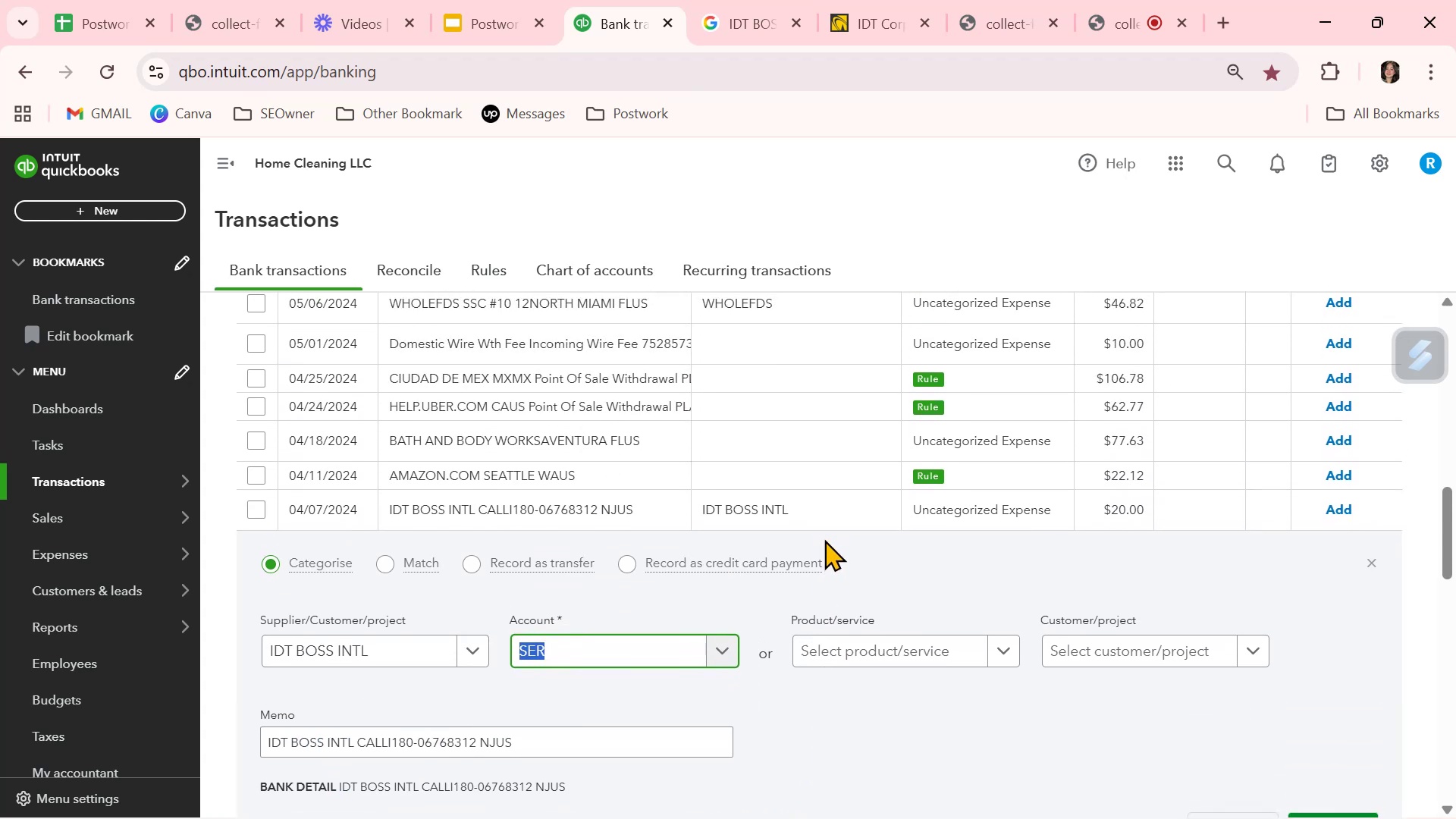 
left_click([716, 654])
 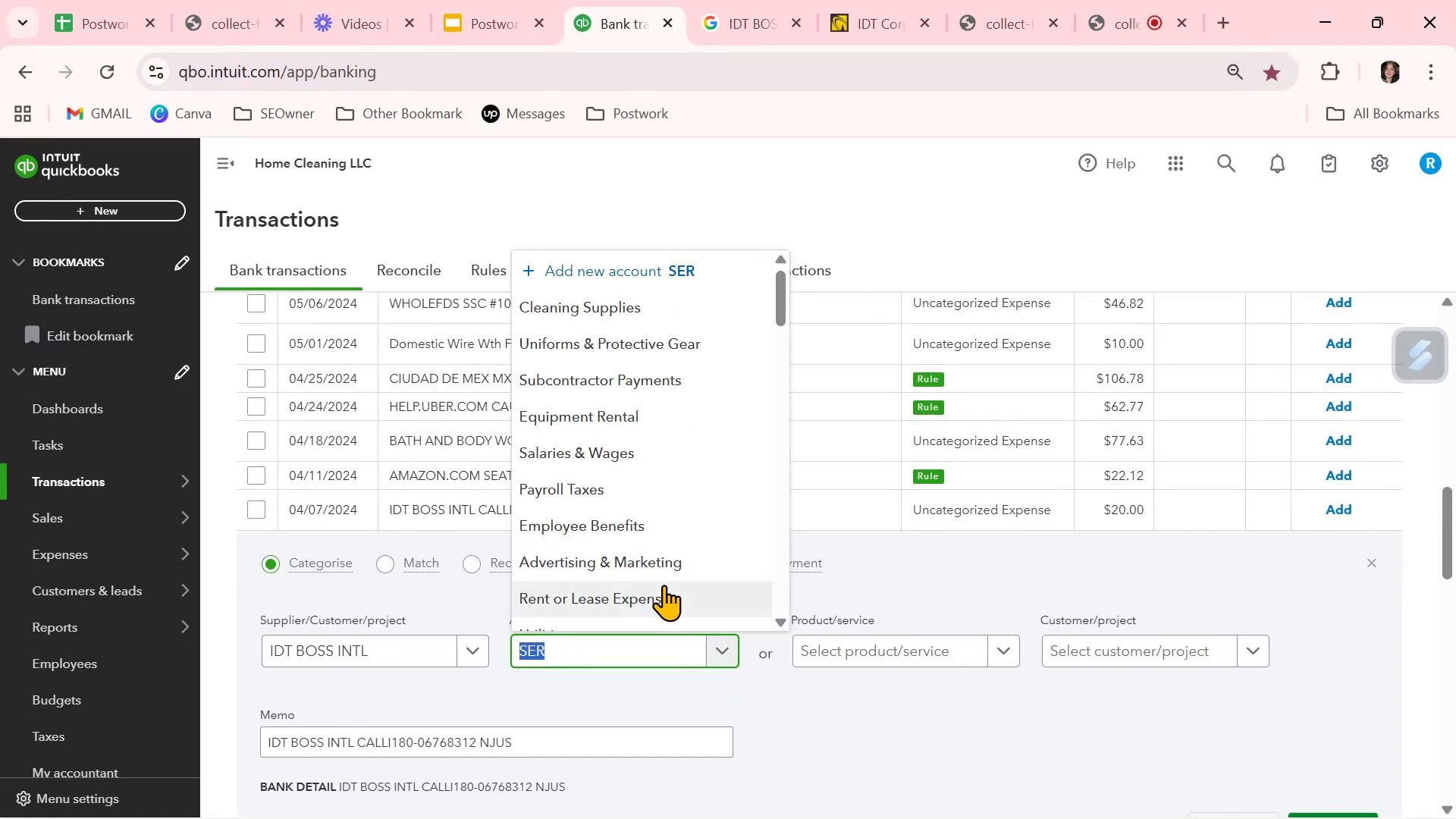 
scroll: coordinate [685, 535], scroll_direction: down, amount: 5.0
 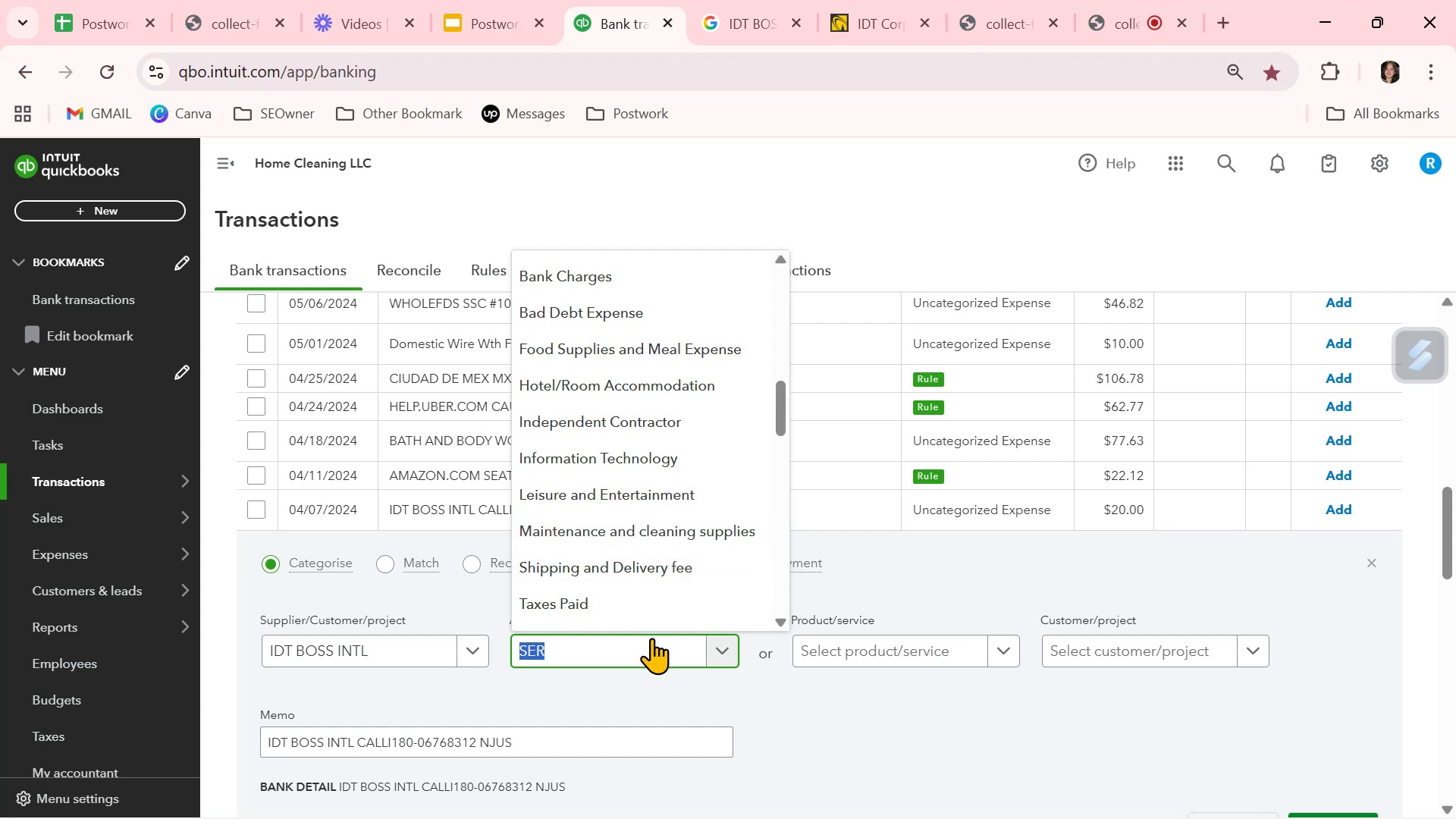 
key(Backspace)
 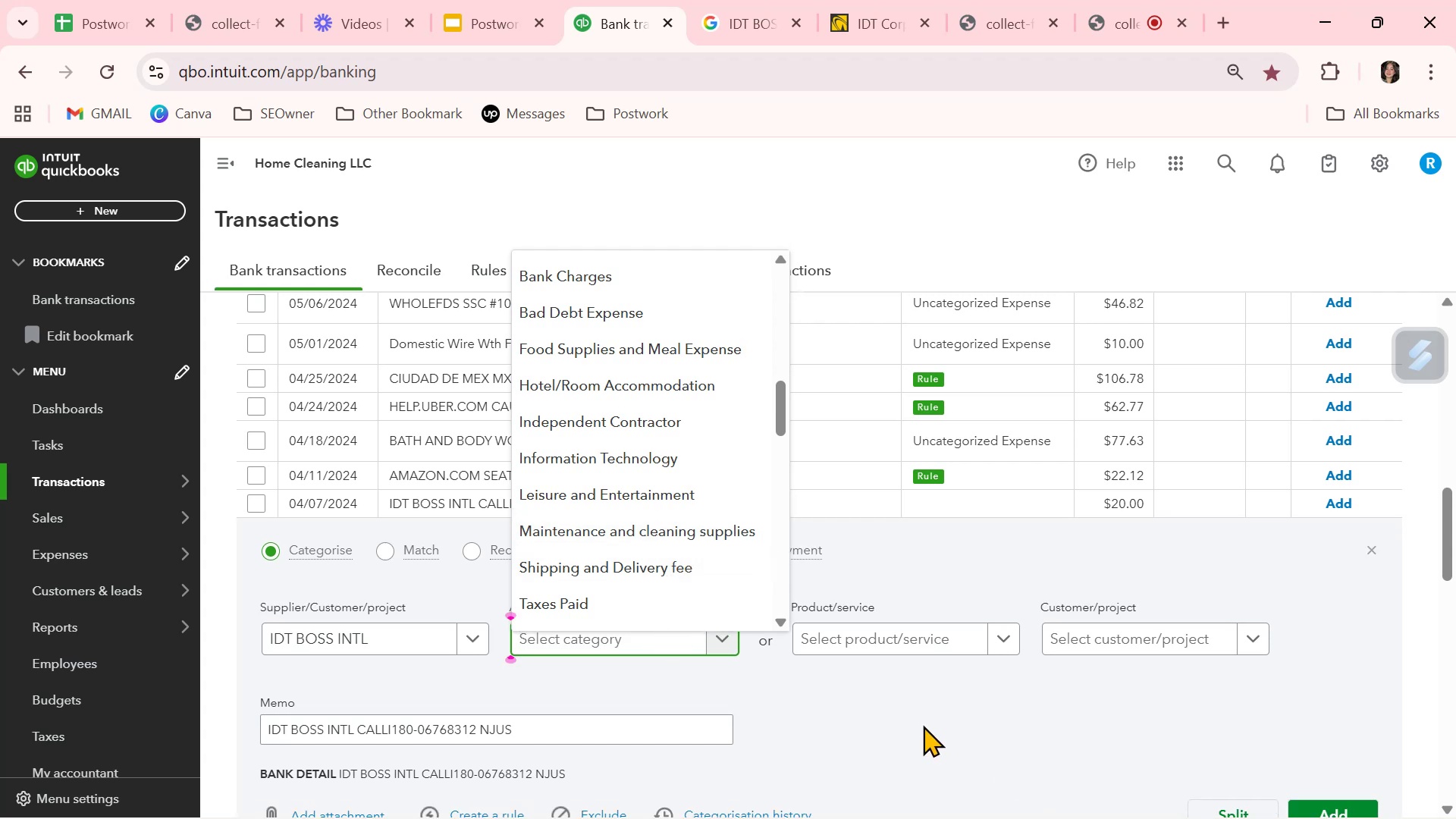 
left_click([922, 725])
 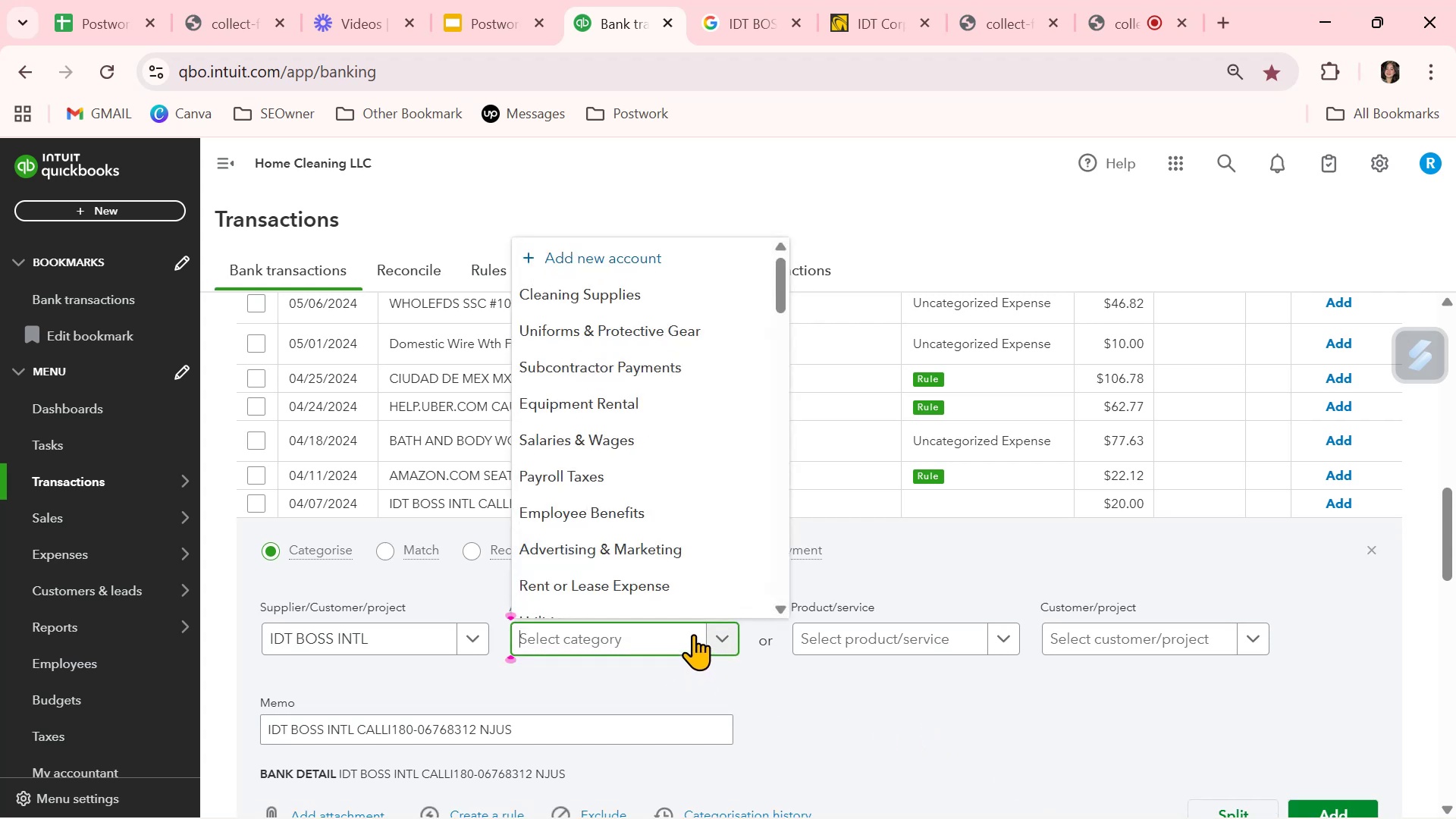 
scroll: coordinate [670, 532], scroll_direction: up, amount: 2.0
 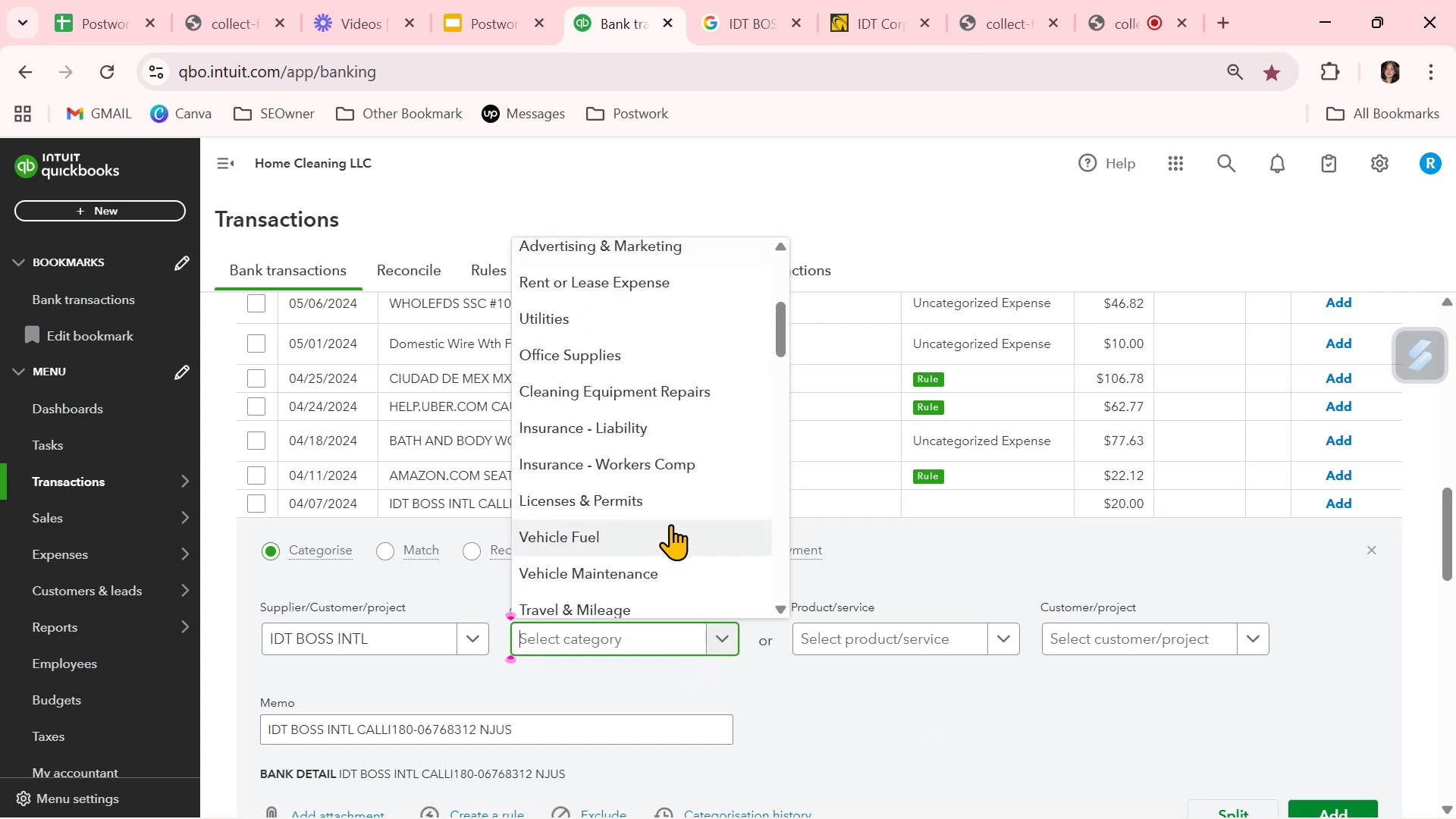 
scroll: coordinate [671, 479], scroll_direction: down, amount: 4.0
 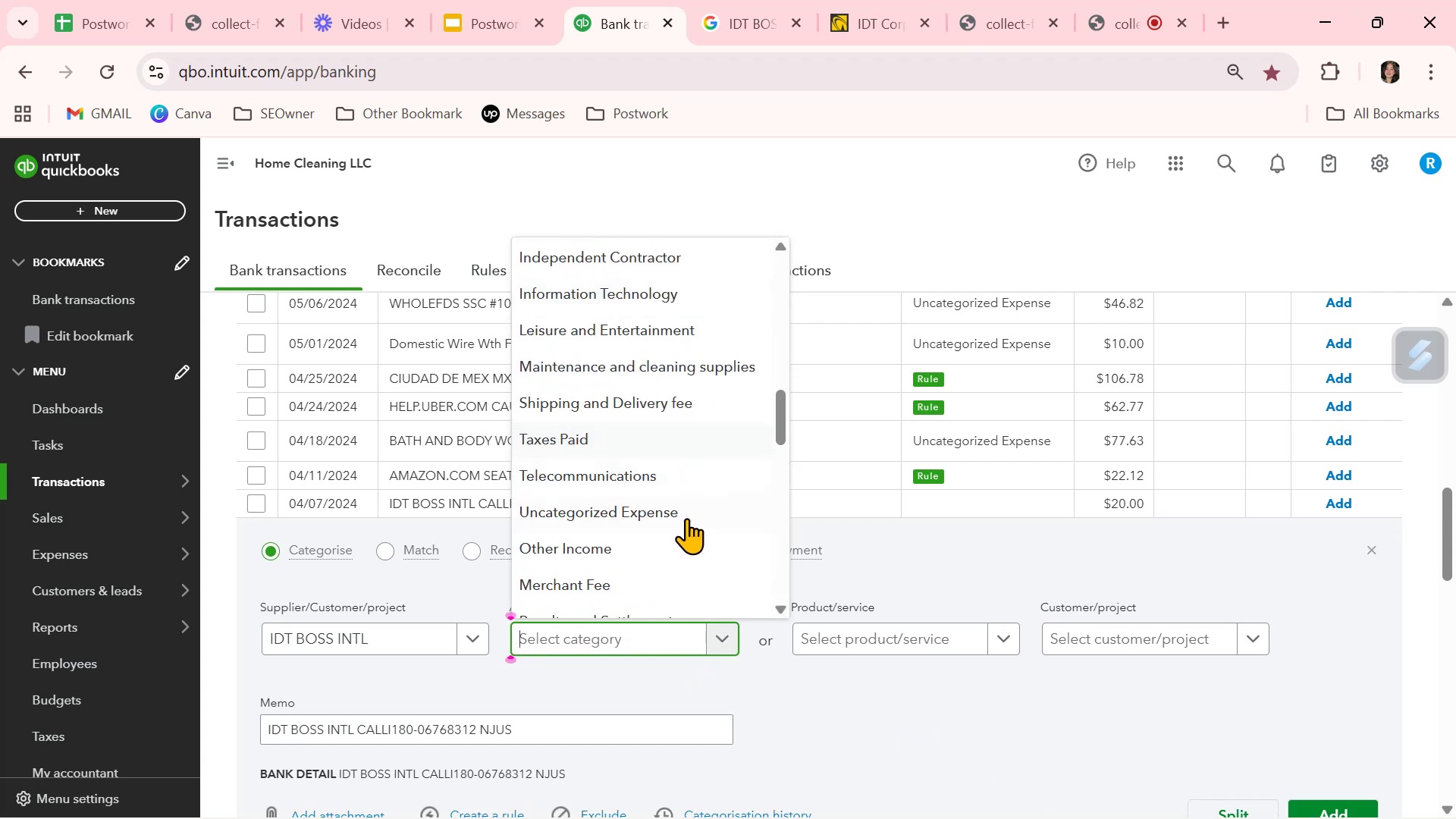 
left_click([685, 519])
 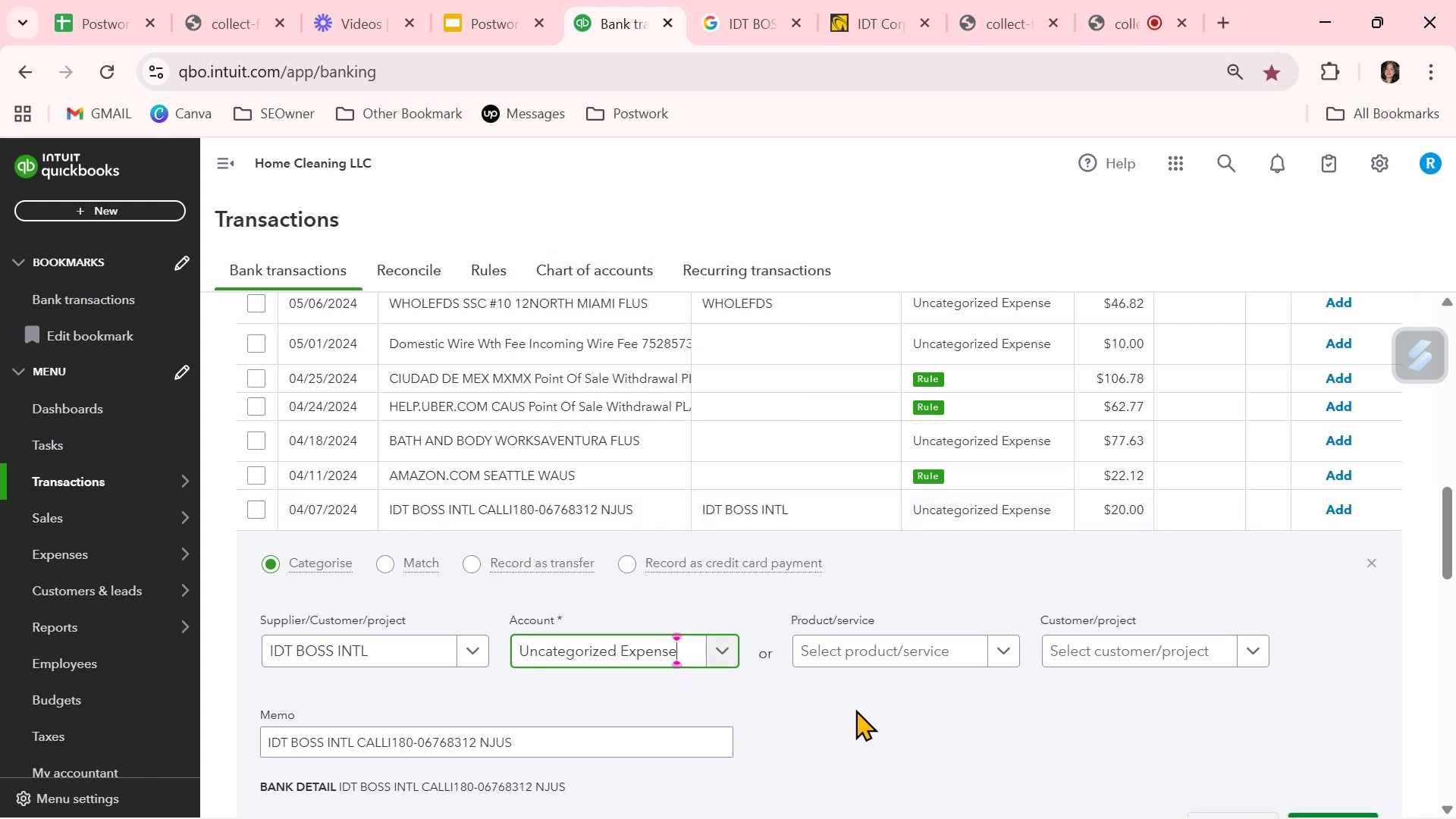 
left_click([864, 724])
 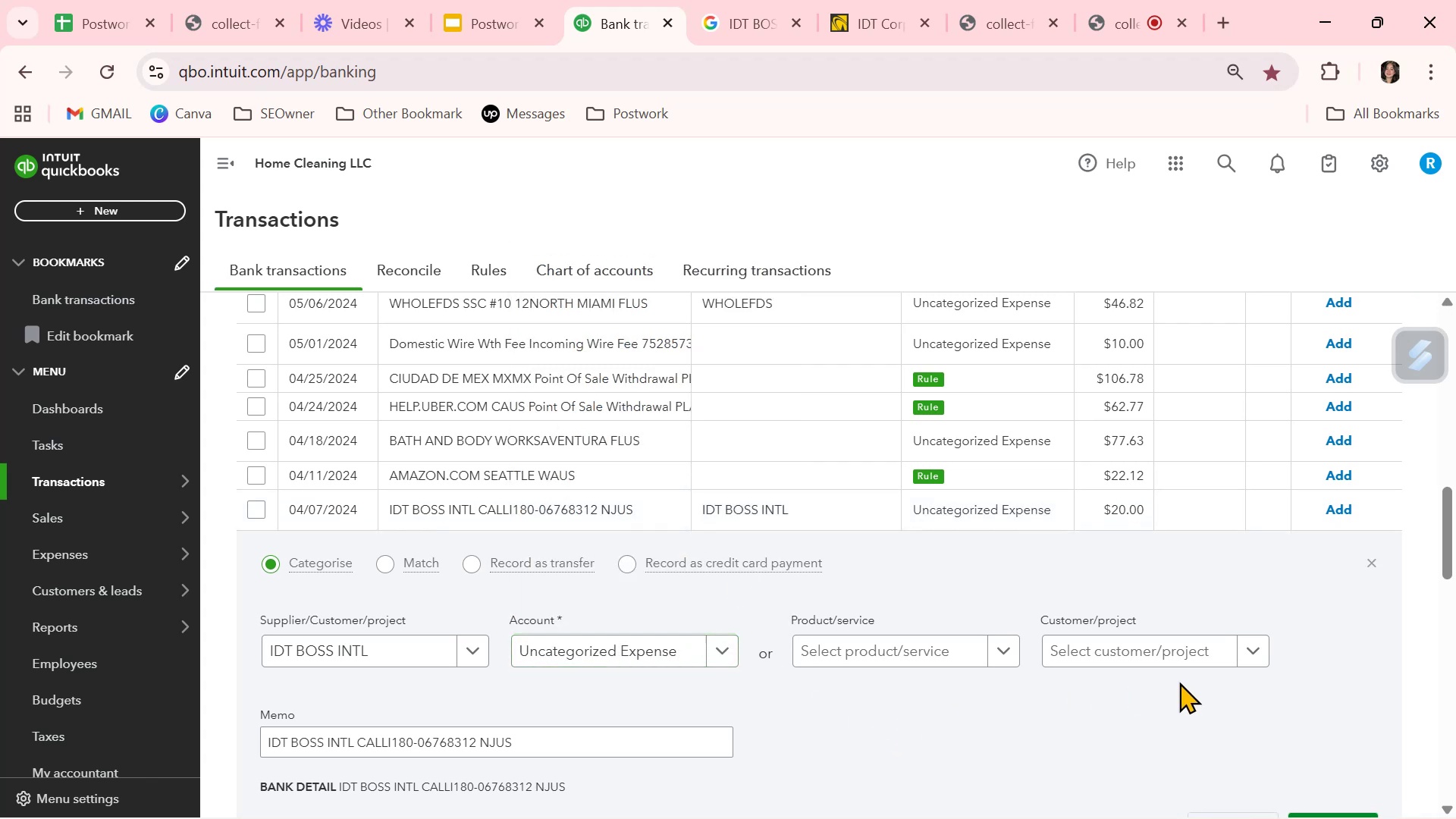 
scroll: coordinate [1297, 726], scroll_direction: down, amount: 1.0
 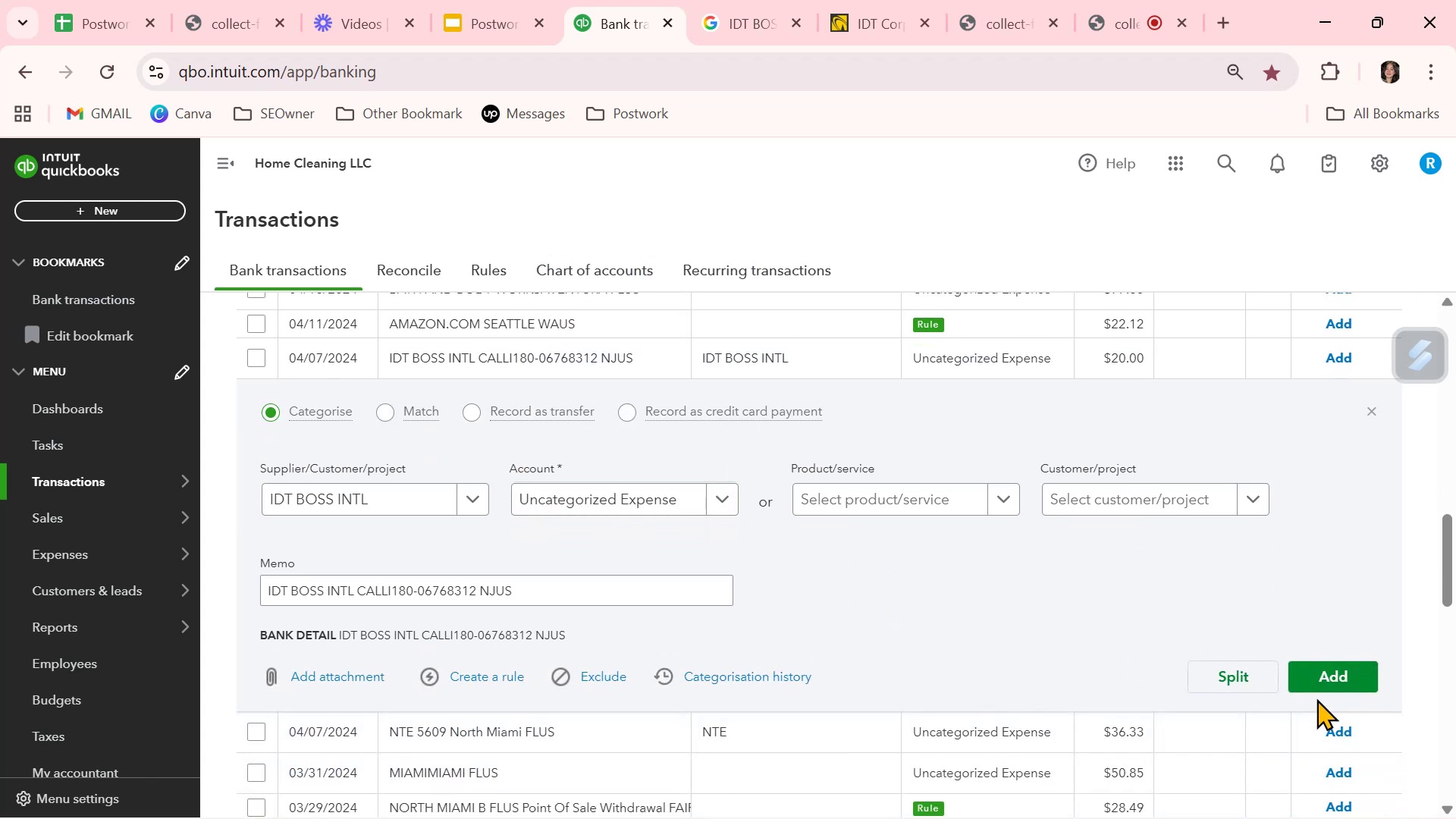 
left_click([1323, 682])
 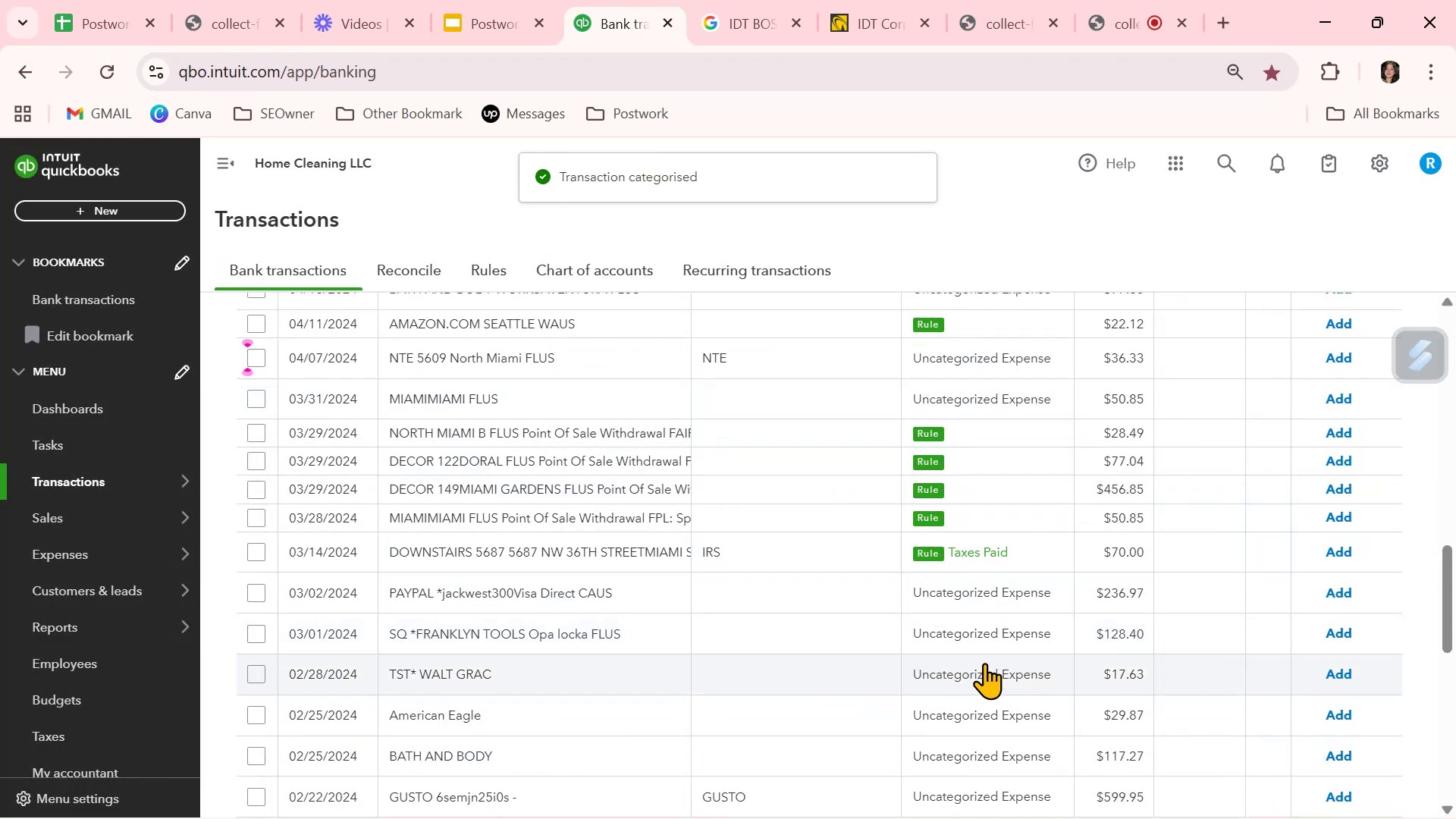 
wait(6.73)
 